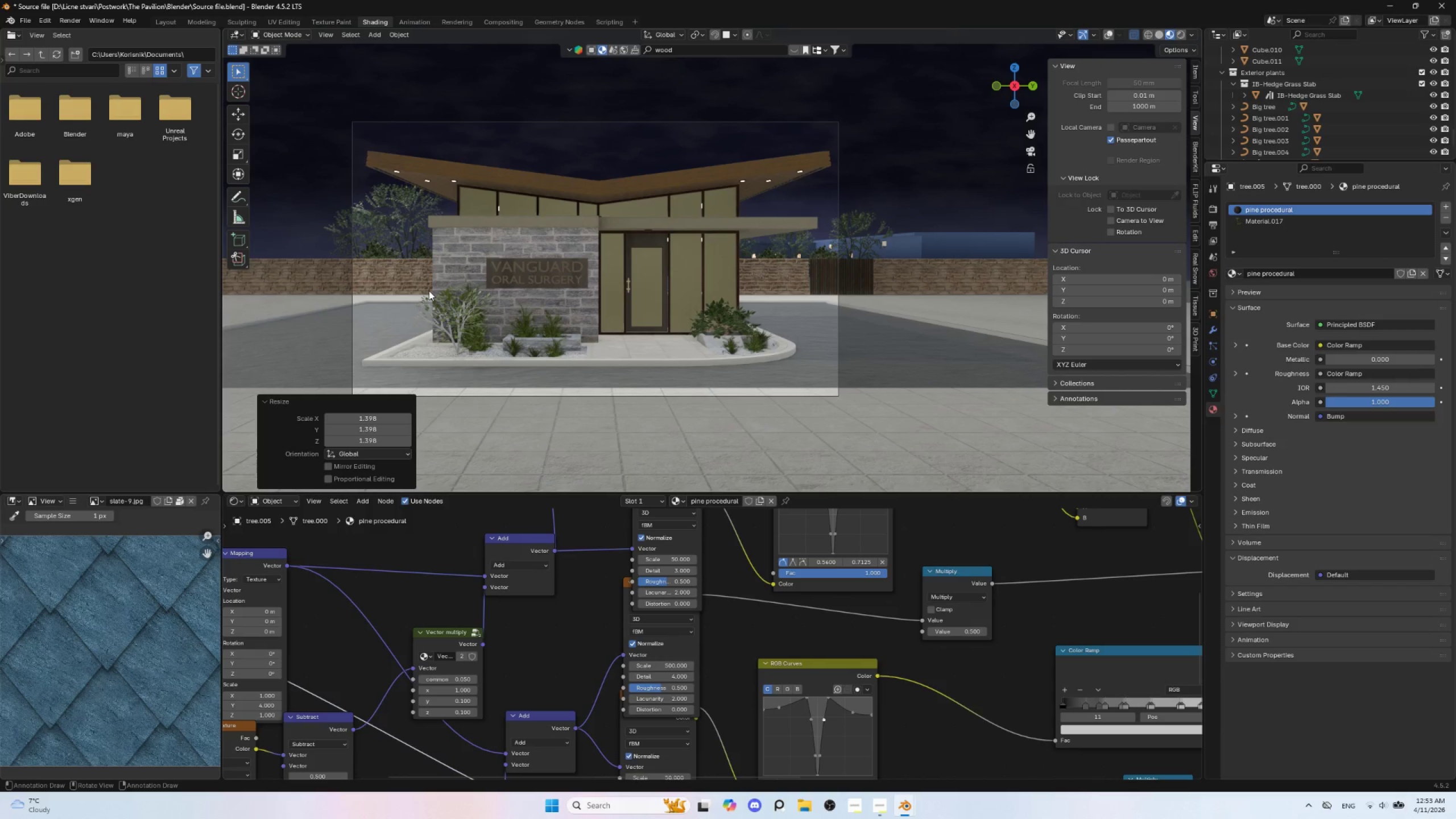 
key(Alt+D)
 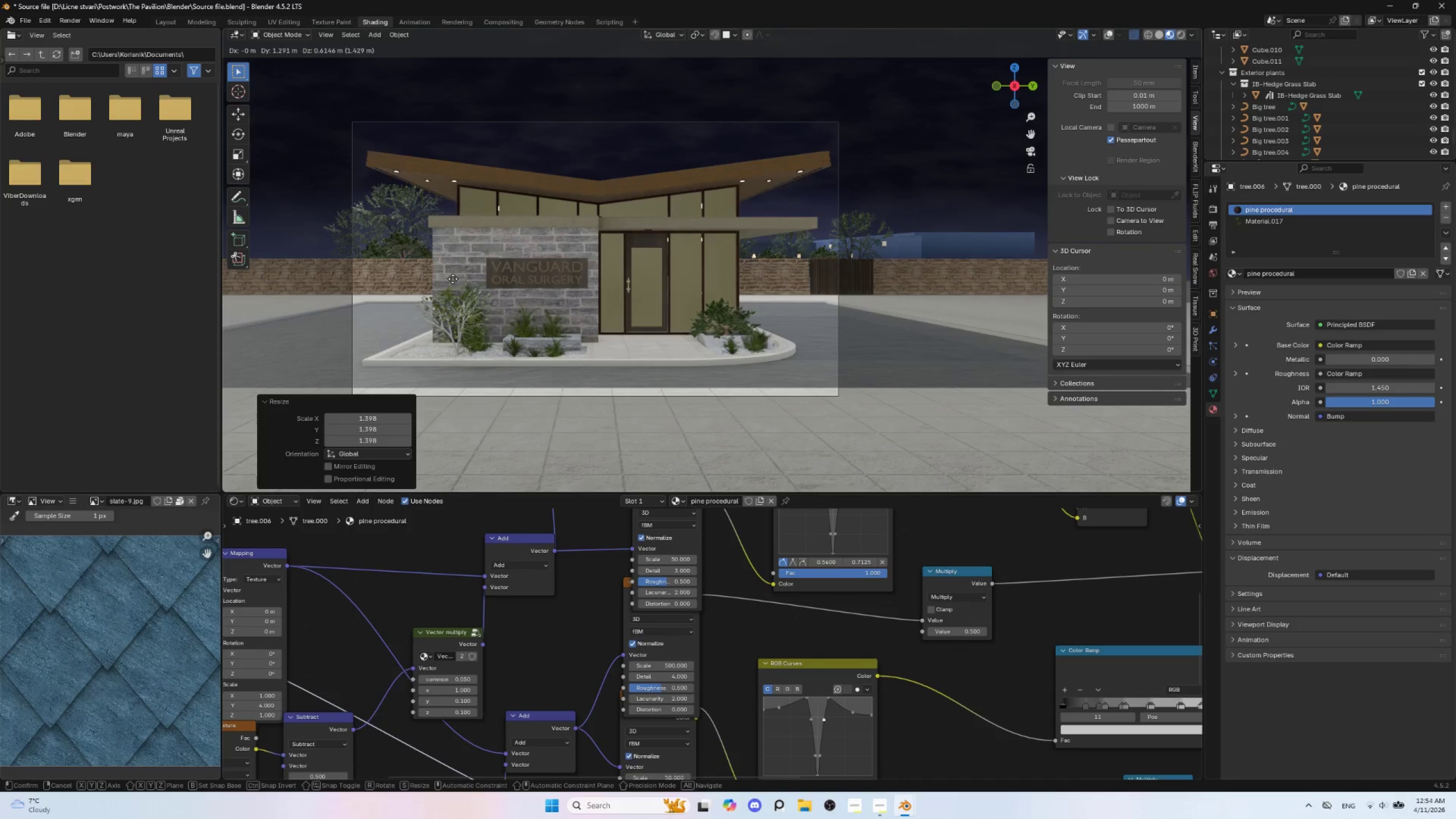 
left_click([453, 279])
 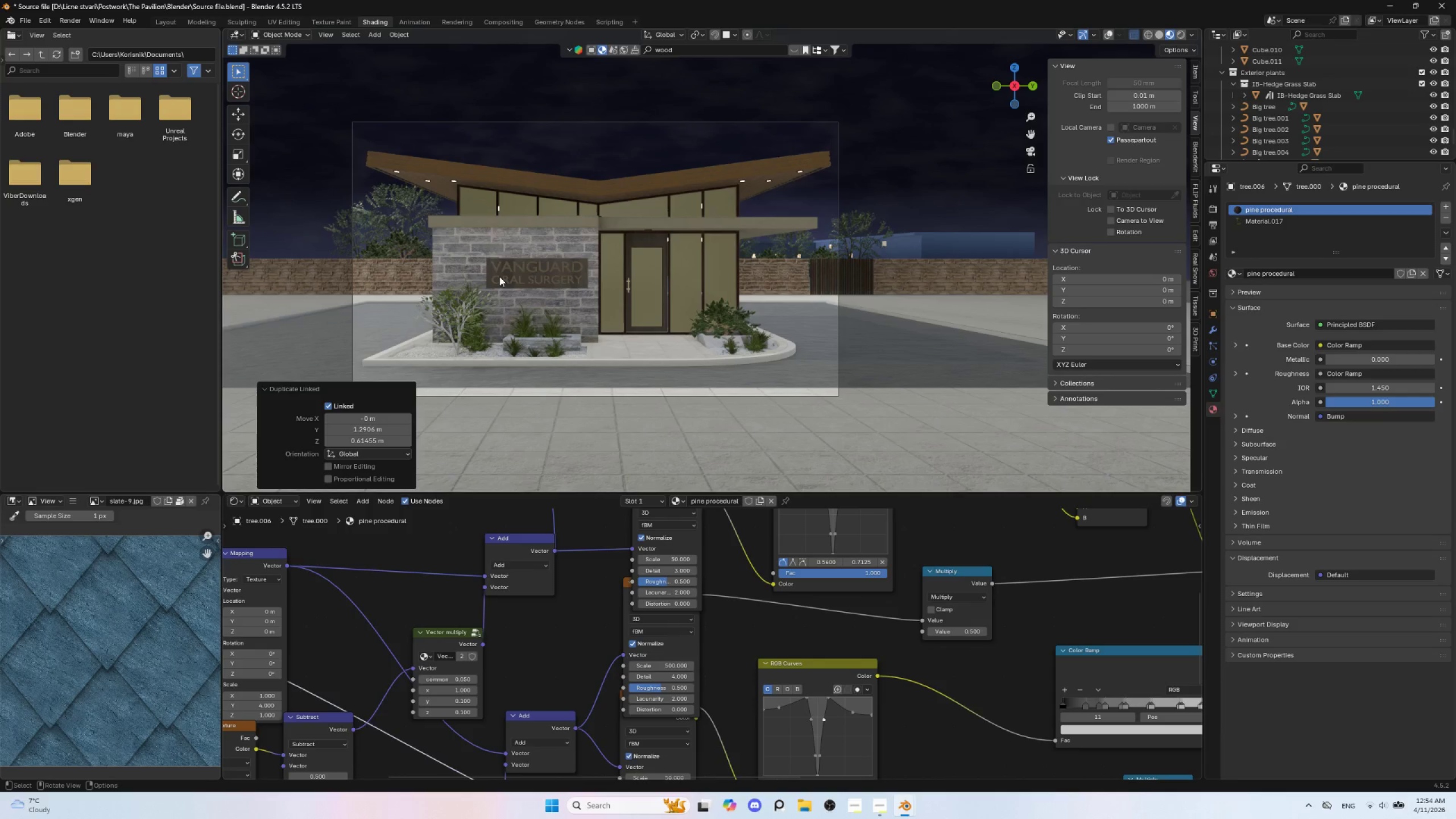 
key(S)
 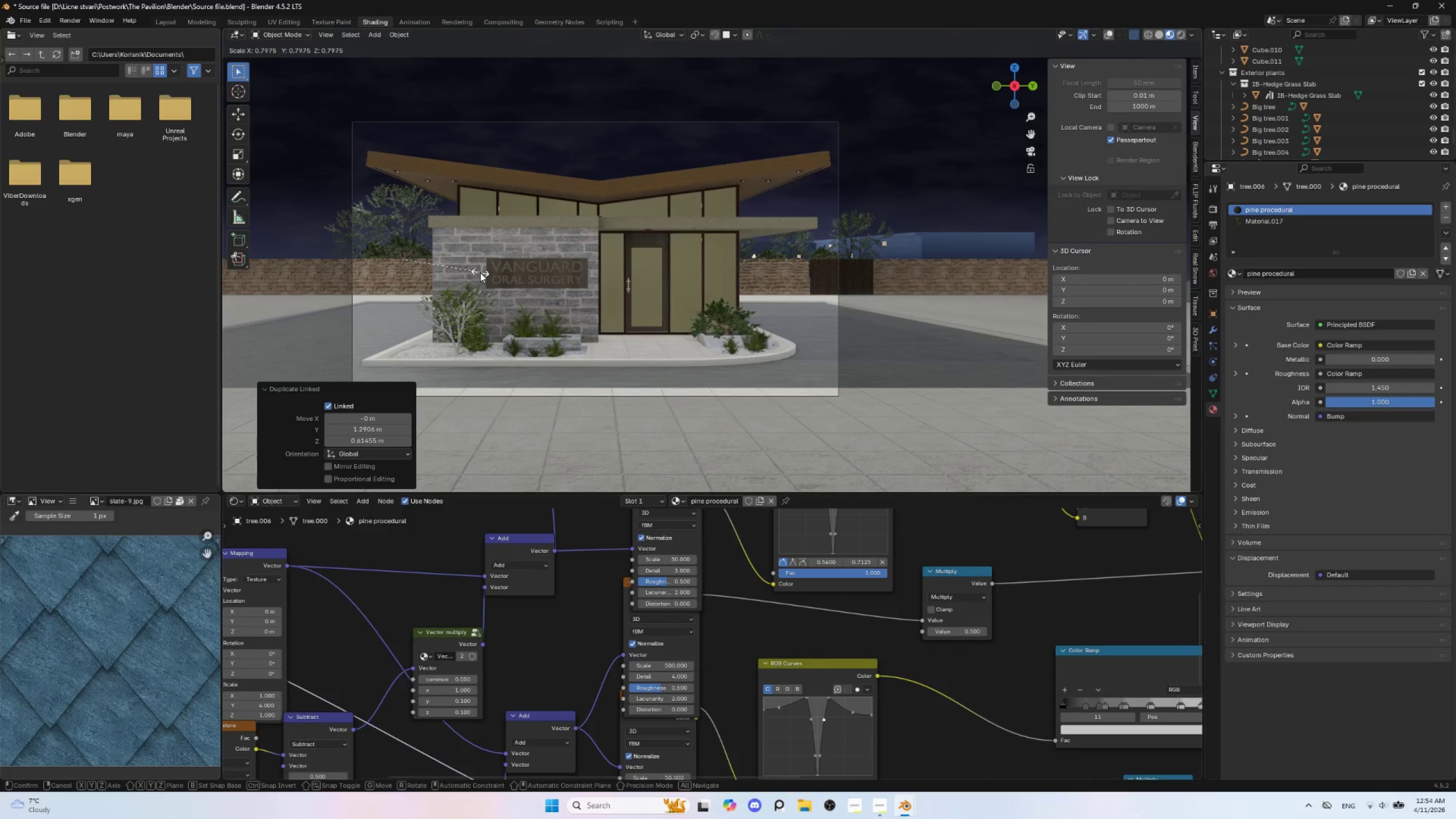 
left_click([480, 272])
 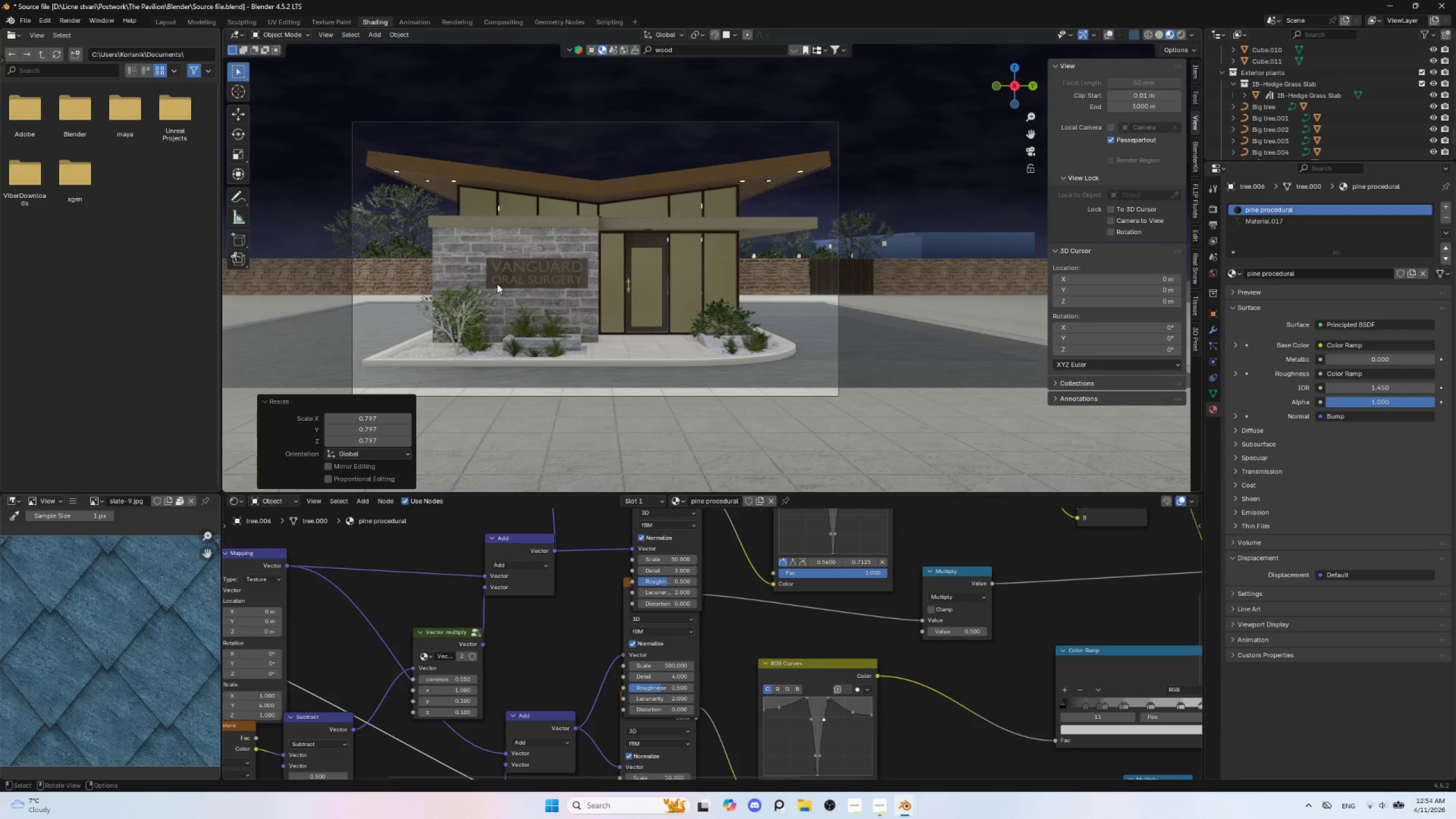 
key(Alt+D)
 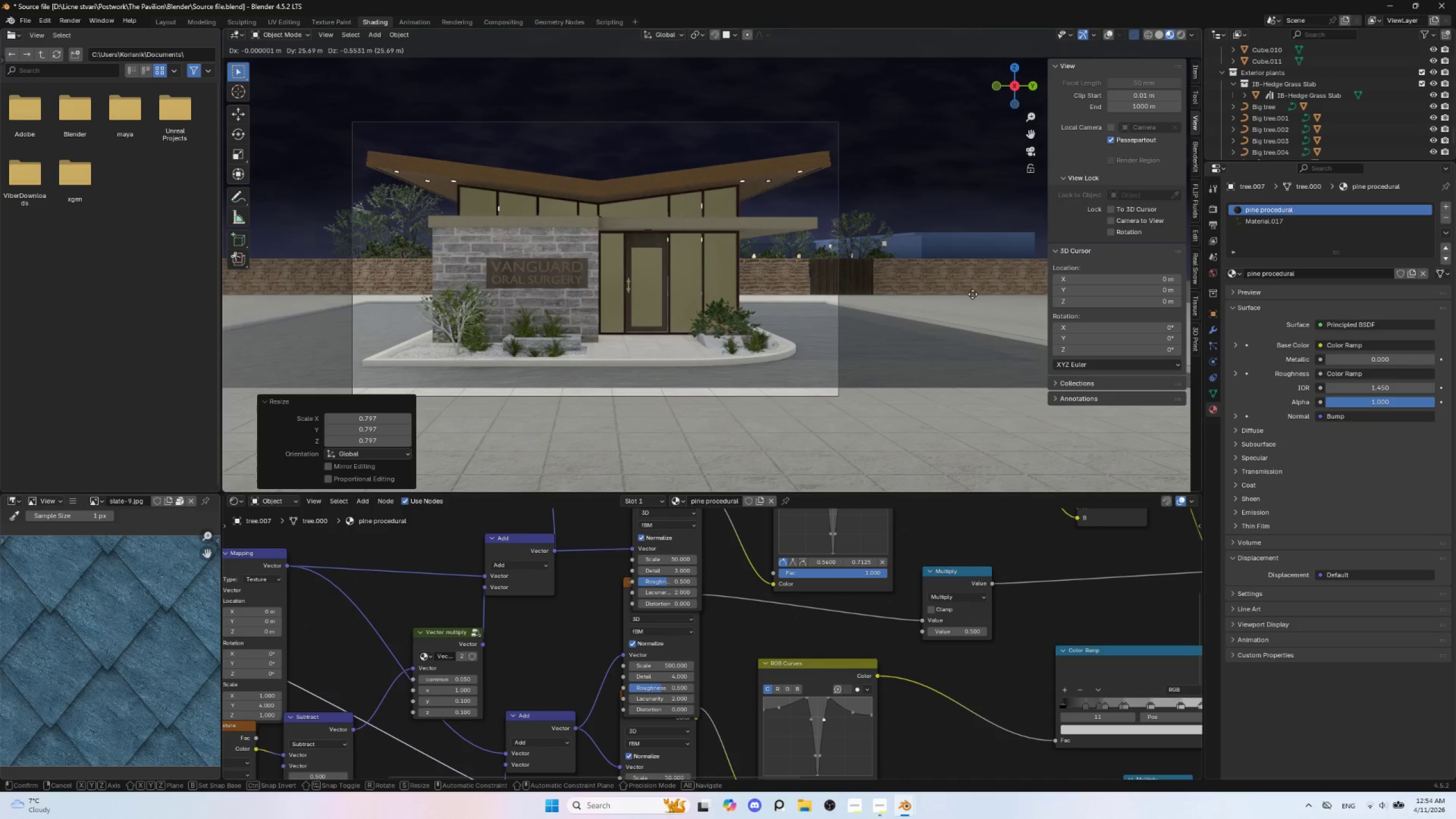 
wait(6.78)
 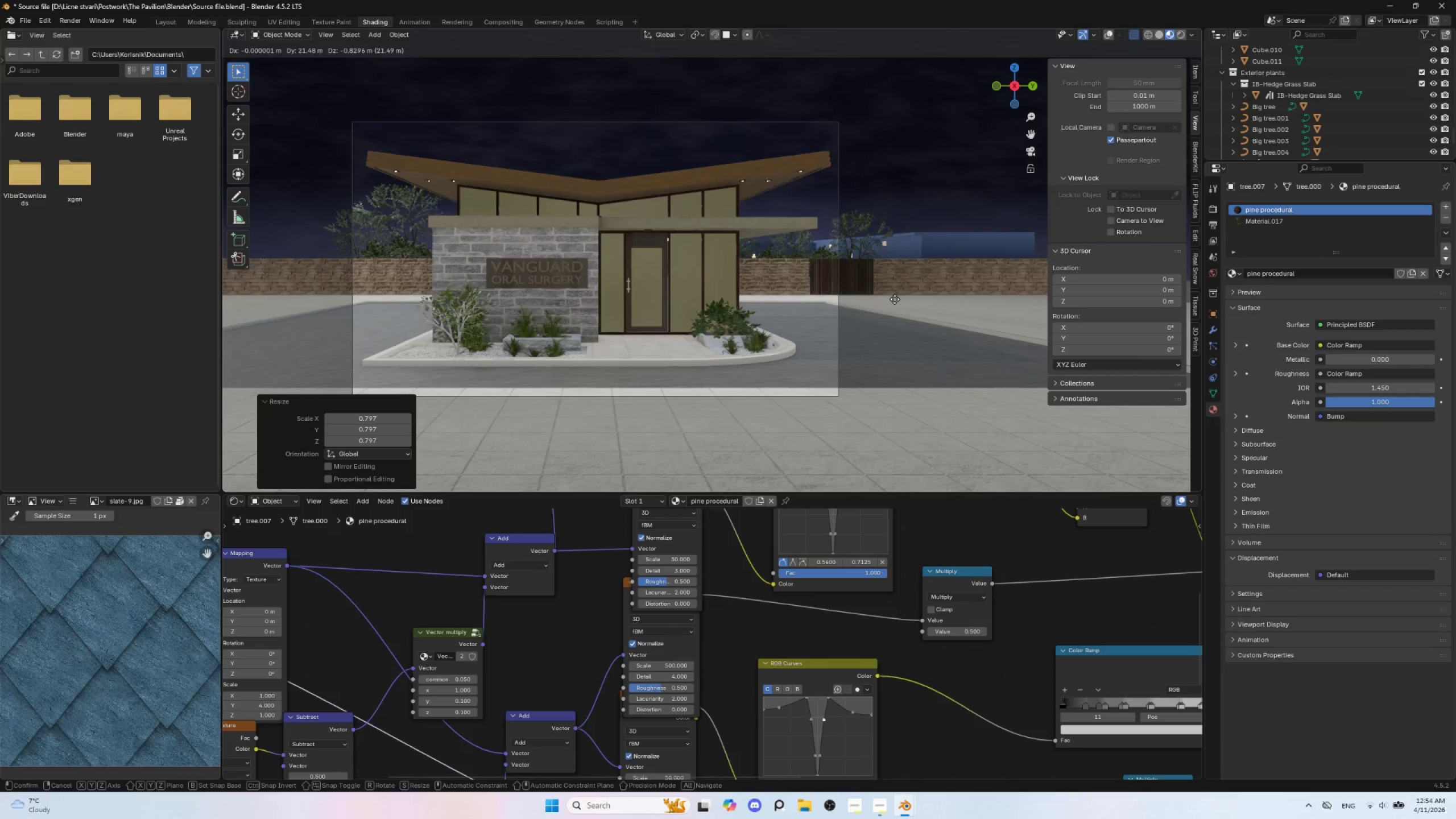 
left_click([979, 295])
 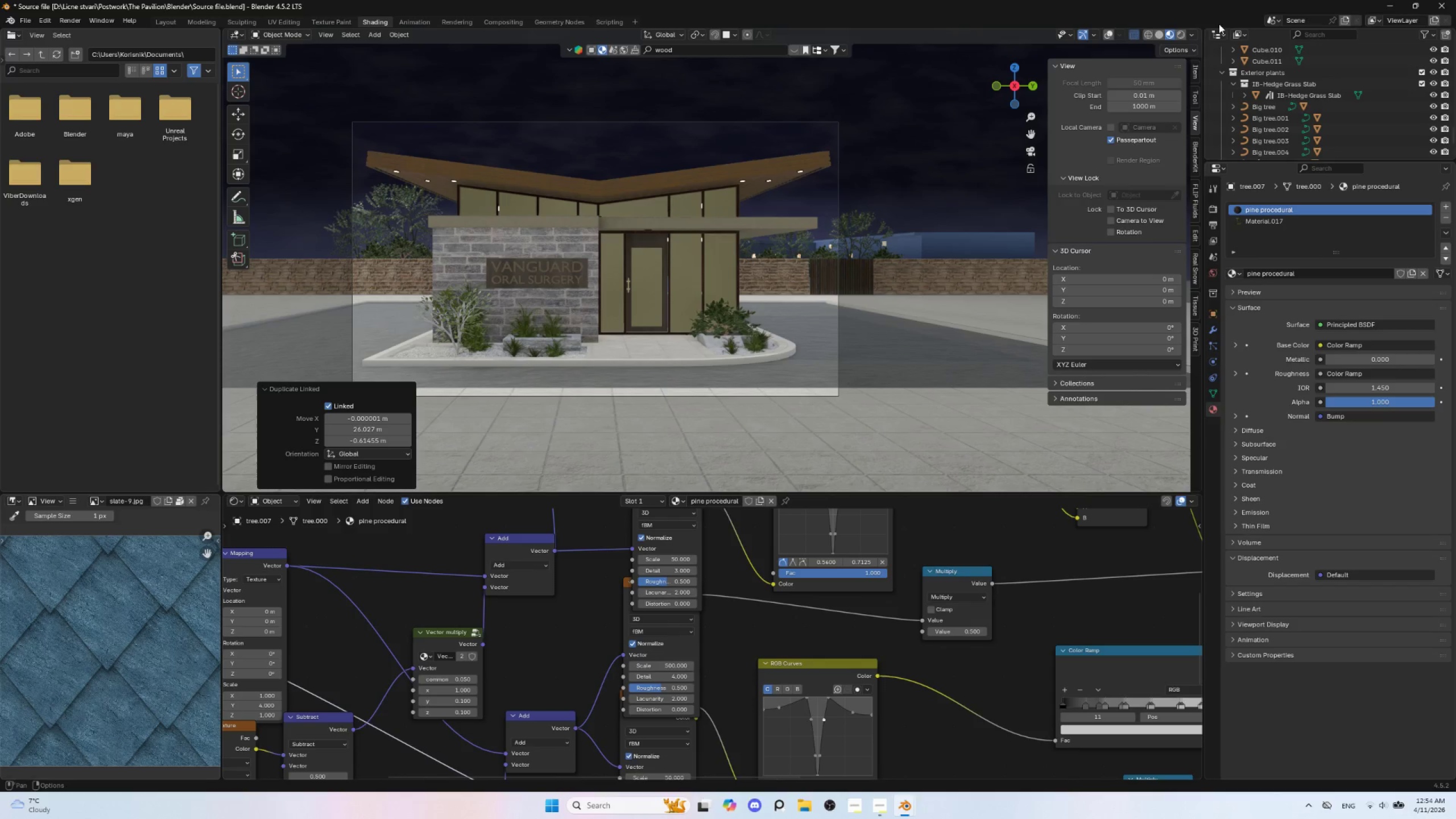 
left_click([1182, 32])
 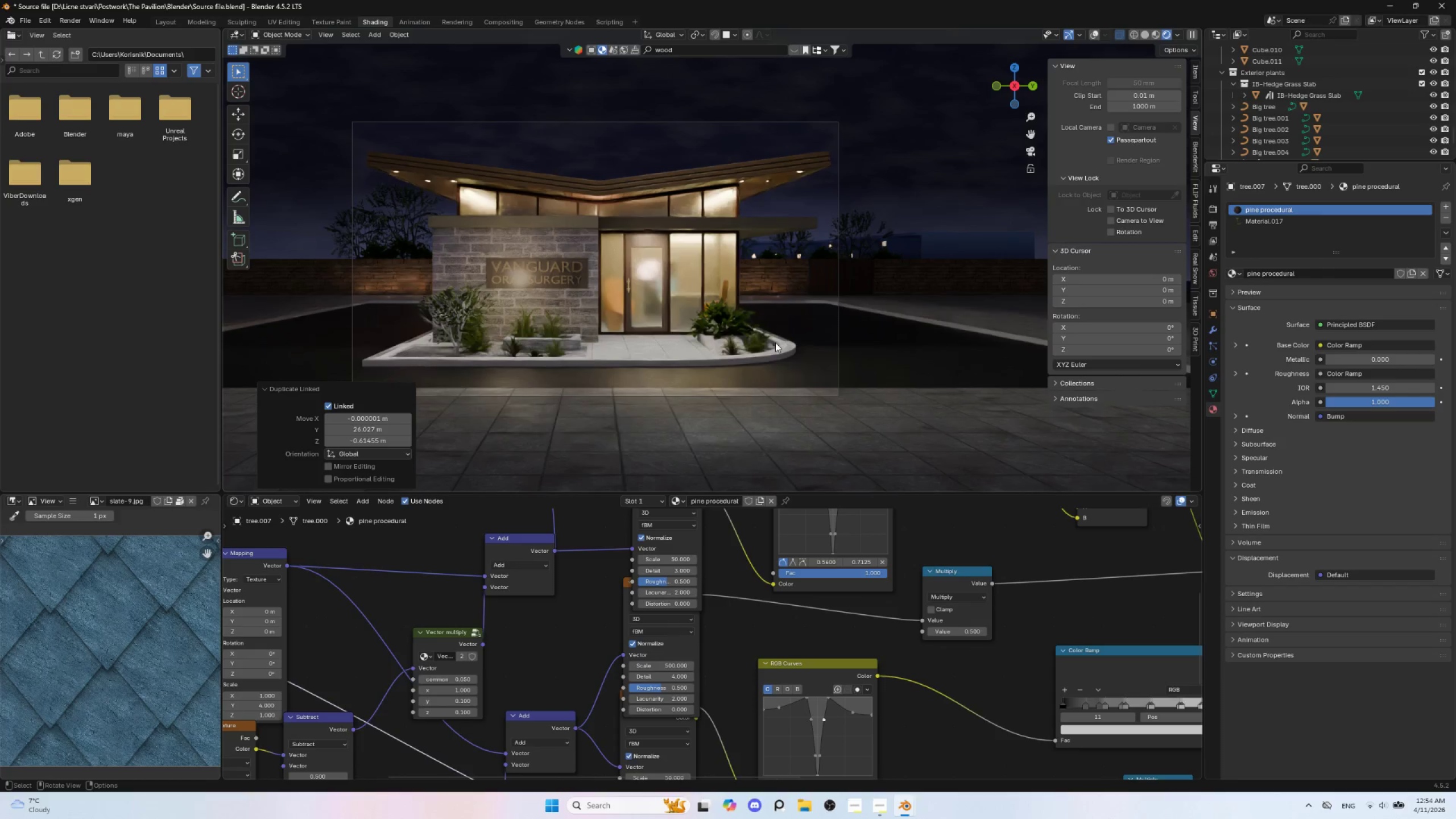 
wait(6.03)
 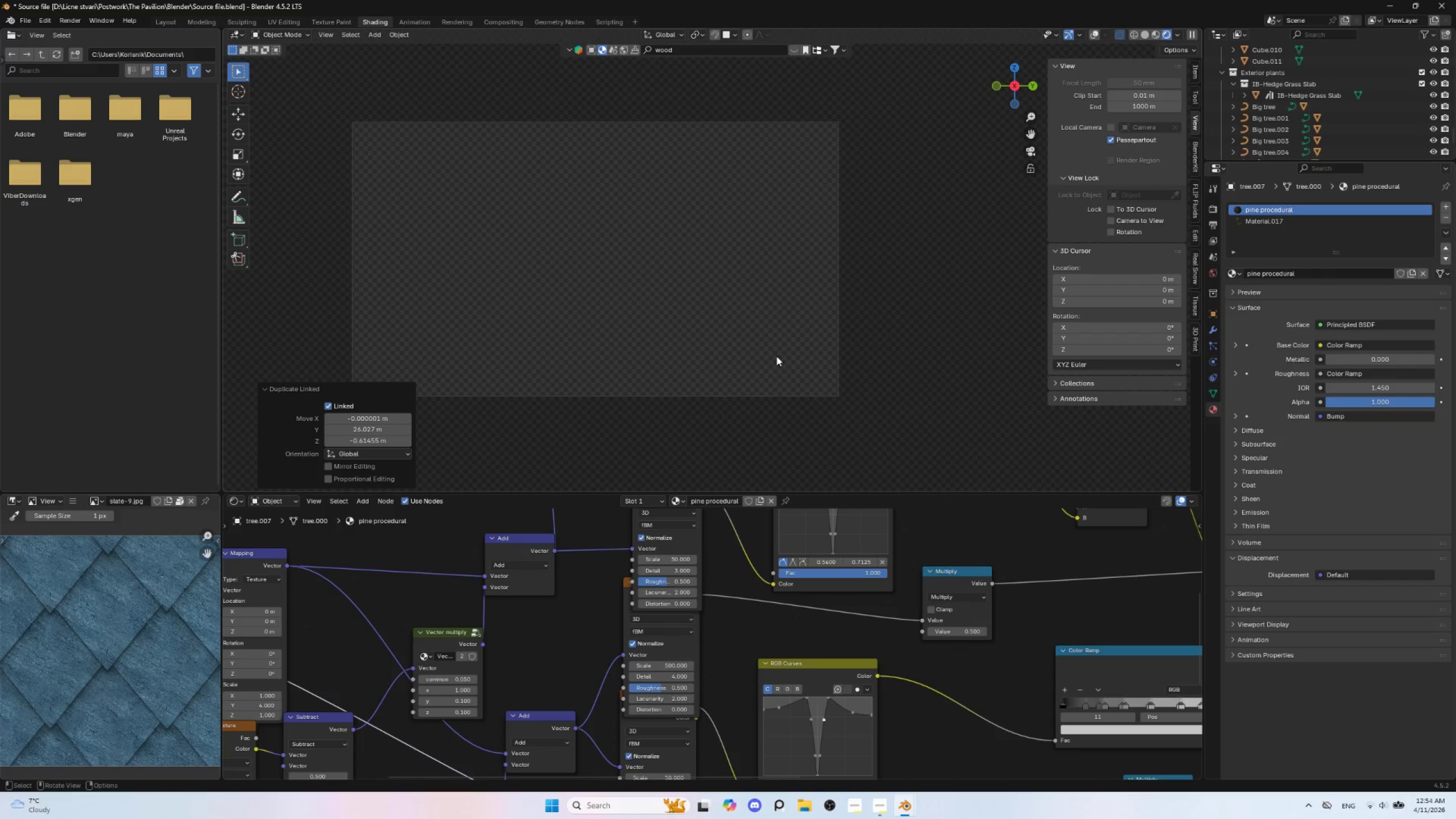 
scroll: coordinate [775, 356], scroll_direction: up, amount: 1.0
 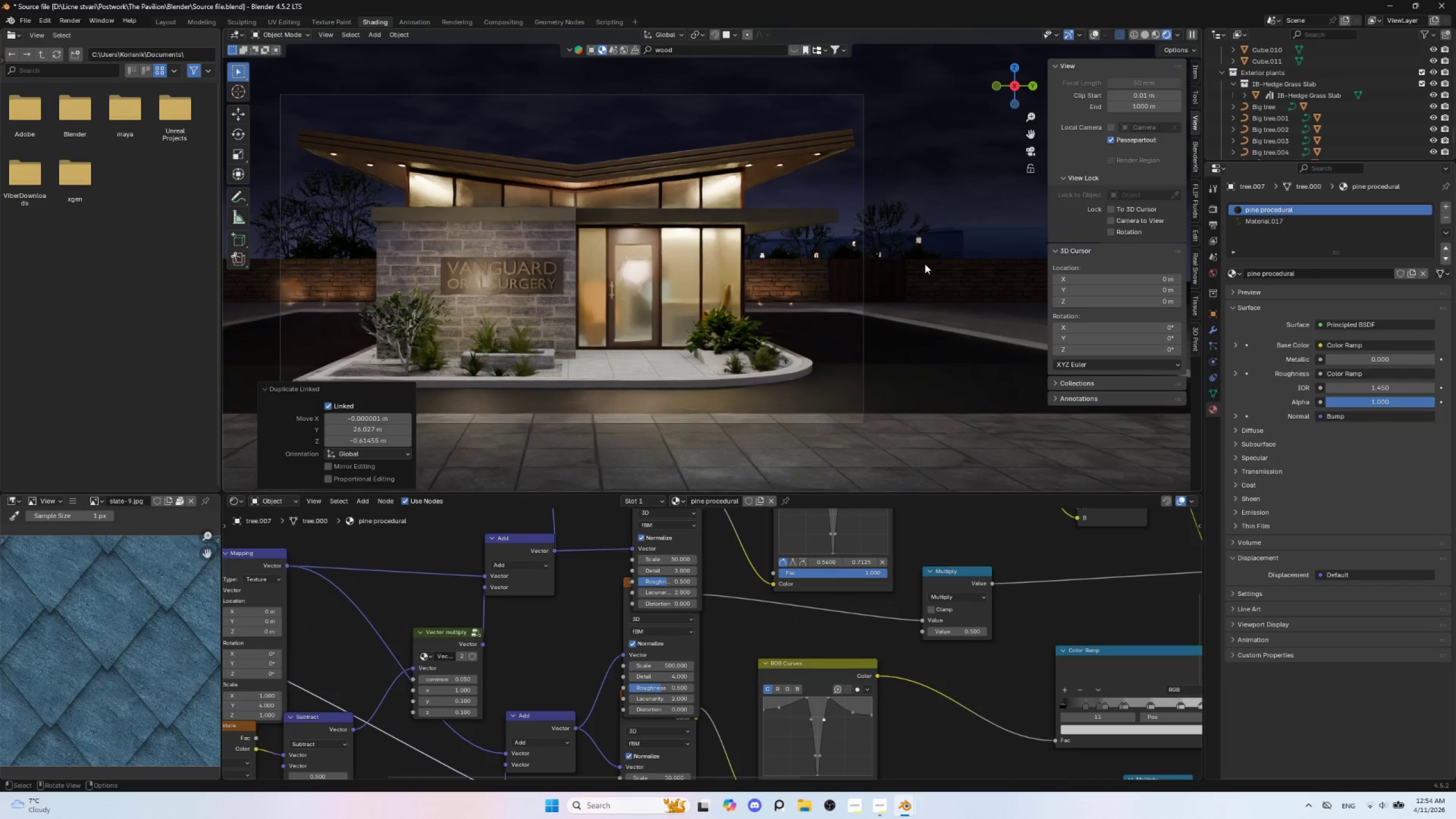 
key(G)
 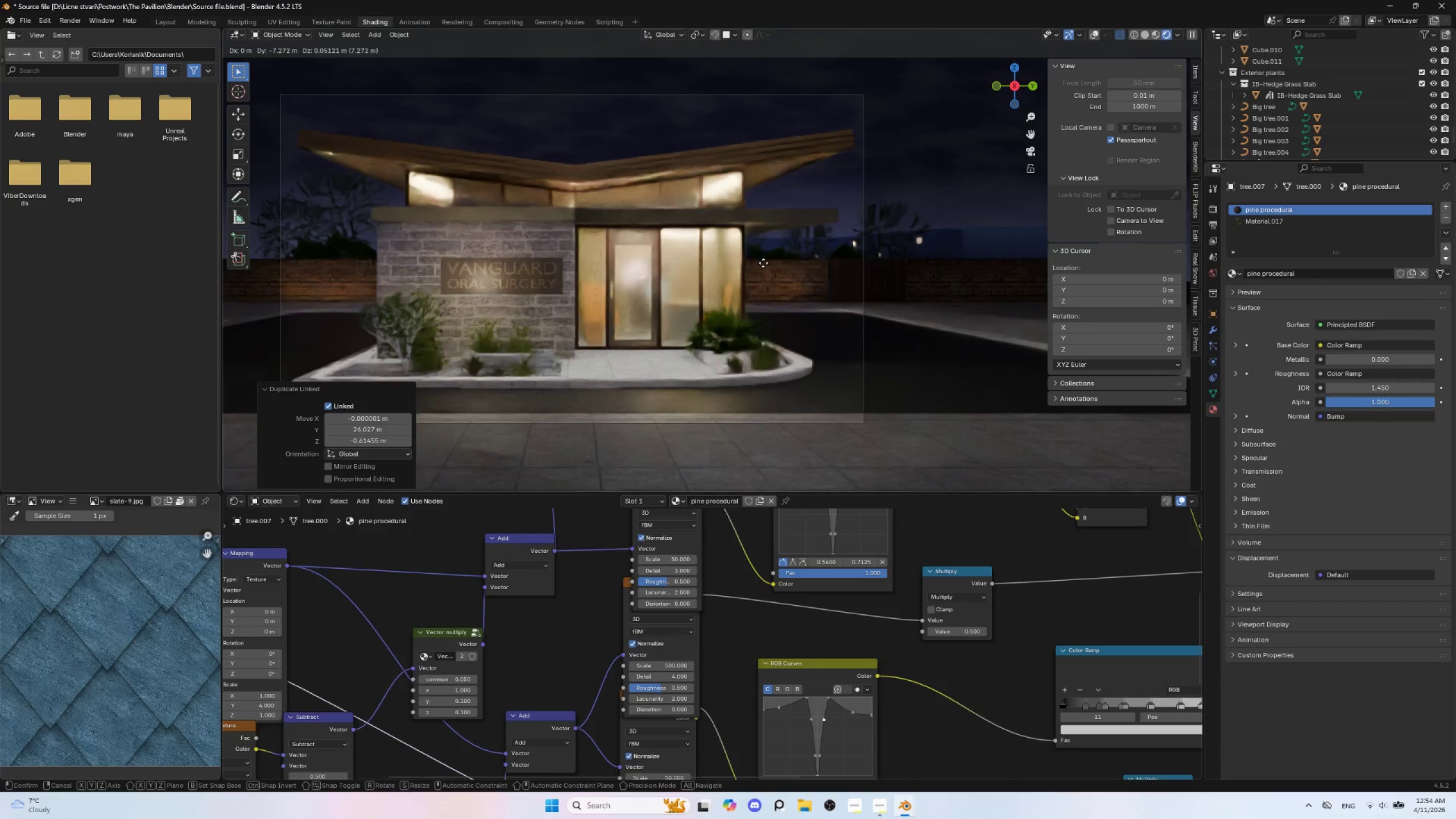 
wait(8.28)
 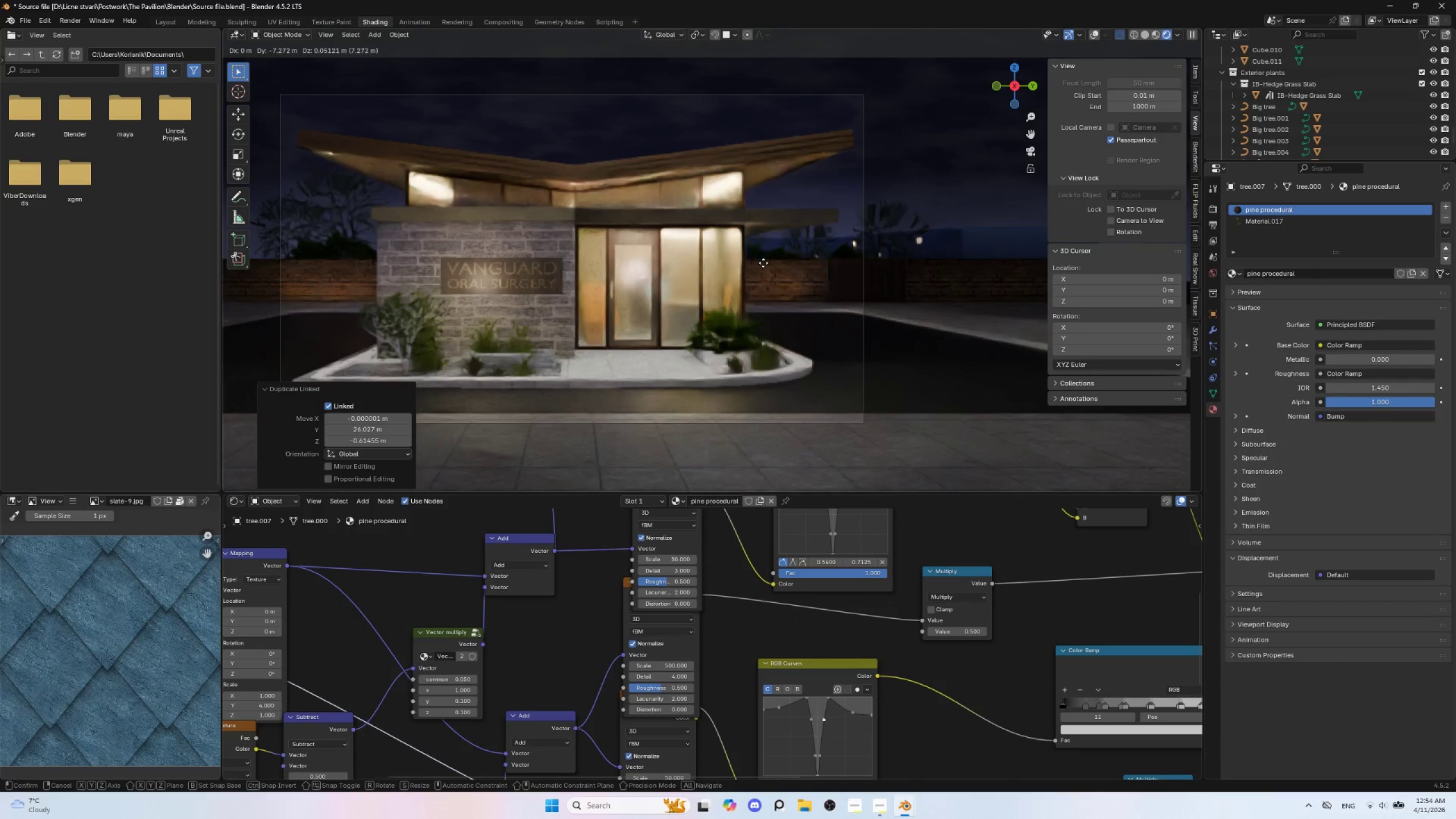 
key(Escape)
 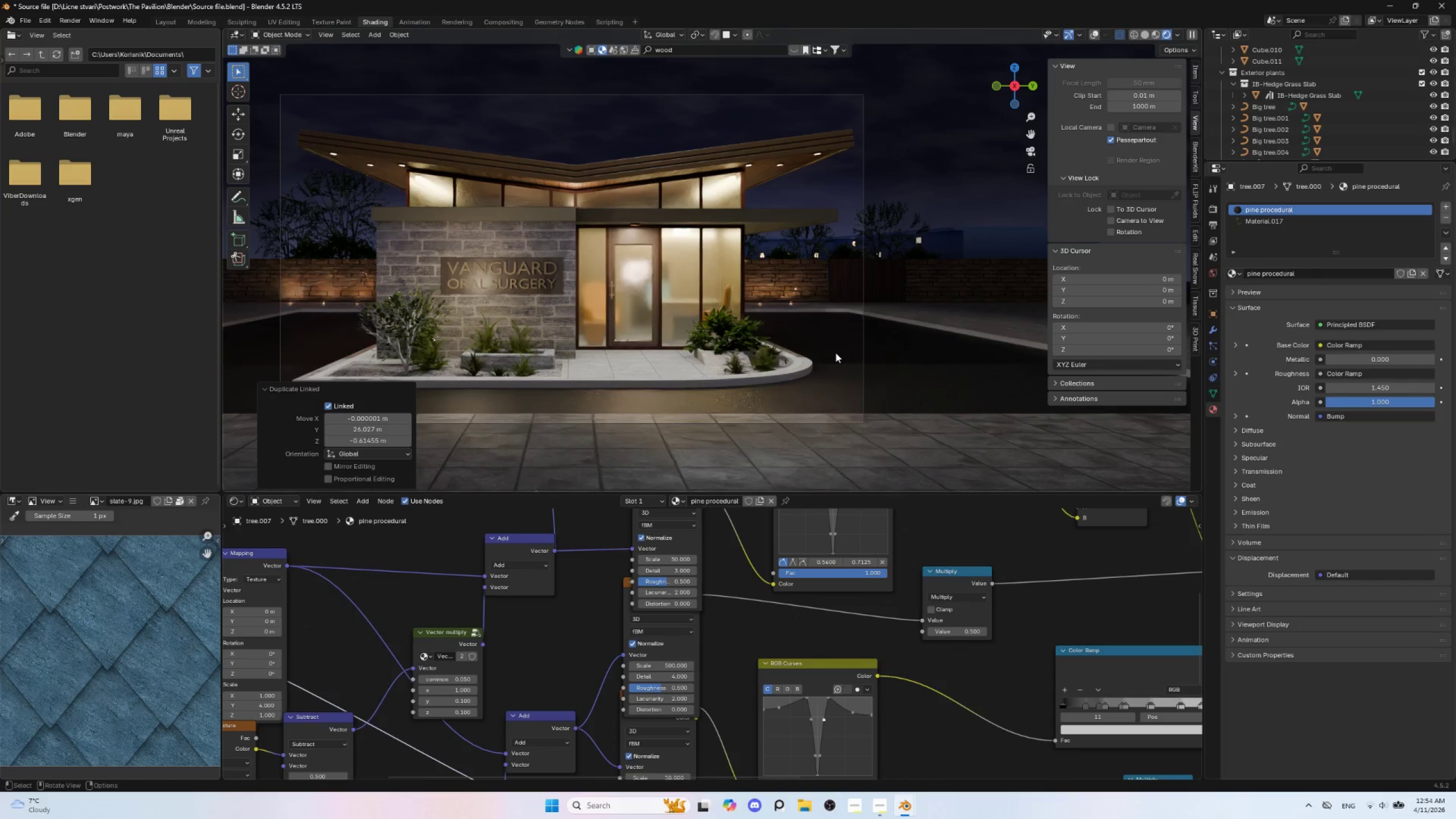 
wait(12.7)
 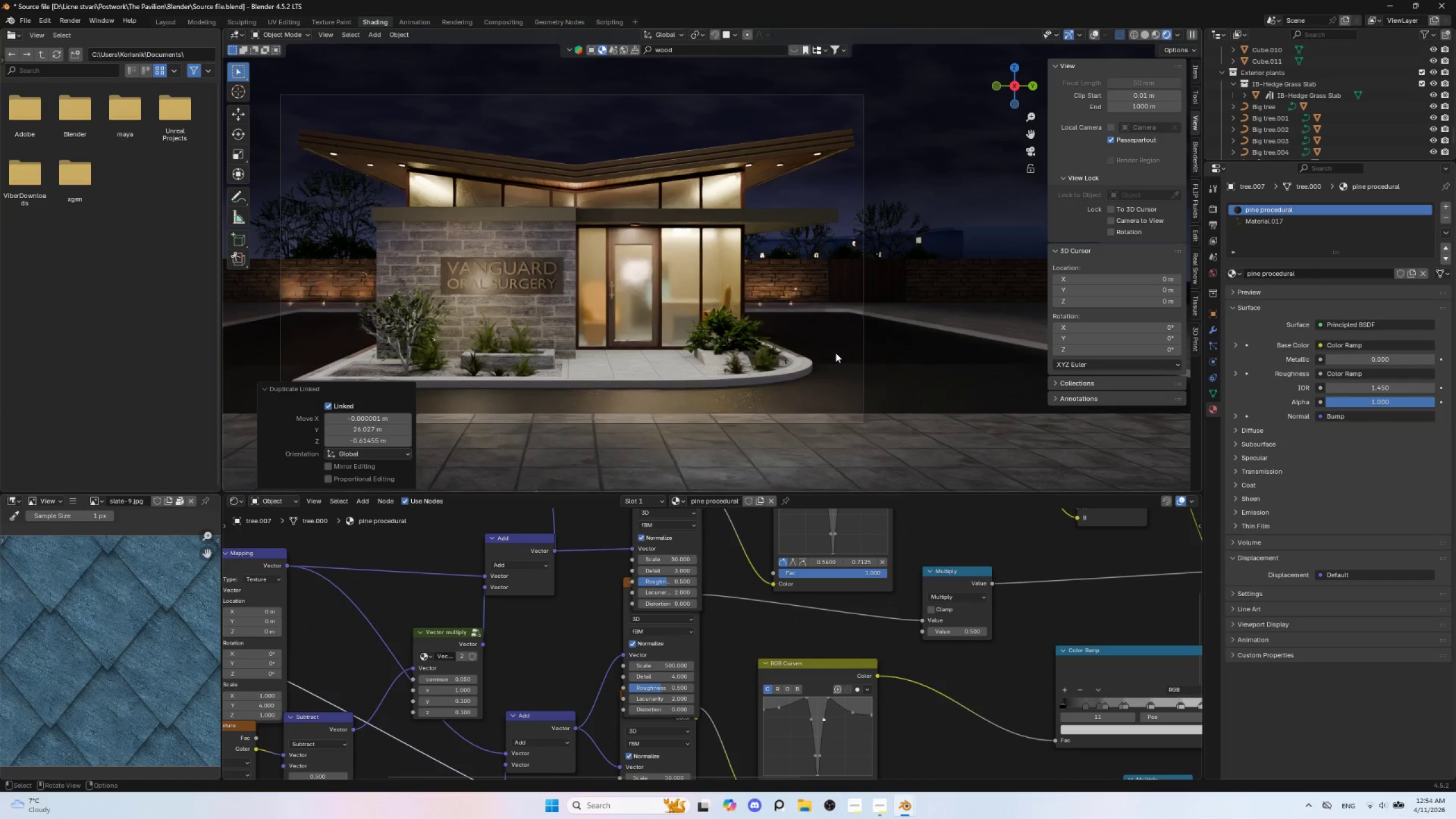 
left_click([768, 245])
 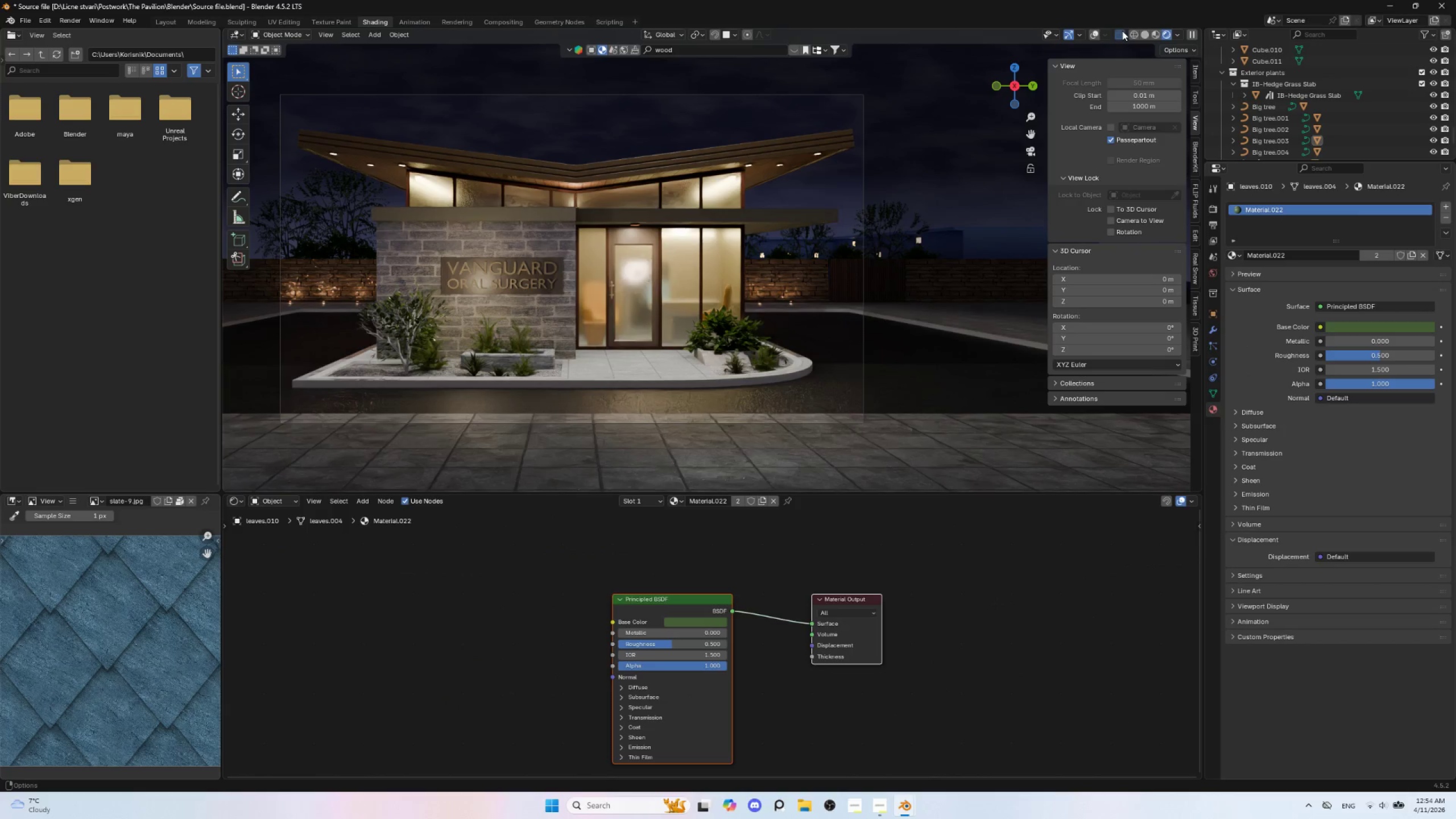 
left_click([1094, 33])
 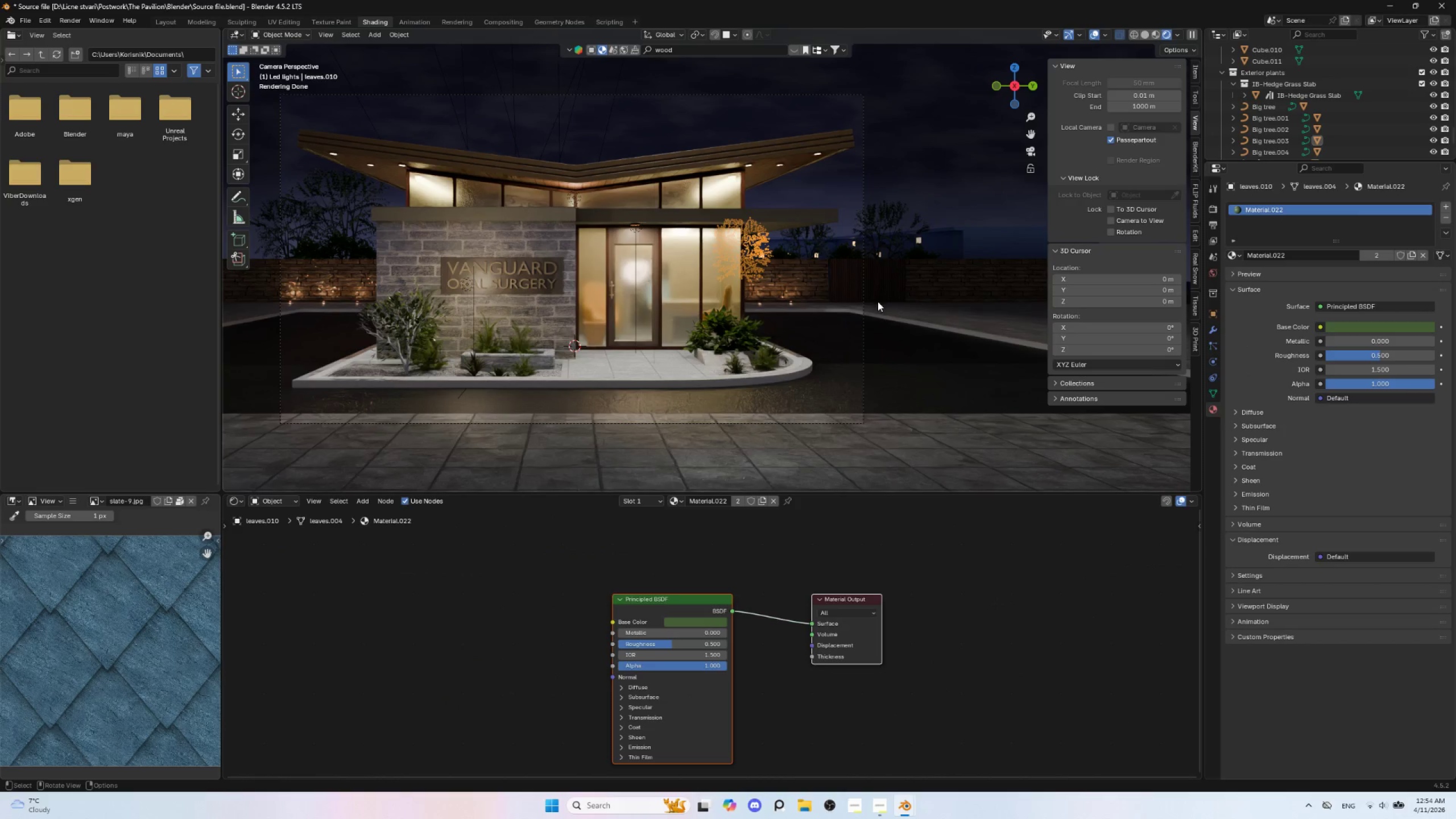 
scroll: coordinate [878, 302], scroll_direction: up, amount: 2.0
 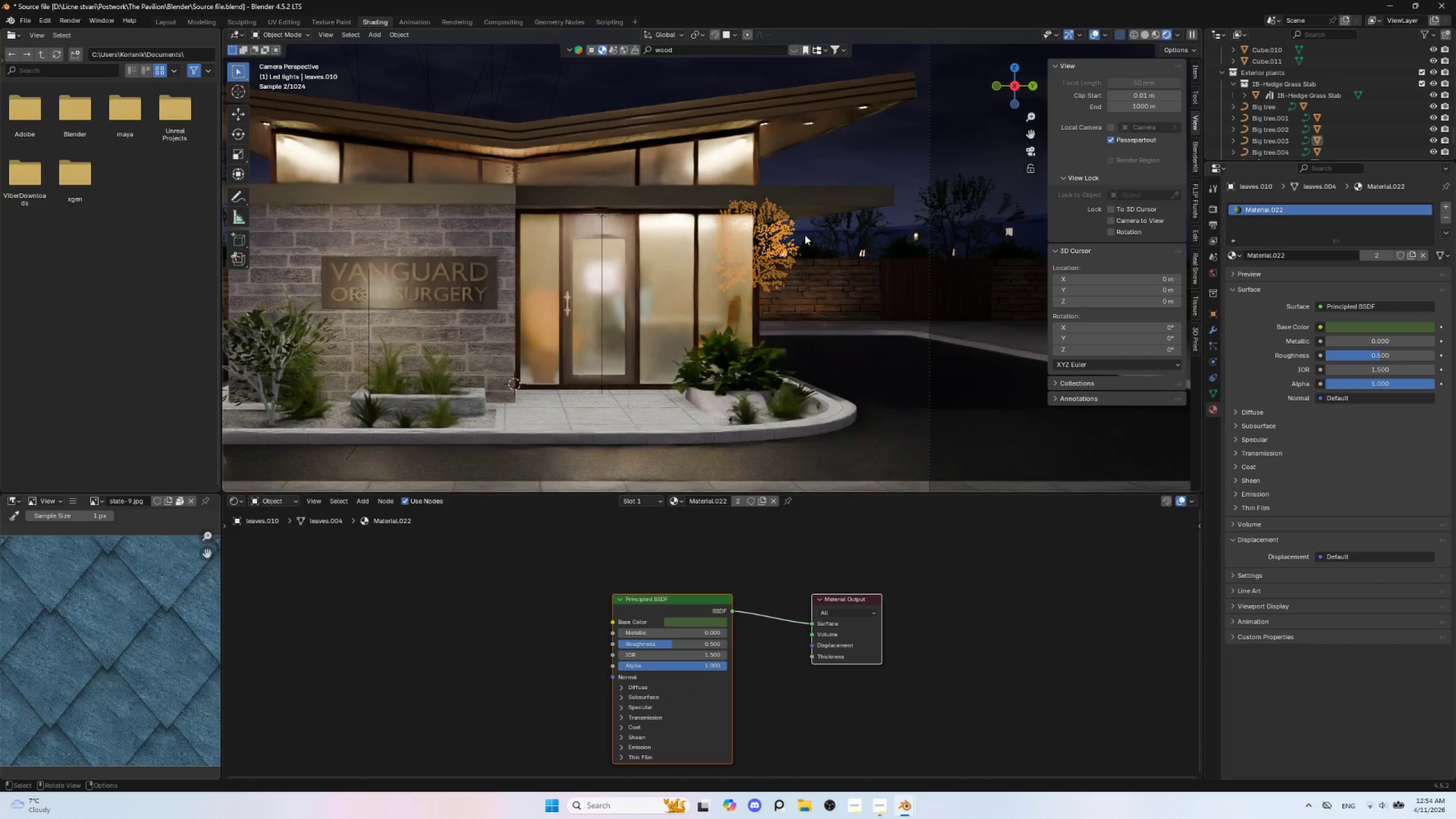 
left_click([804, 233])
 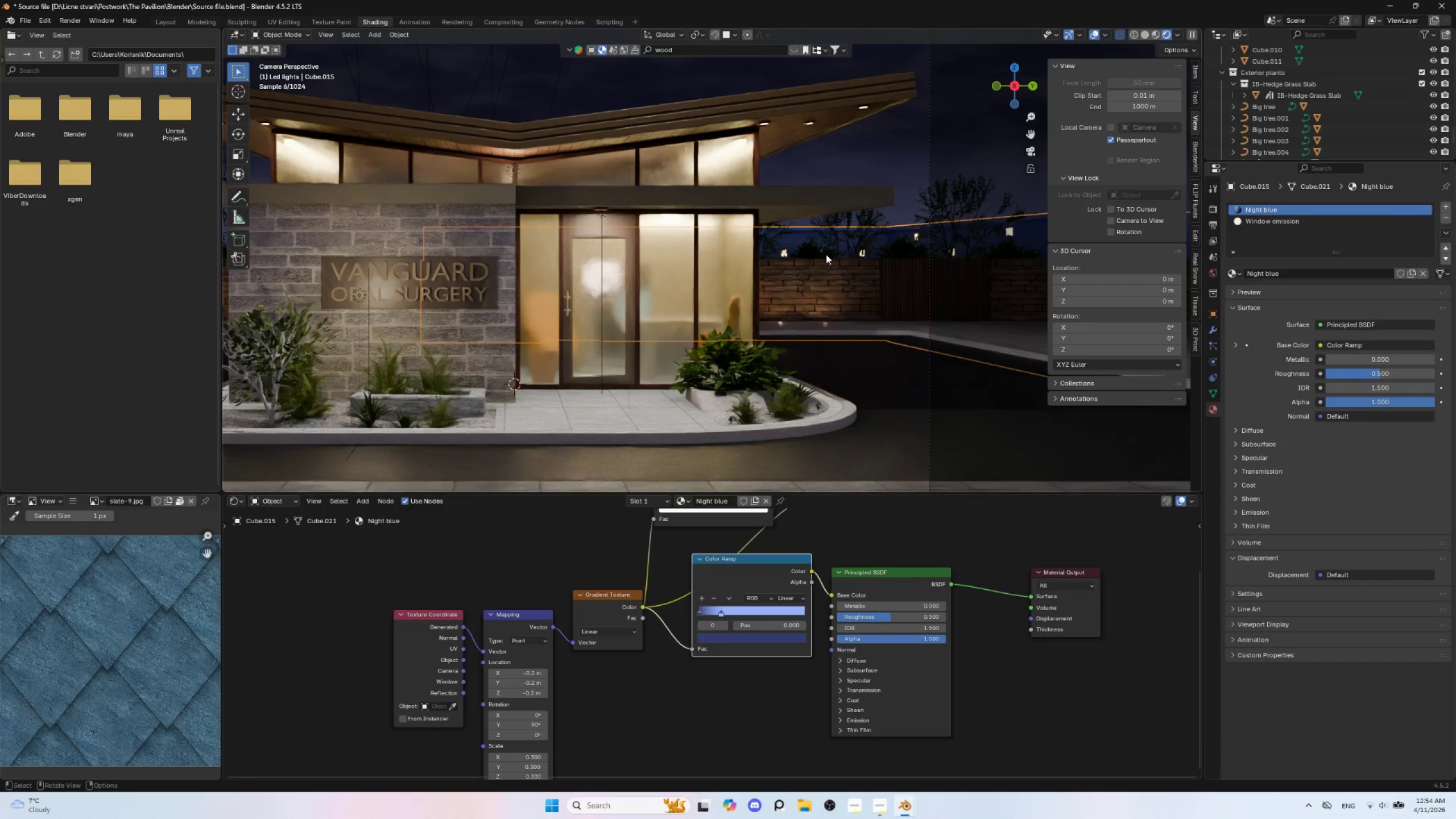 
key(Tab)
 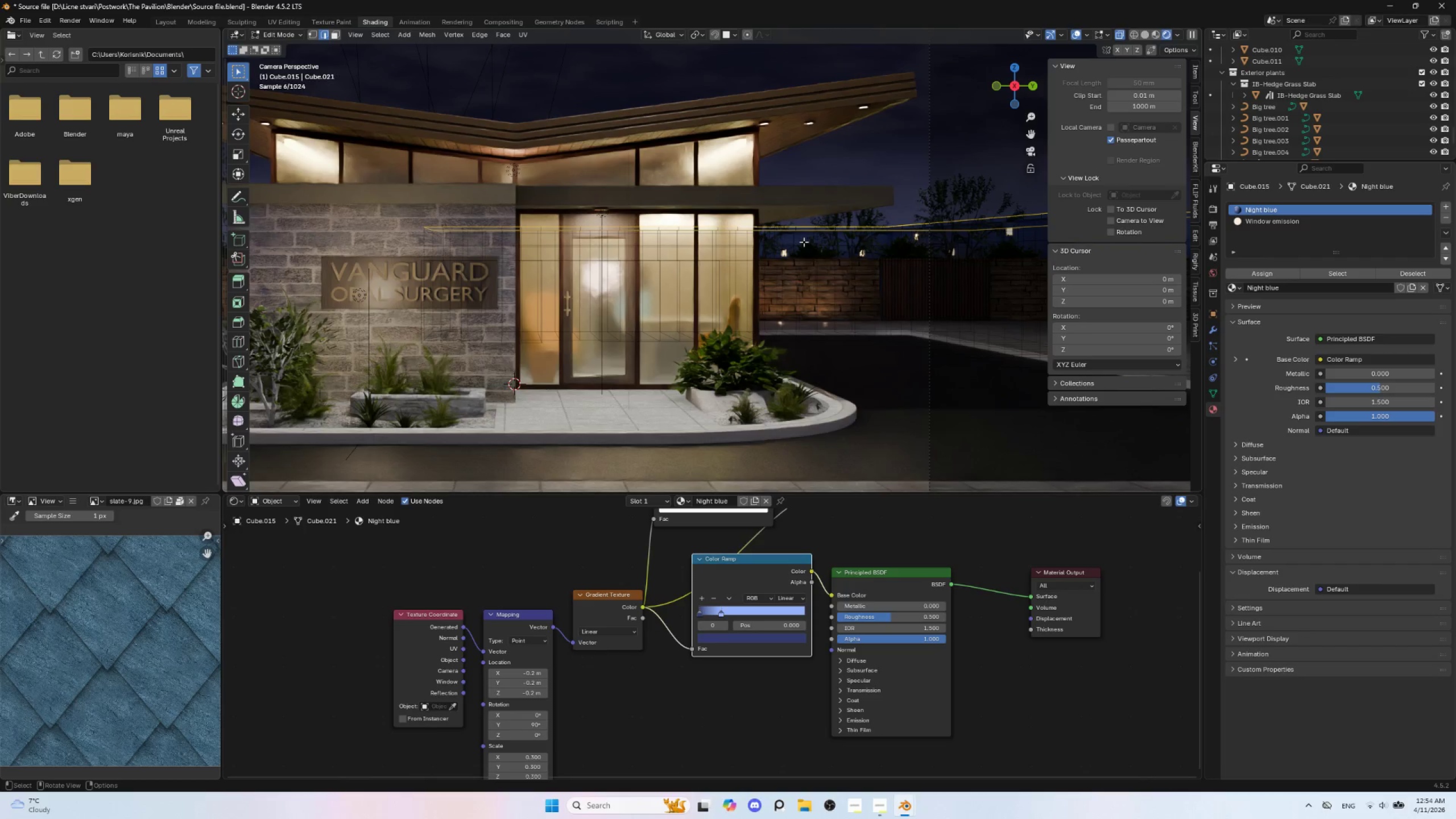 
left_click([796, 238])
 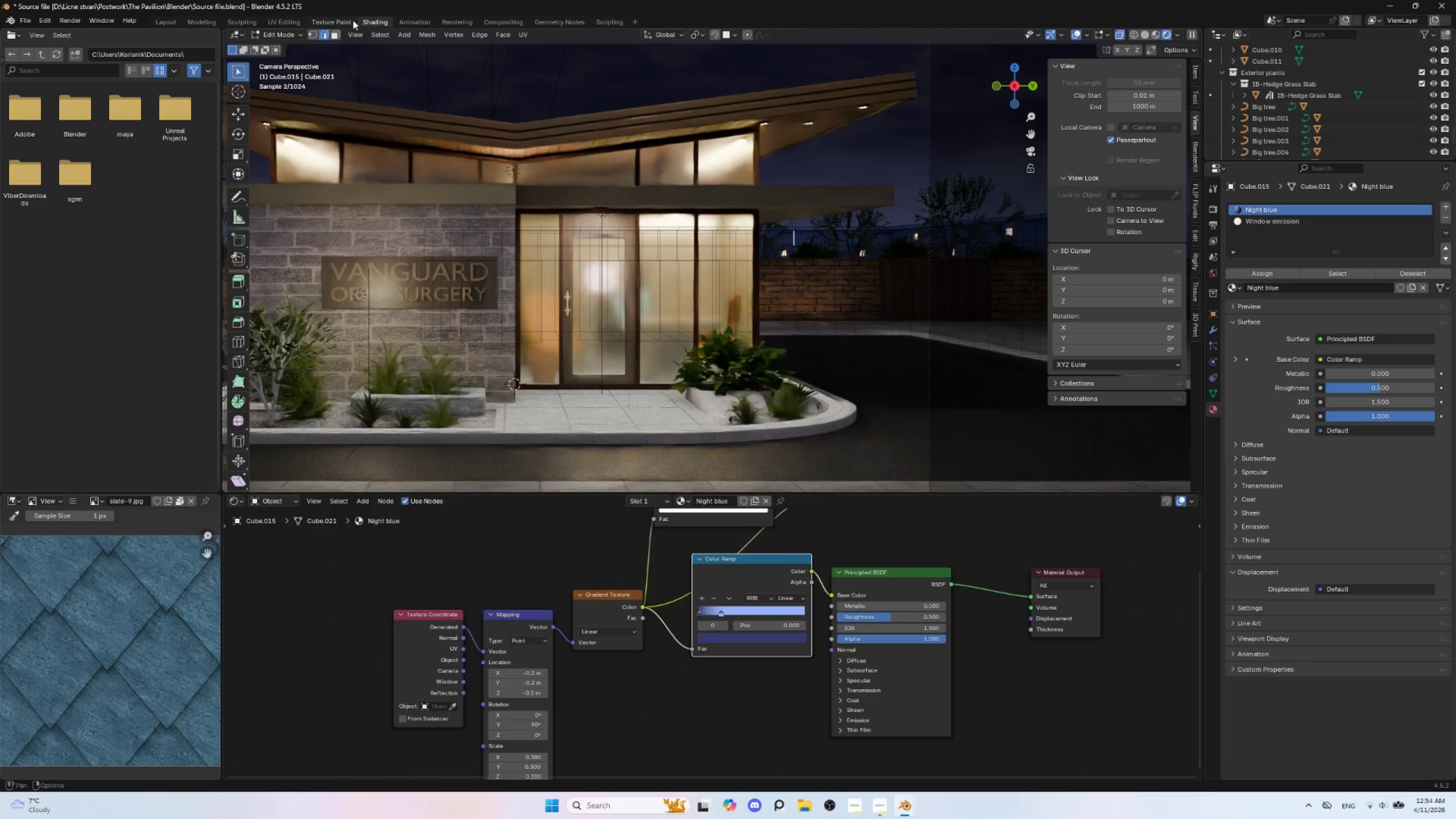 
left_click([333, 35])
 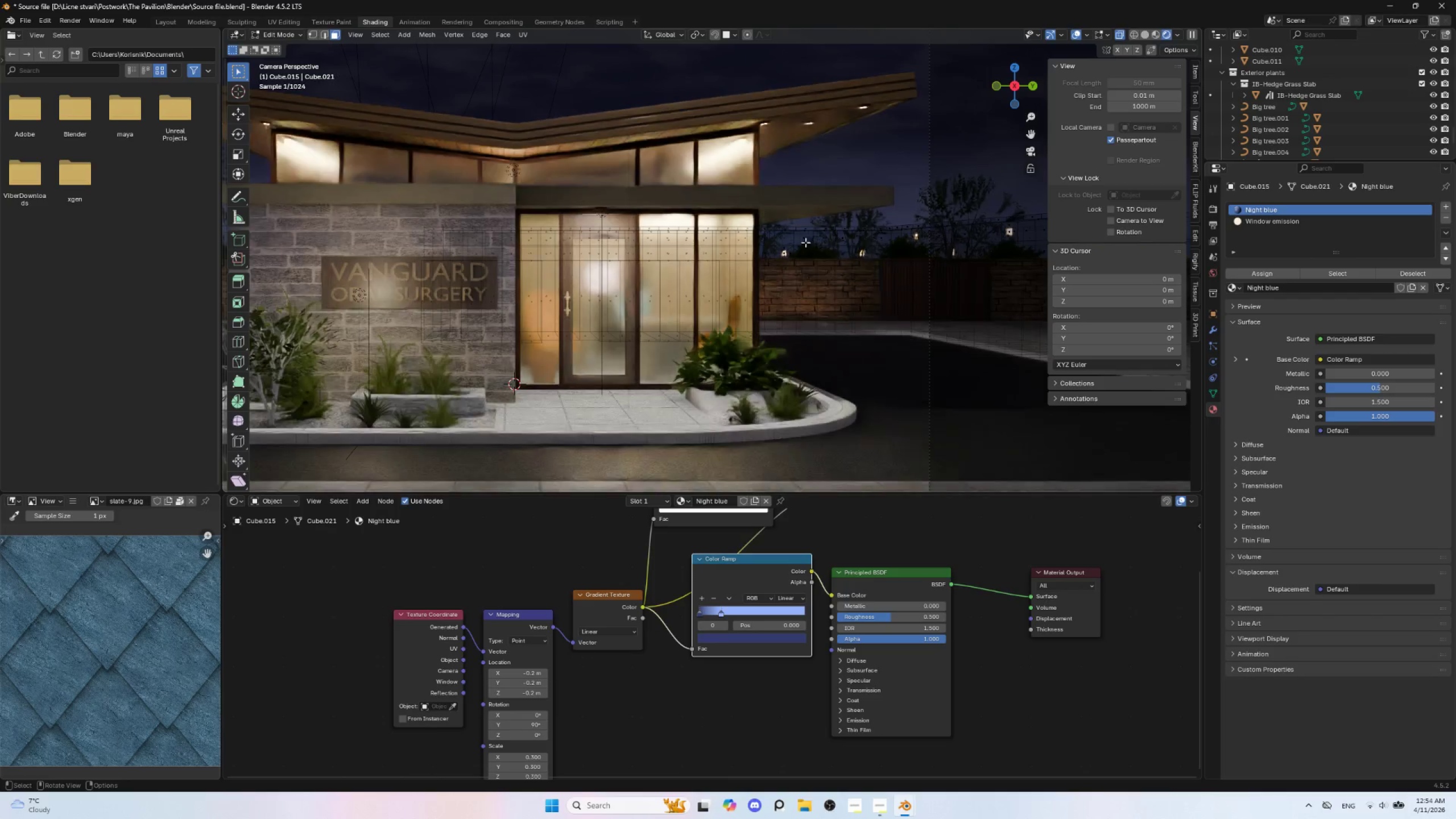 
left_click([797, 239])
 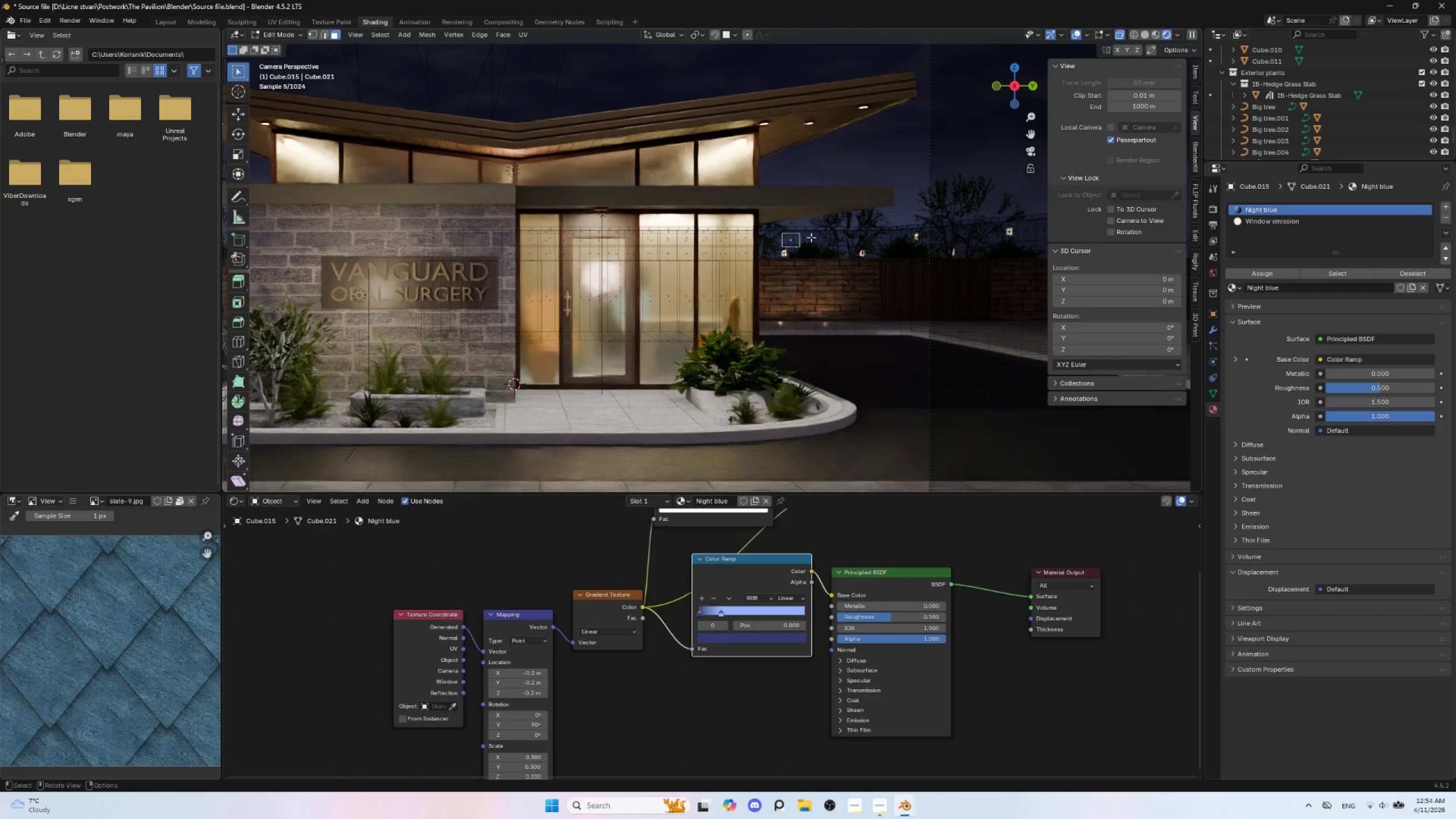 
left_click([806, 237])
 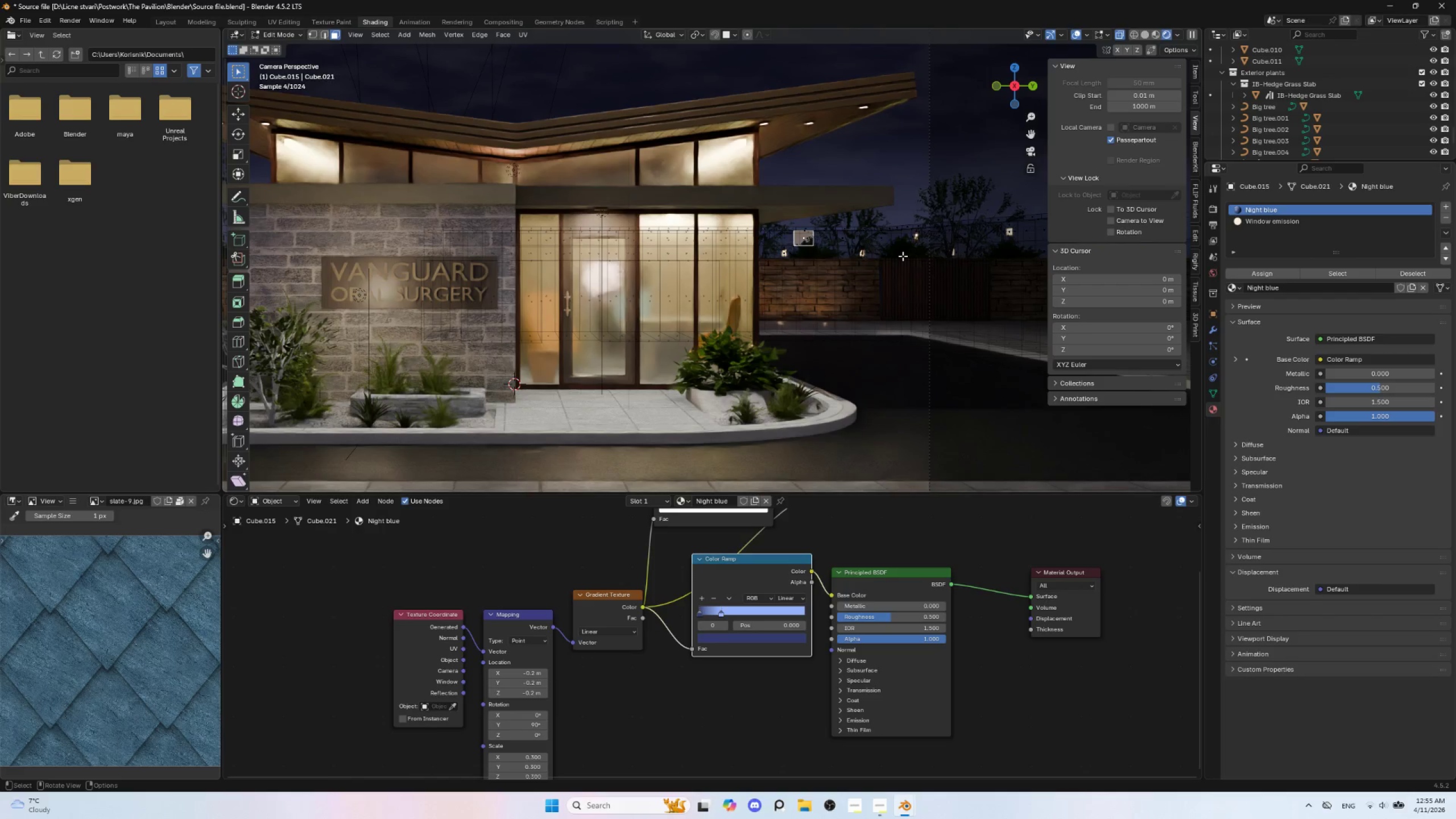 
key(I)
 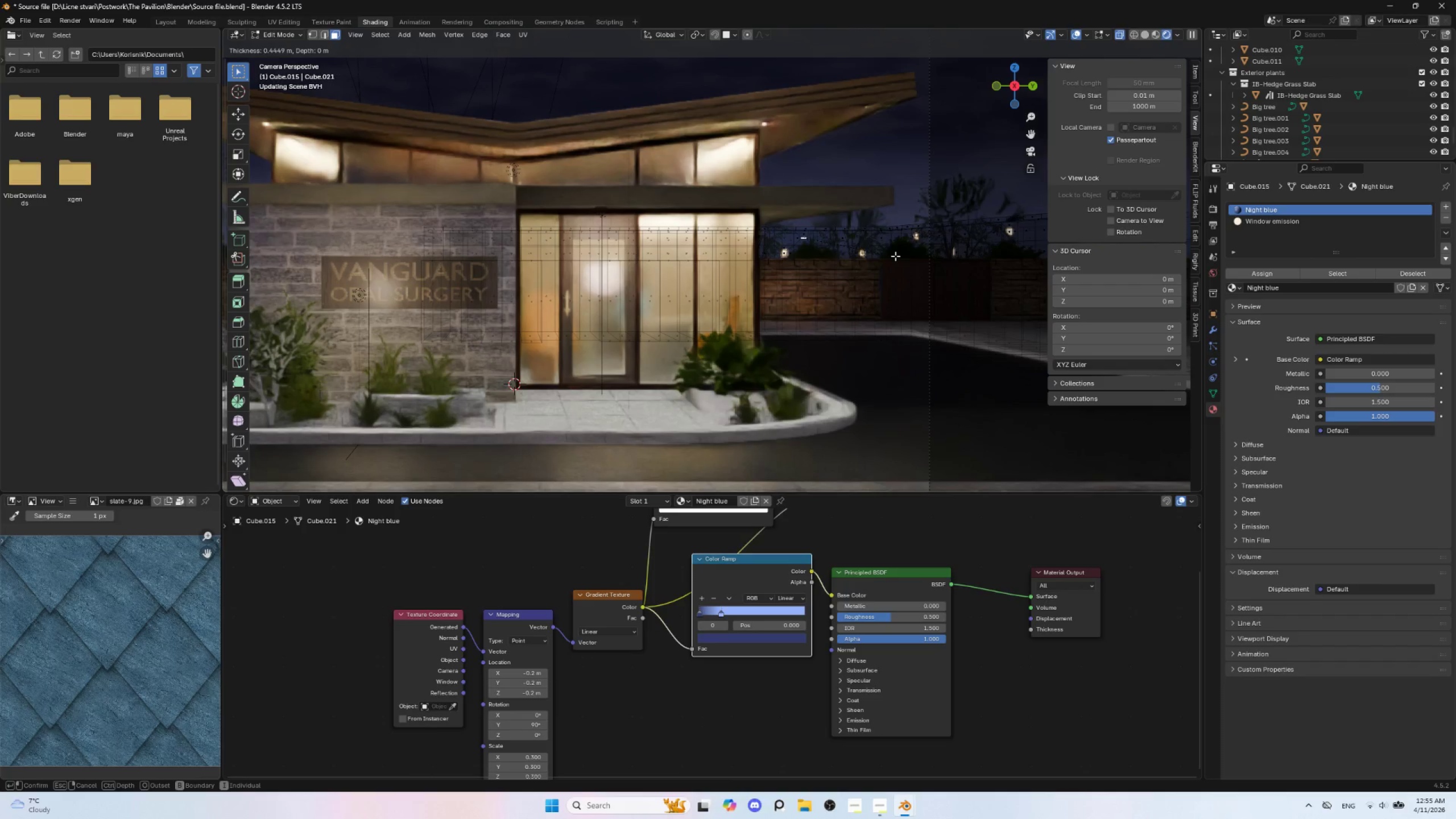 
left_click([897, 257])
 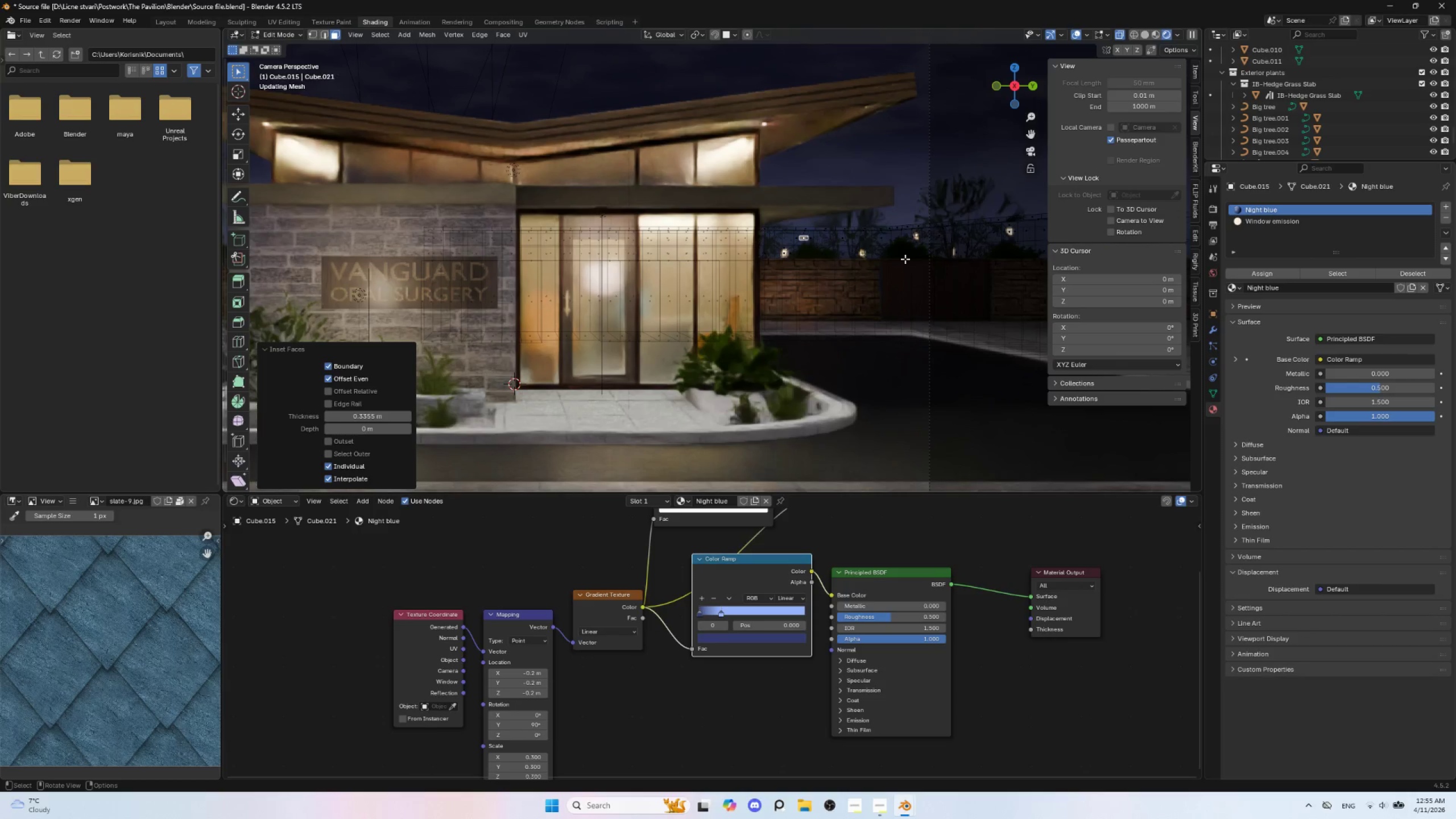 
type(sx)
 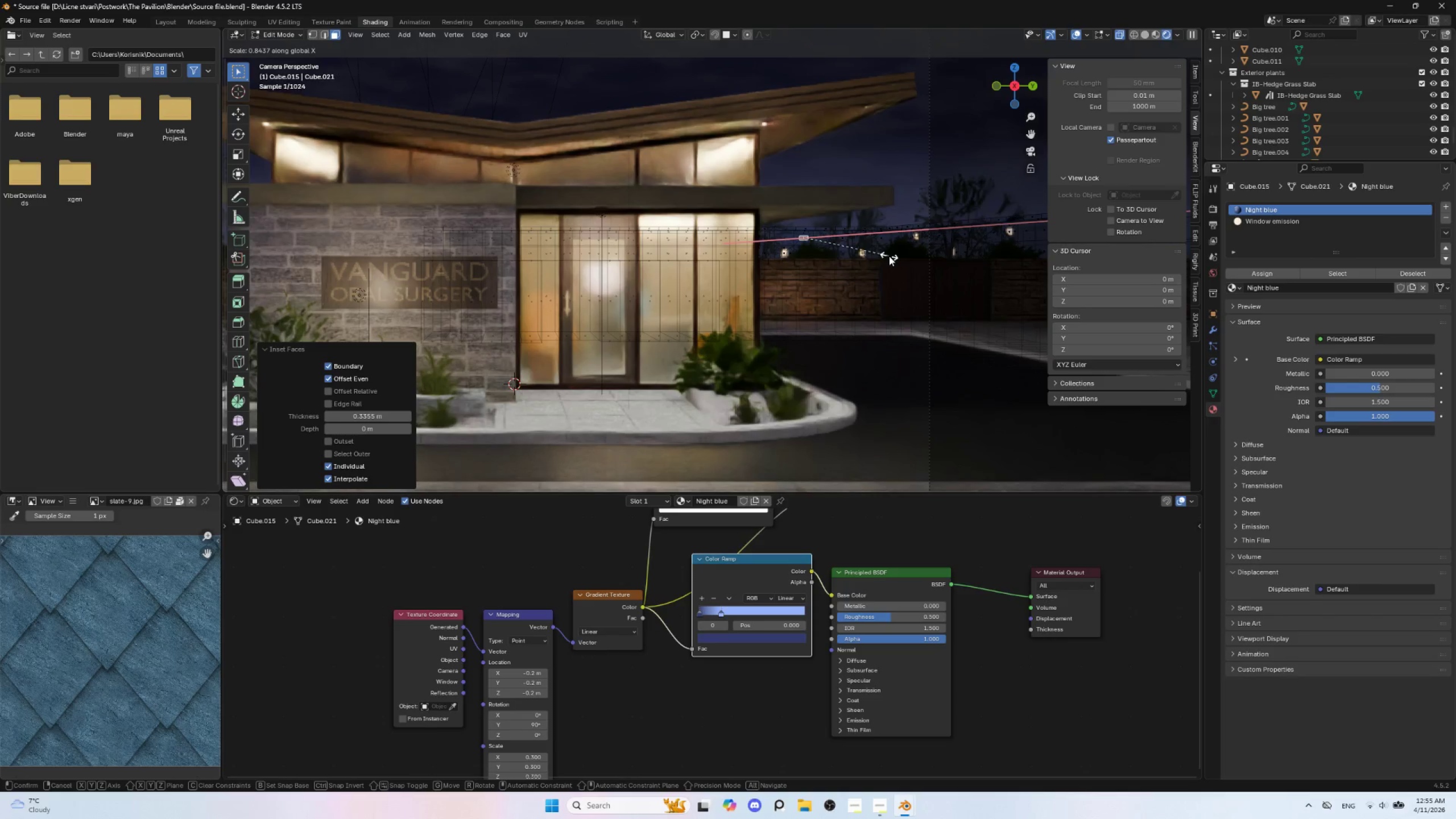 
key(Y)
 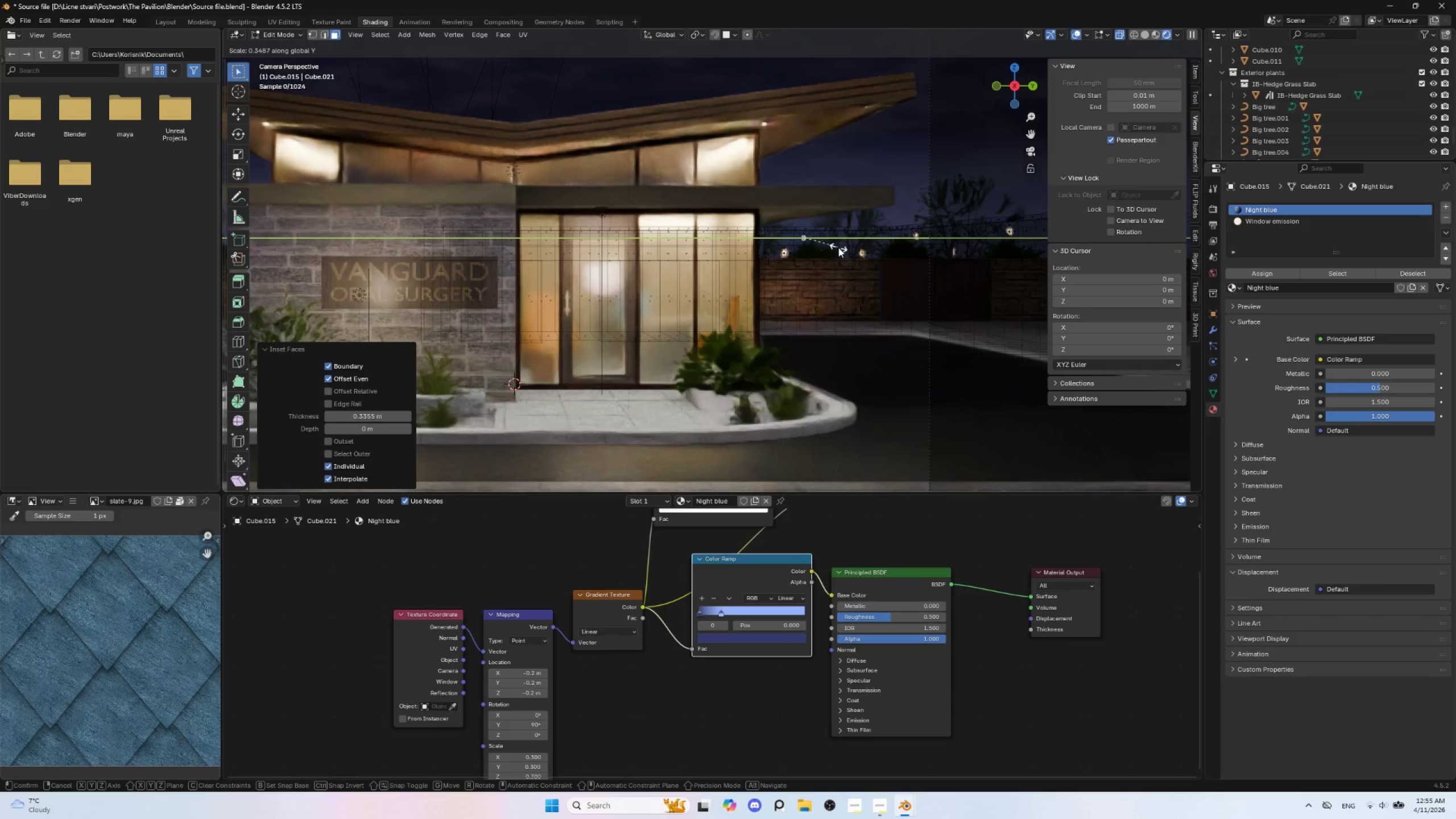 
left_click([842, 247])
 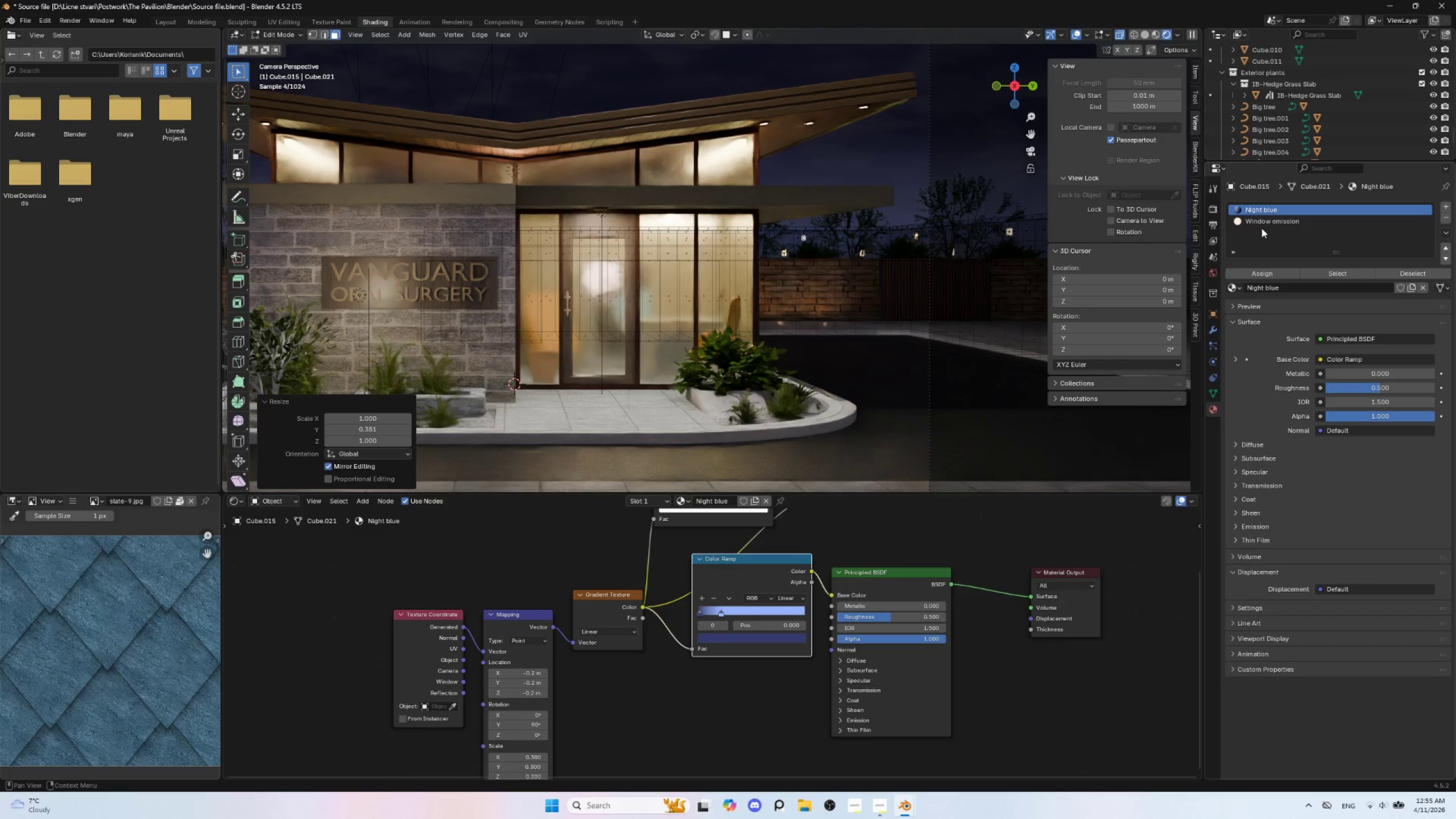 
left_click([1264, 221])
 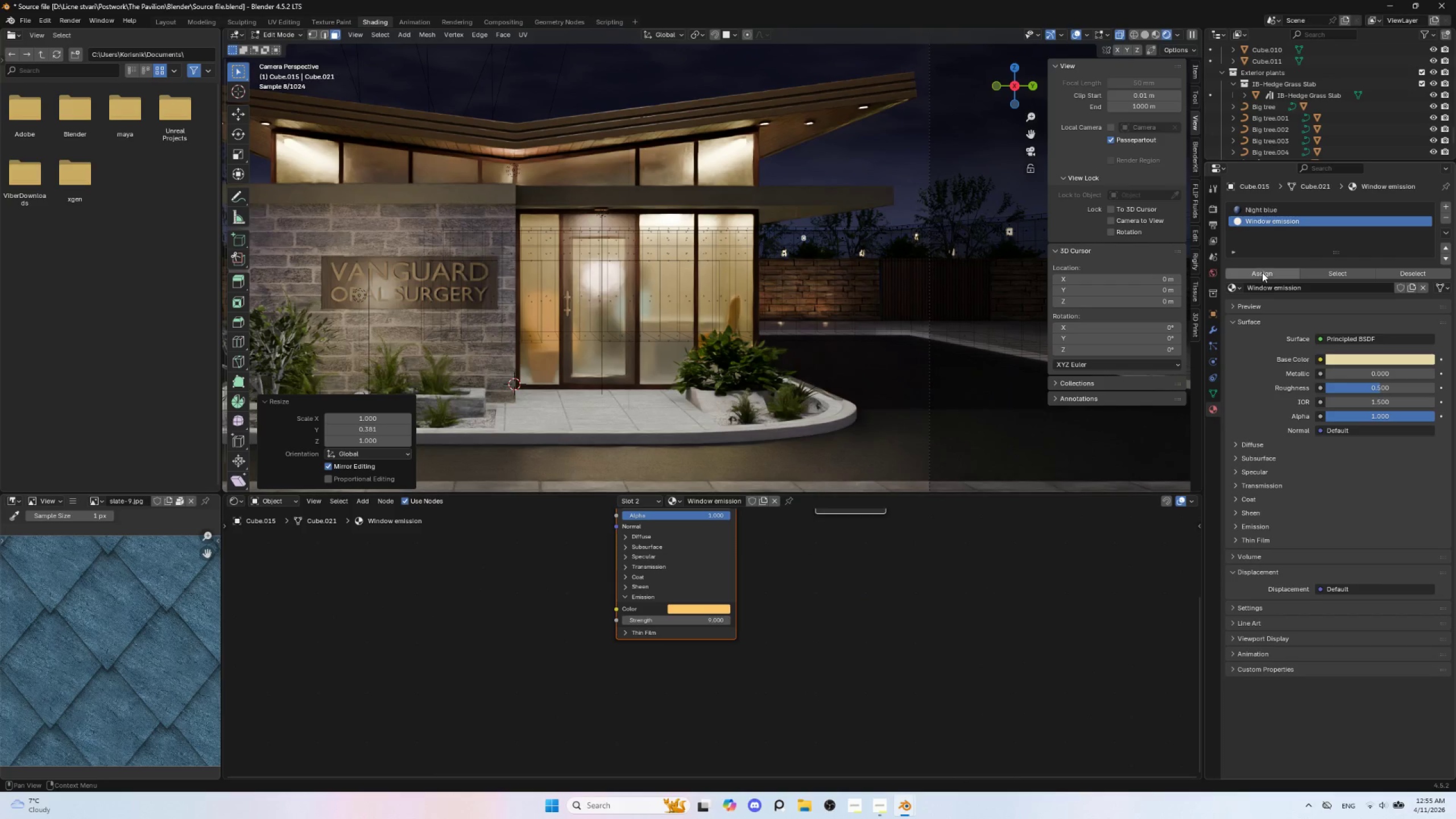 
left_click([1262, 273])
 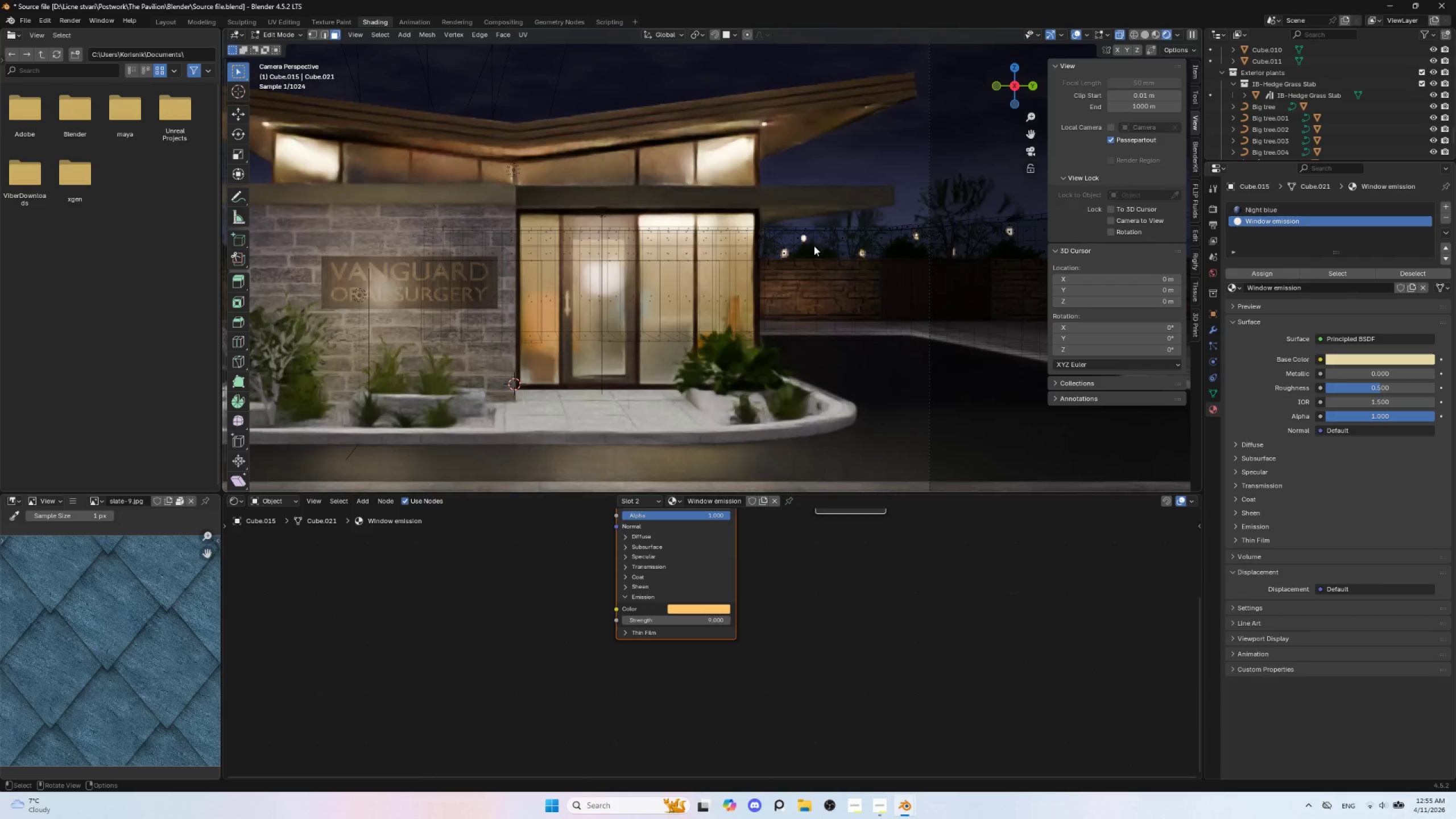 
key(Tab)
 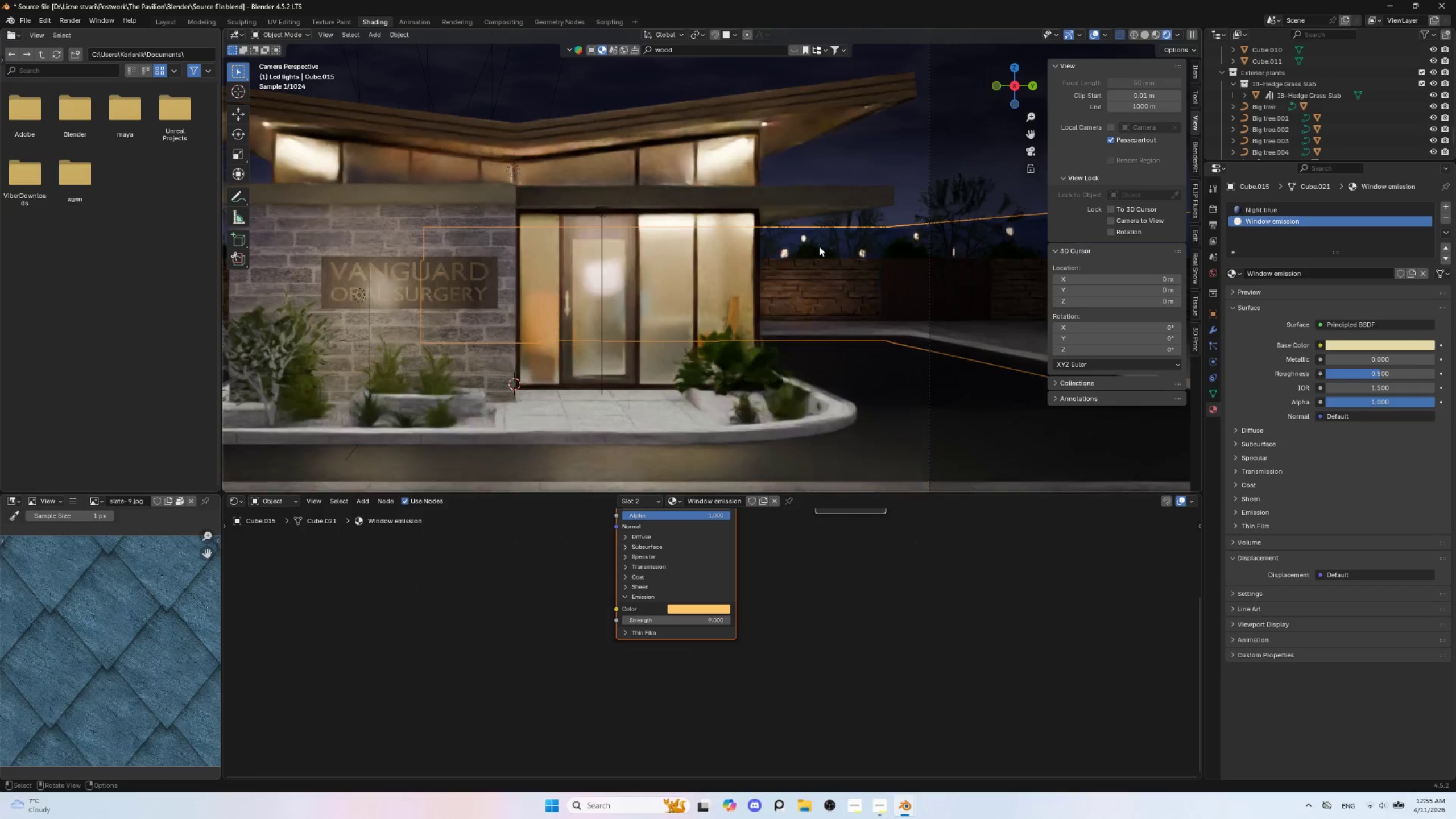 
key(Tab)
 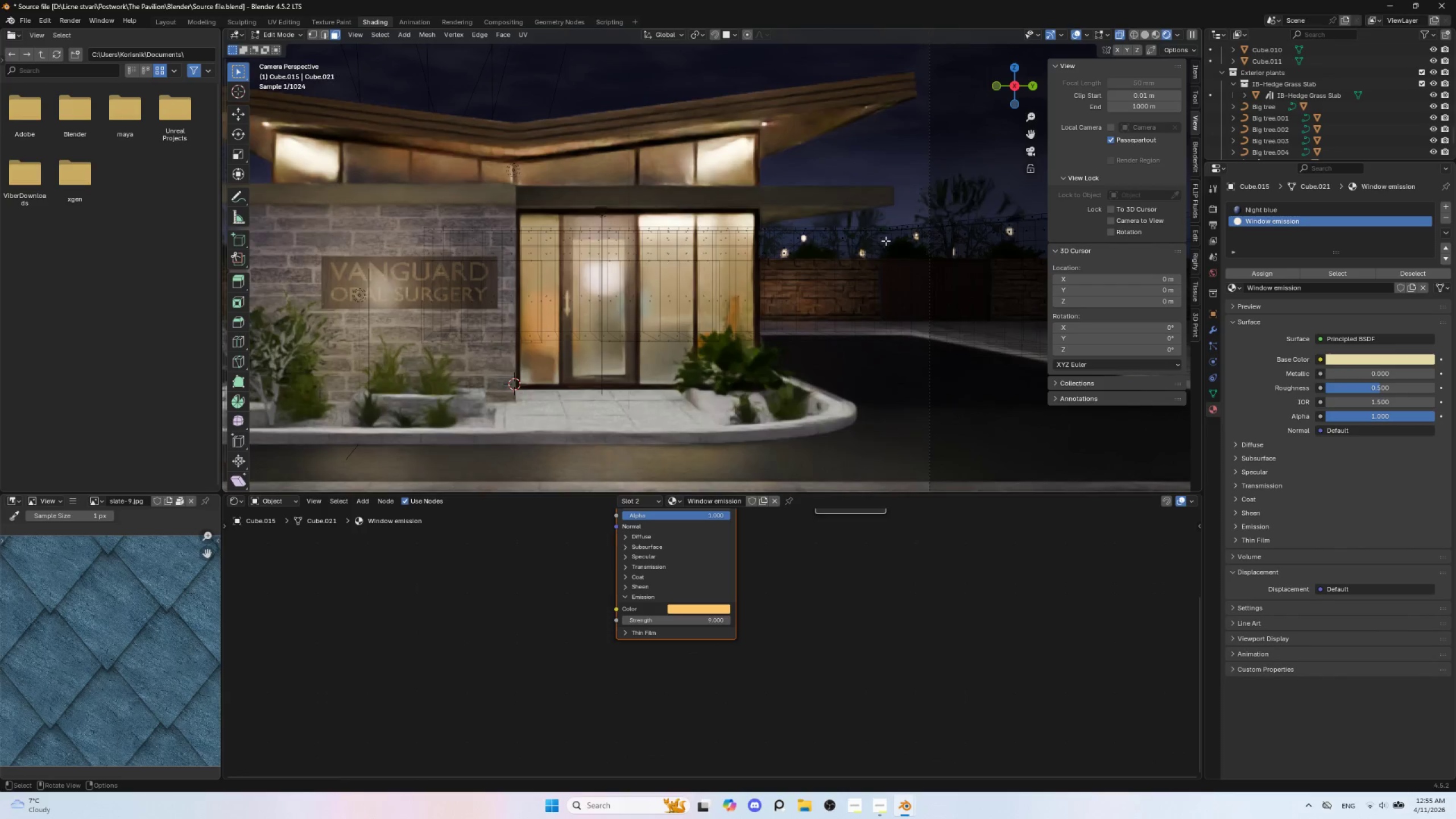 
left_click([884, 239])
 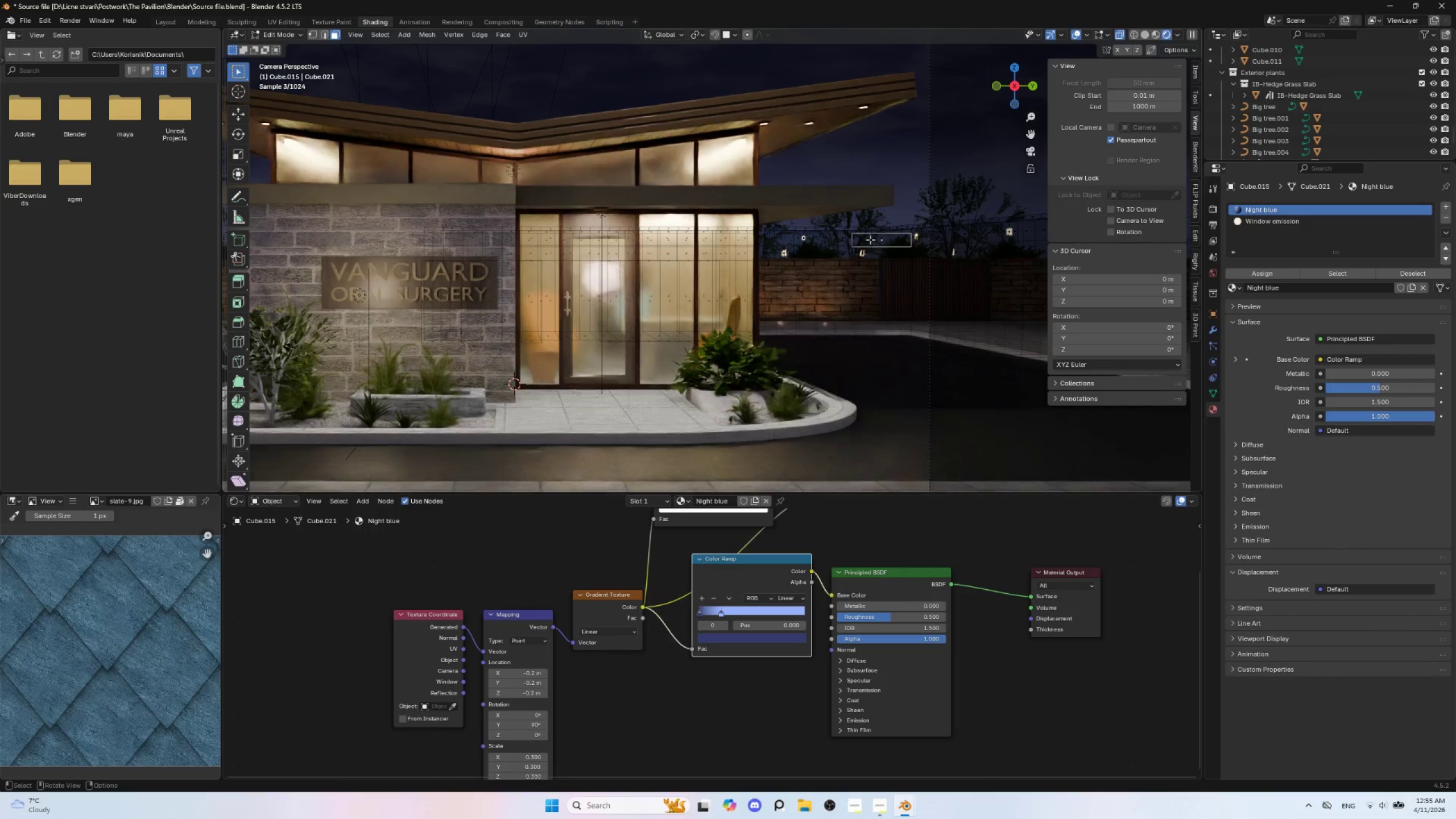 
left_click([850, 239])
 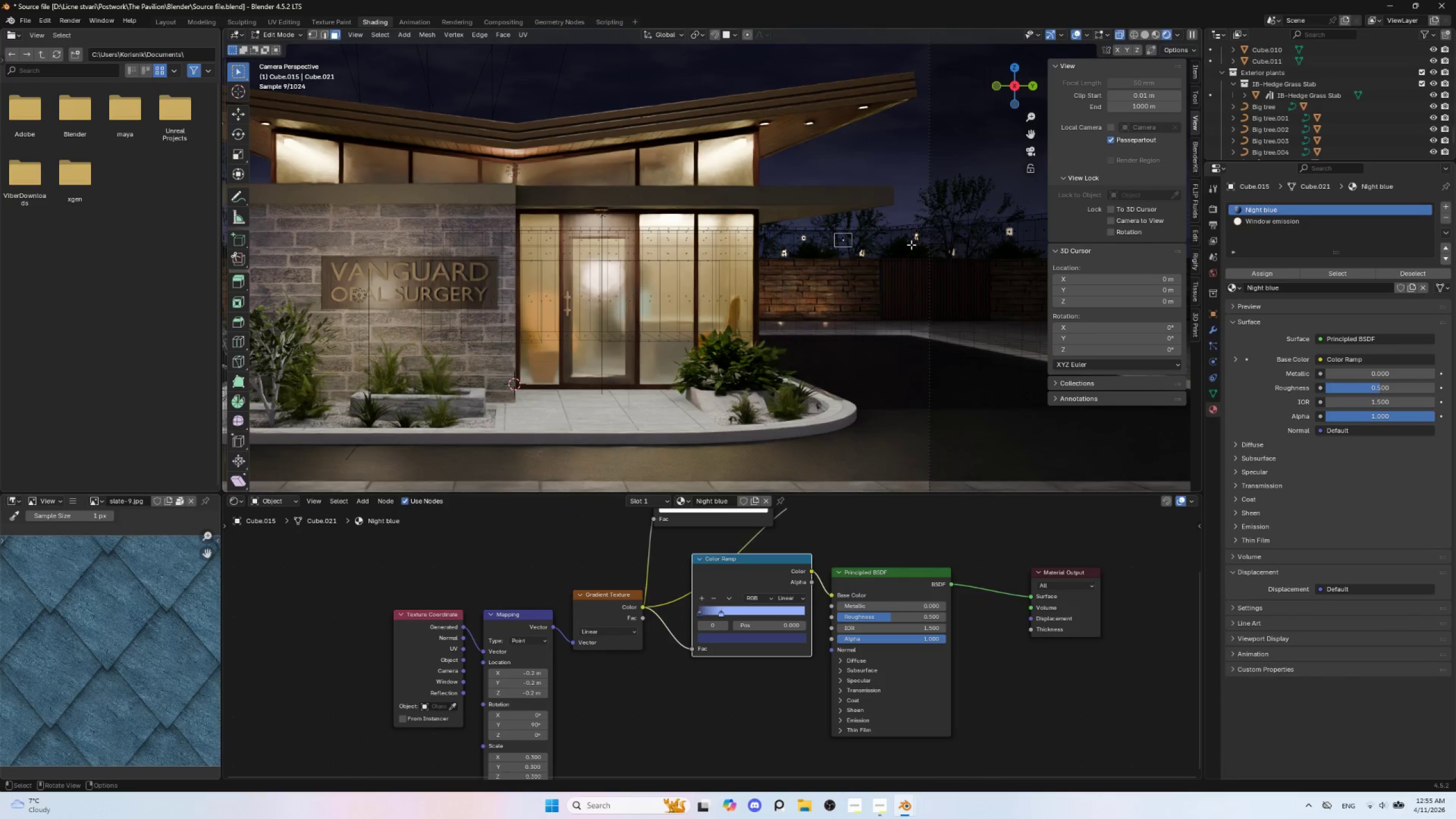 
key(I)
 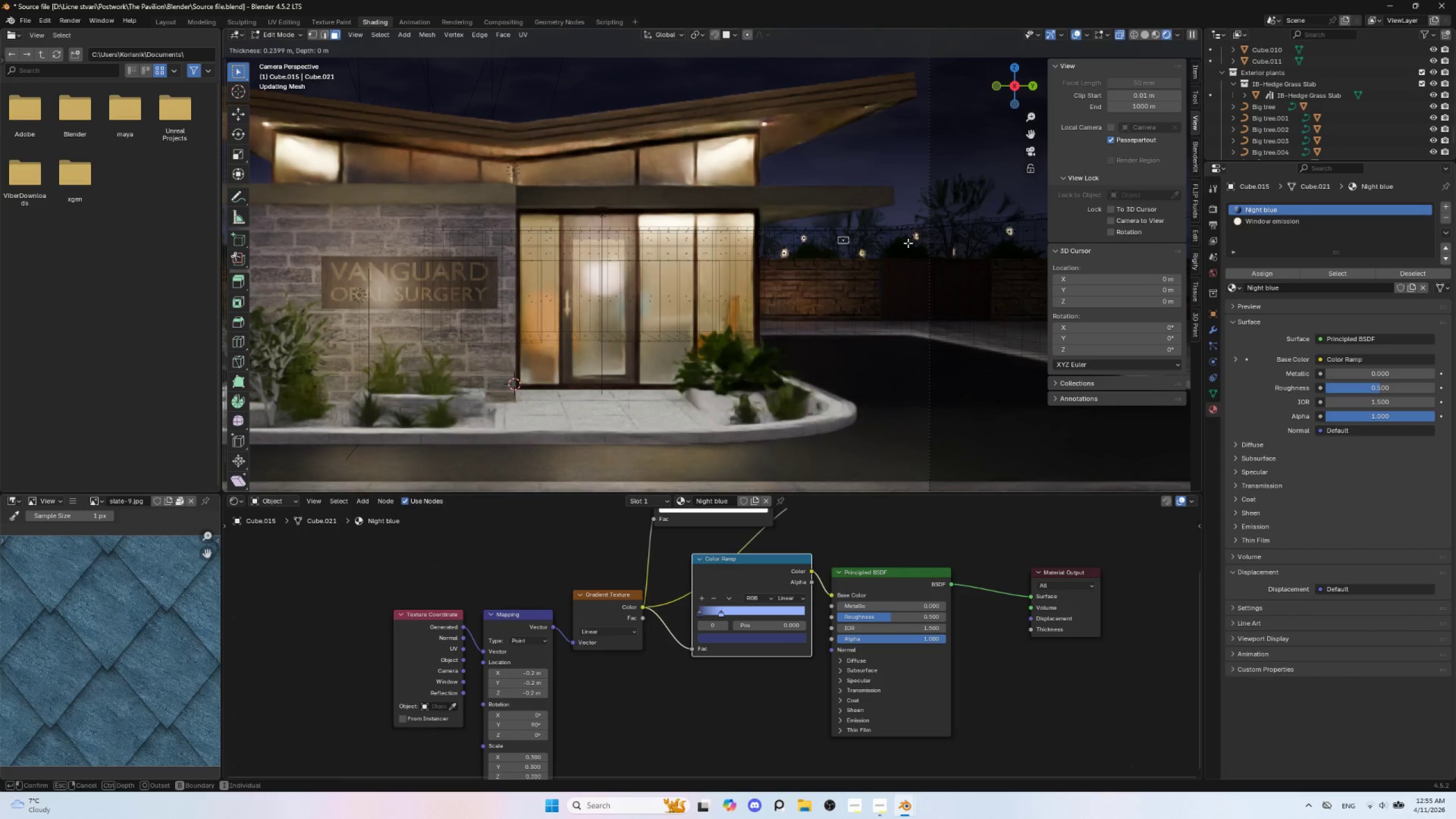 
left_click([907, 243])
 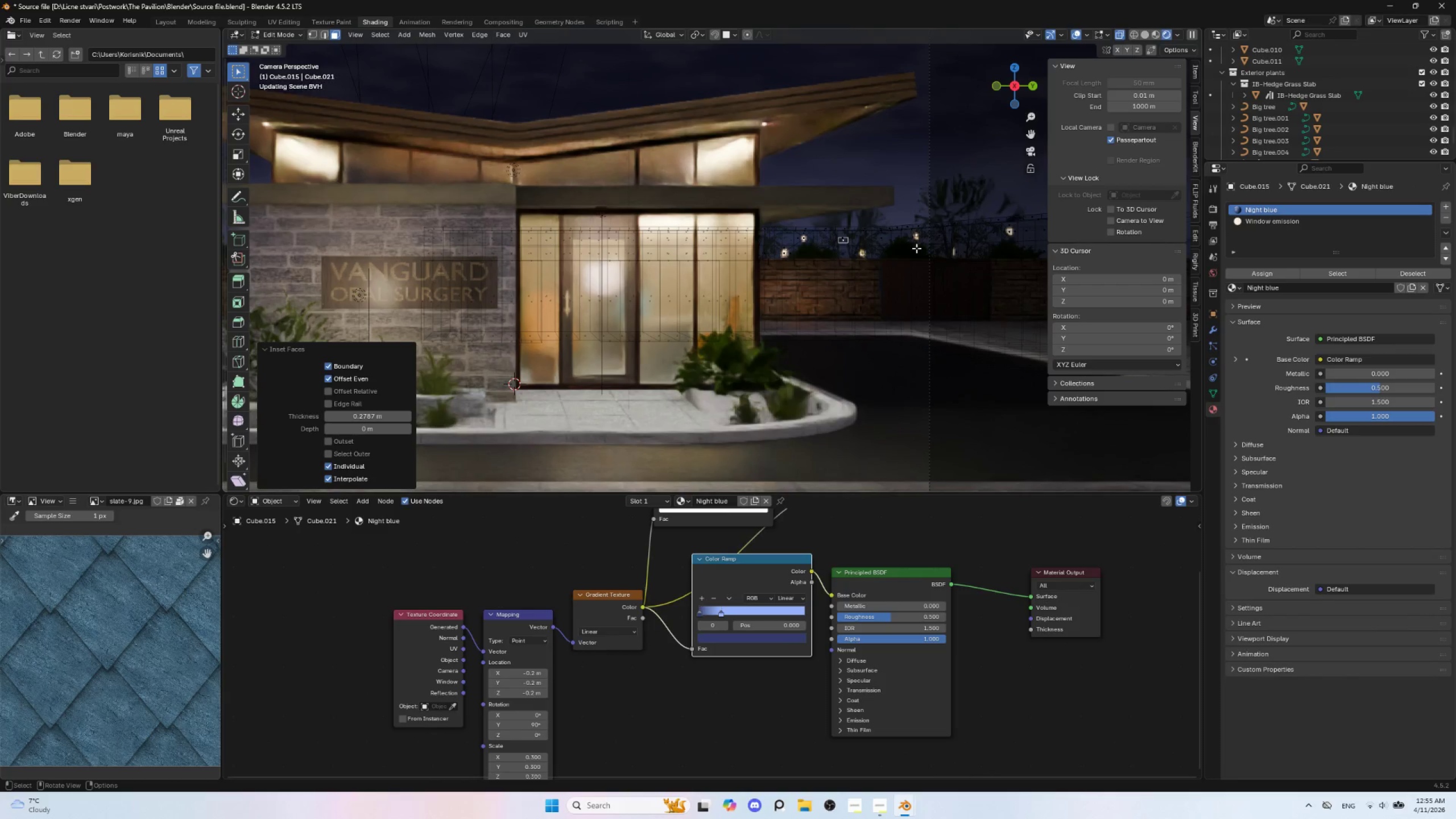 
type(sy)
 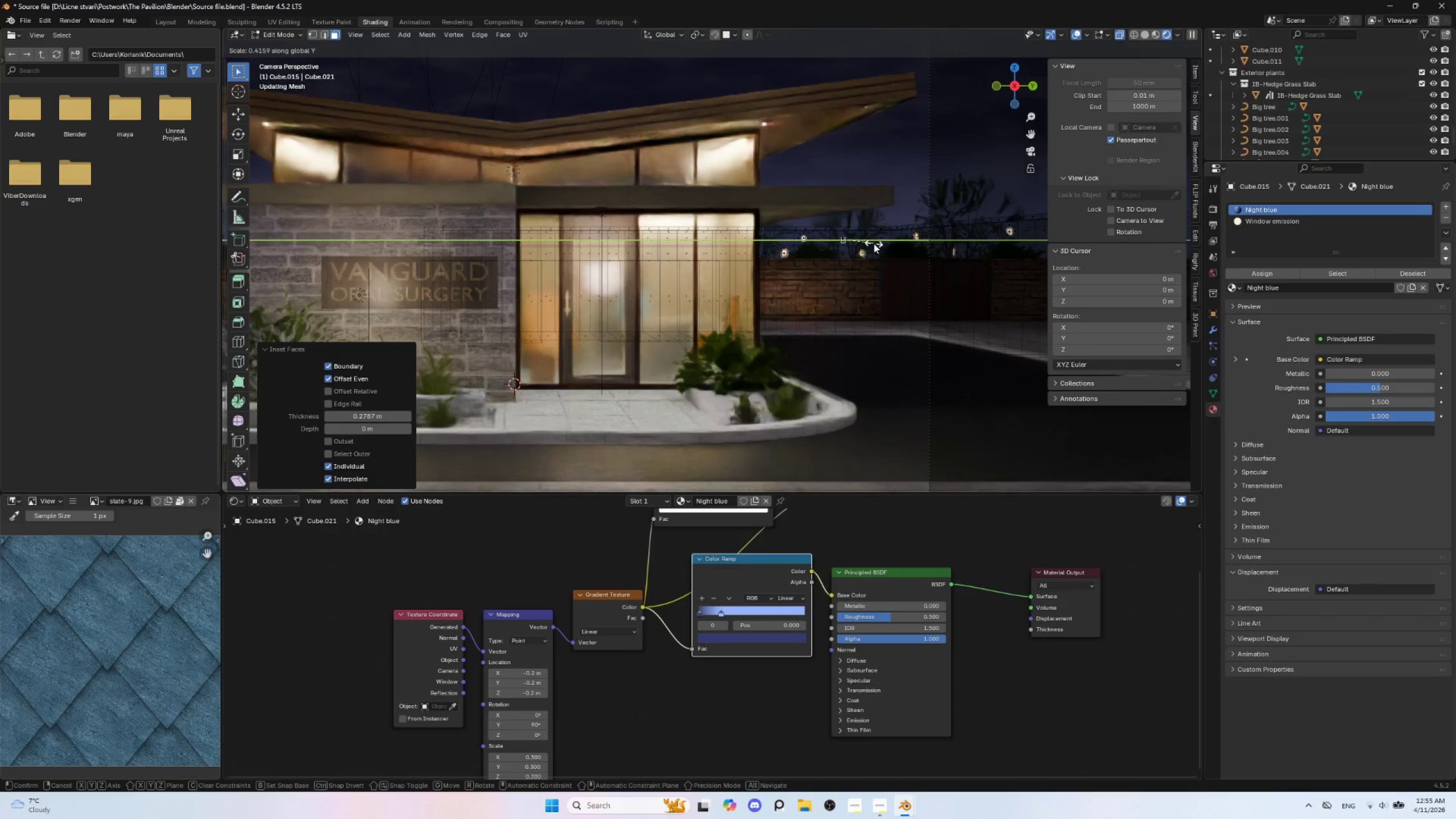 
left_click([876, 243])
 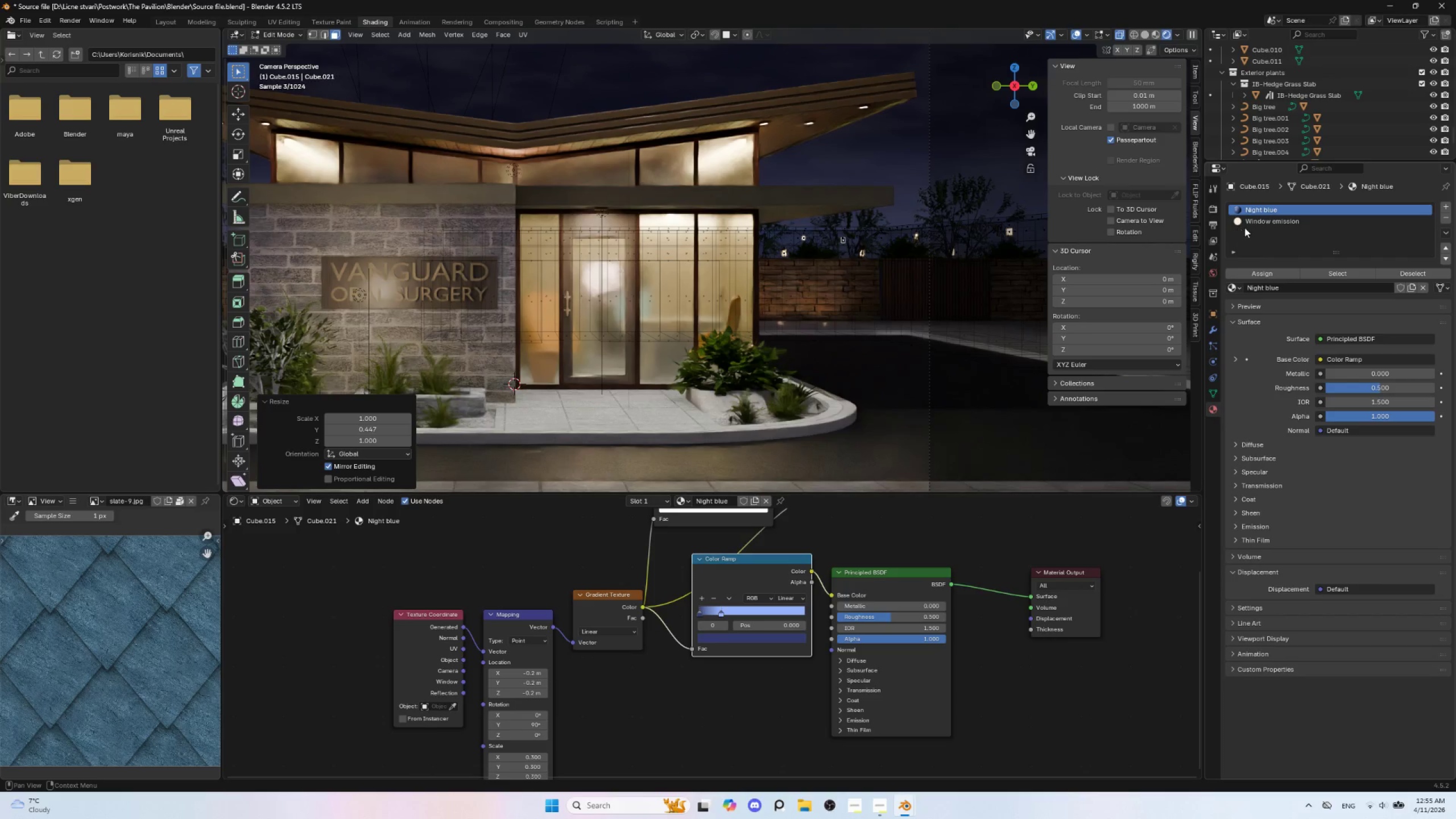 
left_click([1252, 225])
 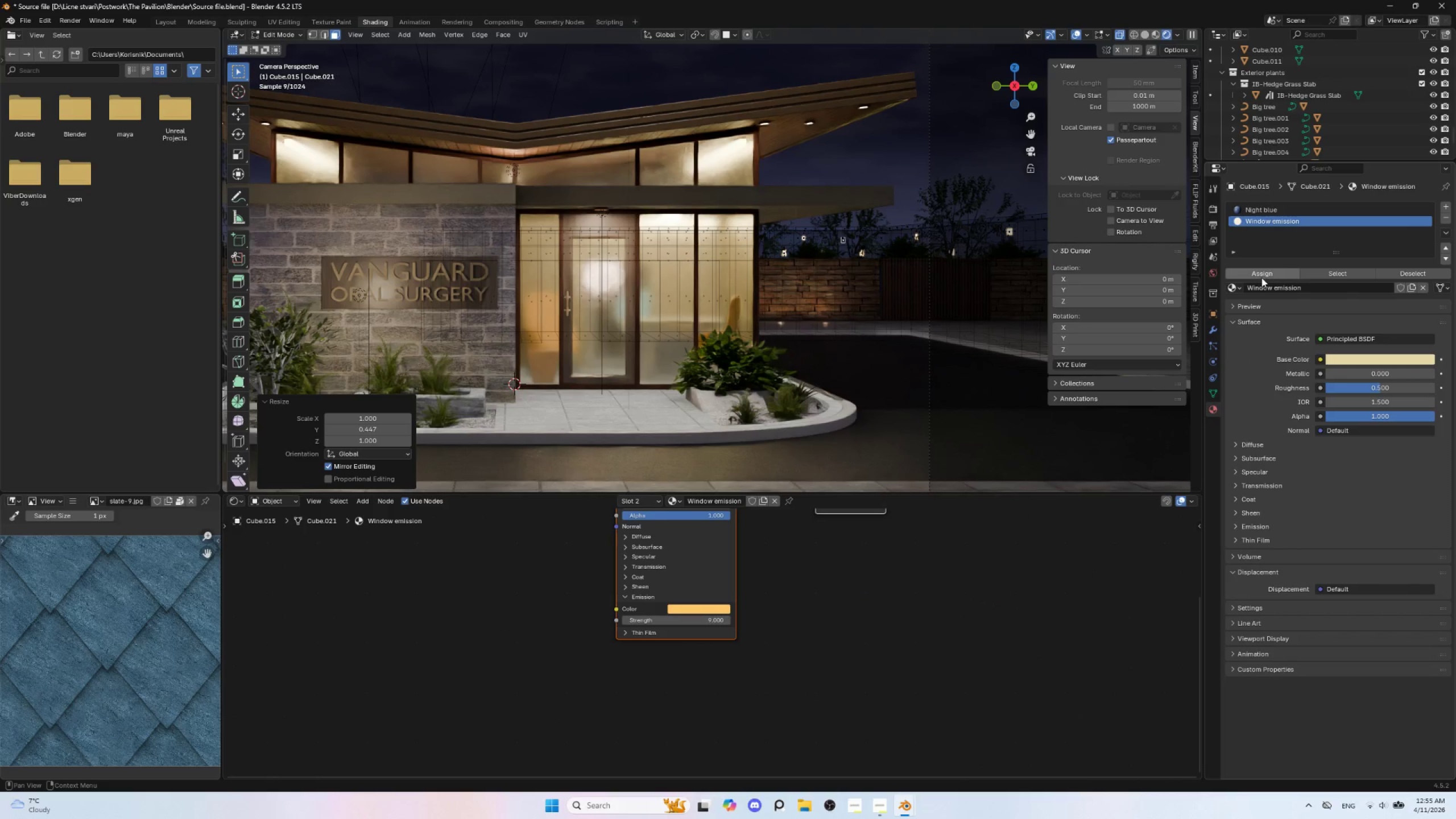 
left_click([1261, 275])
 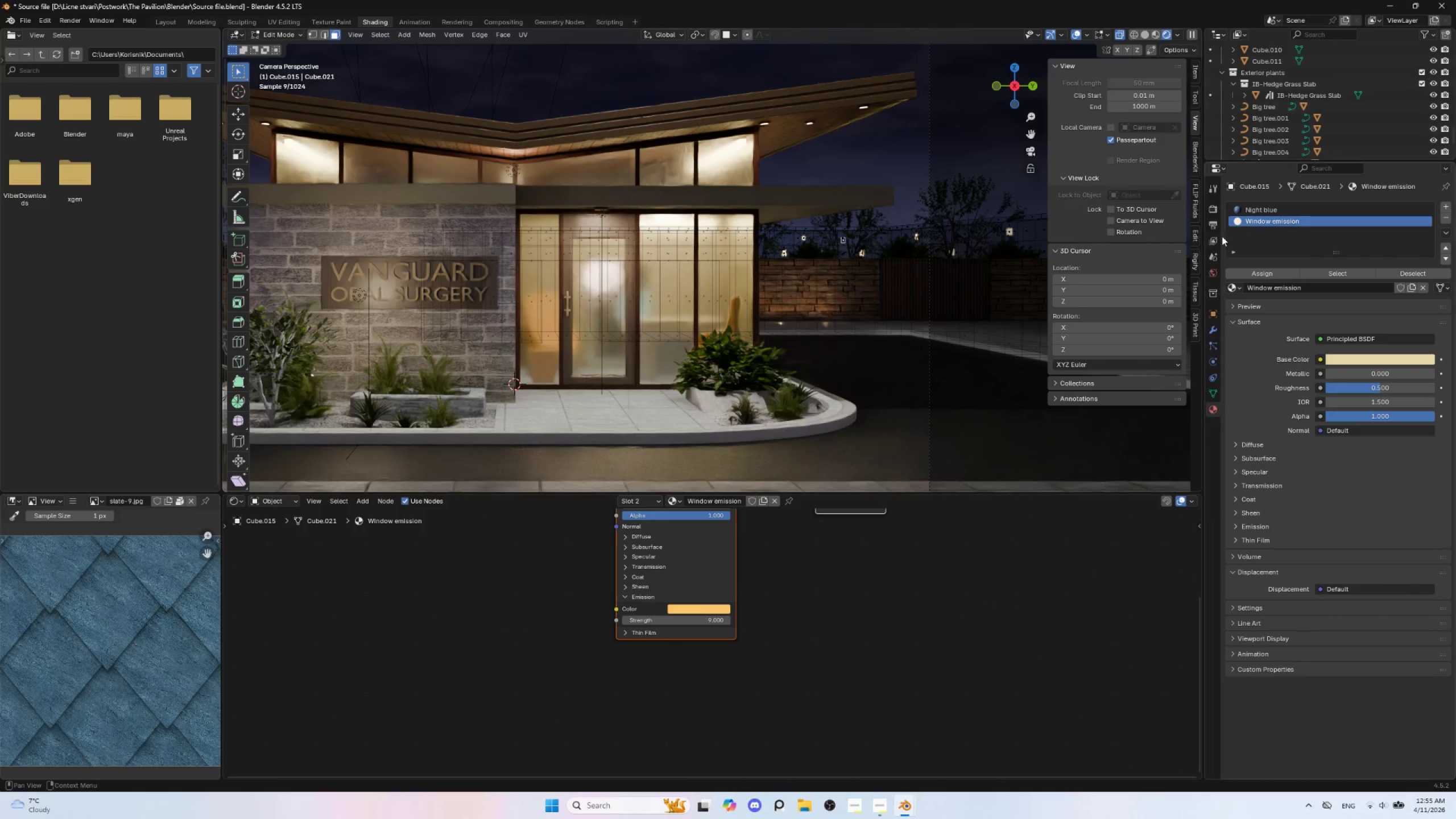 
left_click([1268, 272])
 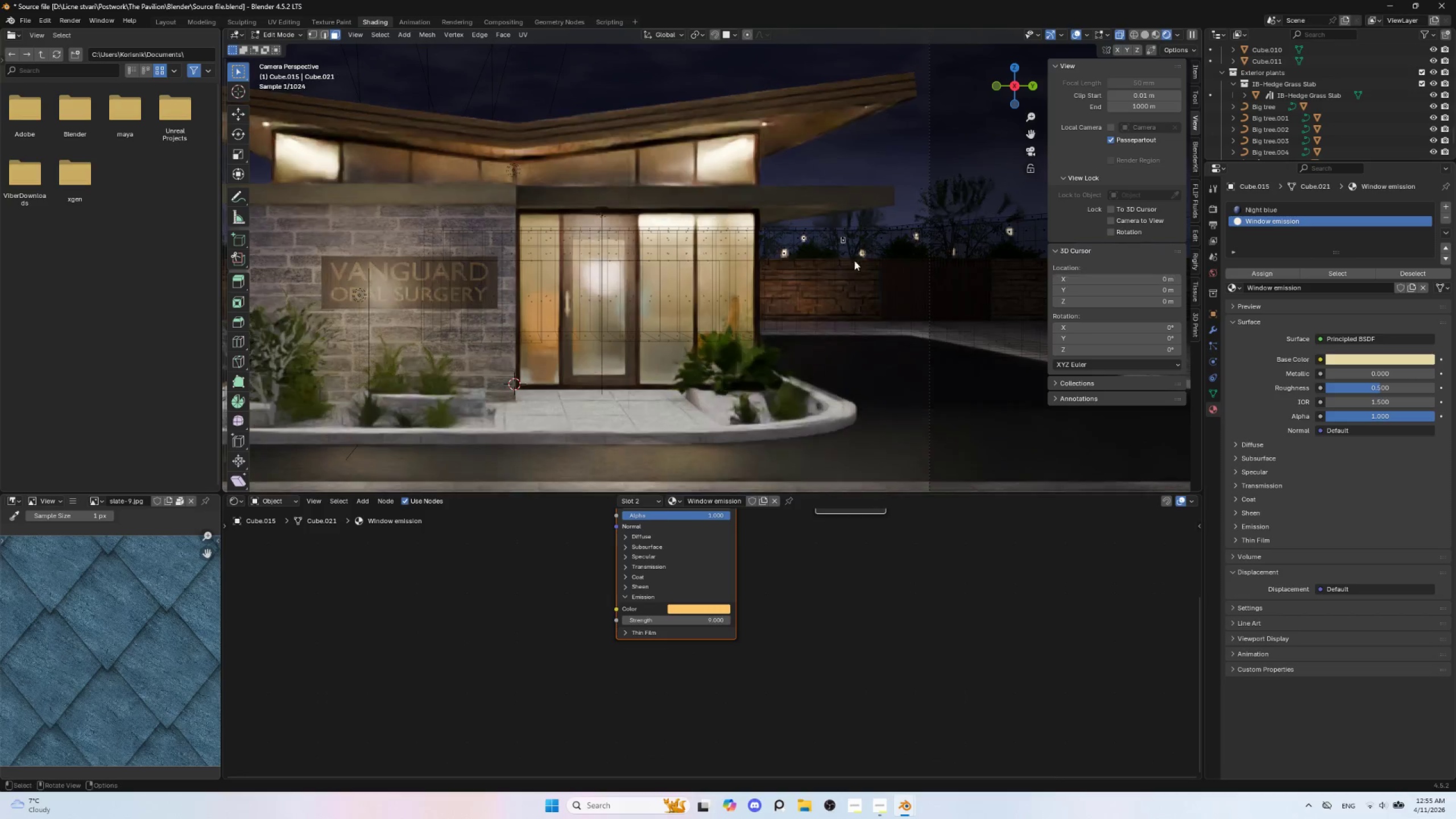 
key(Tab)
 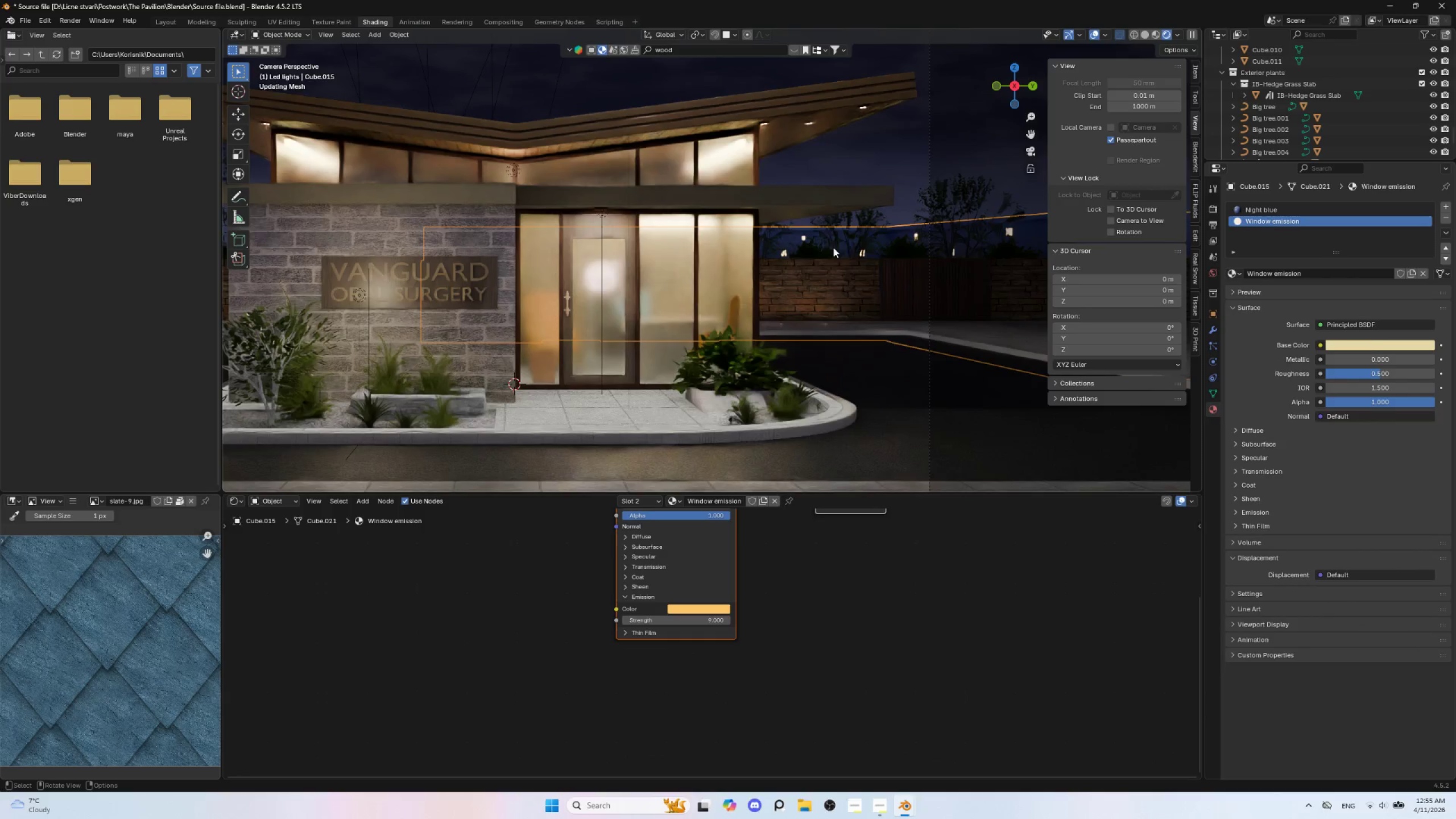 
key(Tab)
 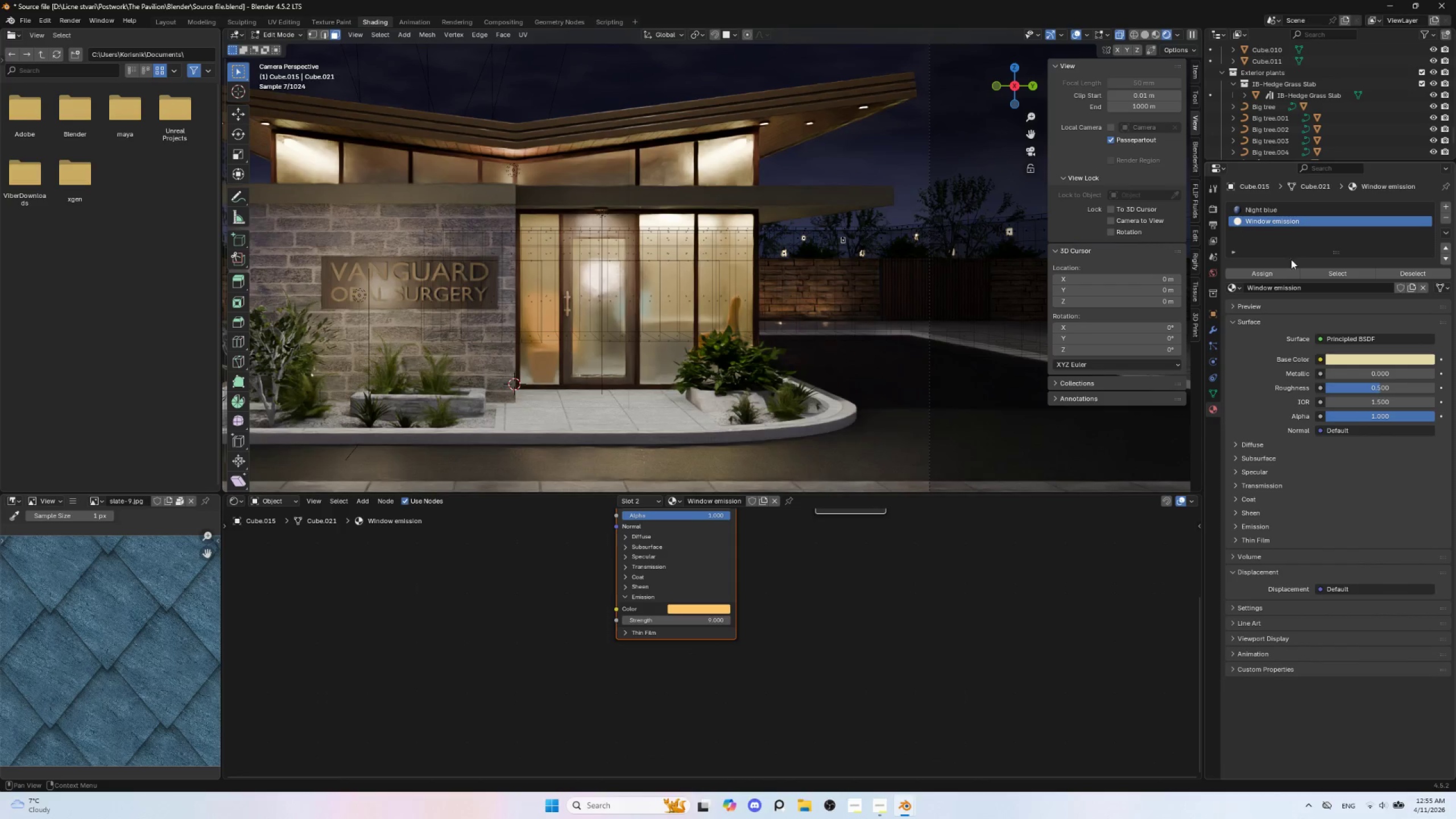 
left_click([1271, 221])
 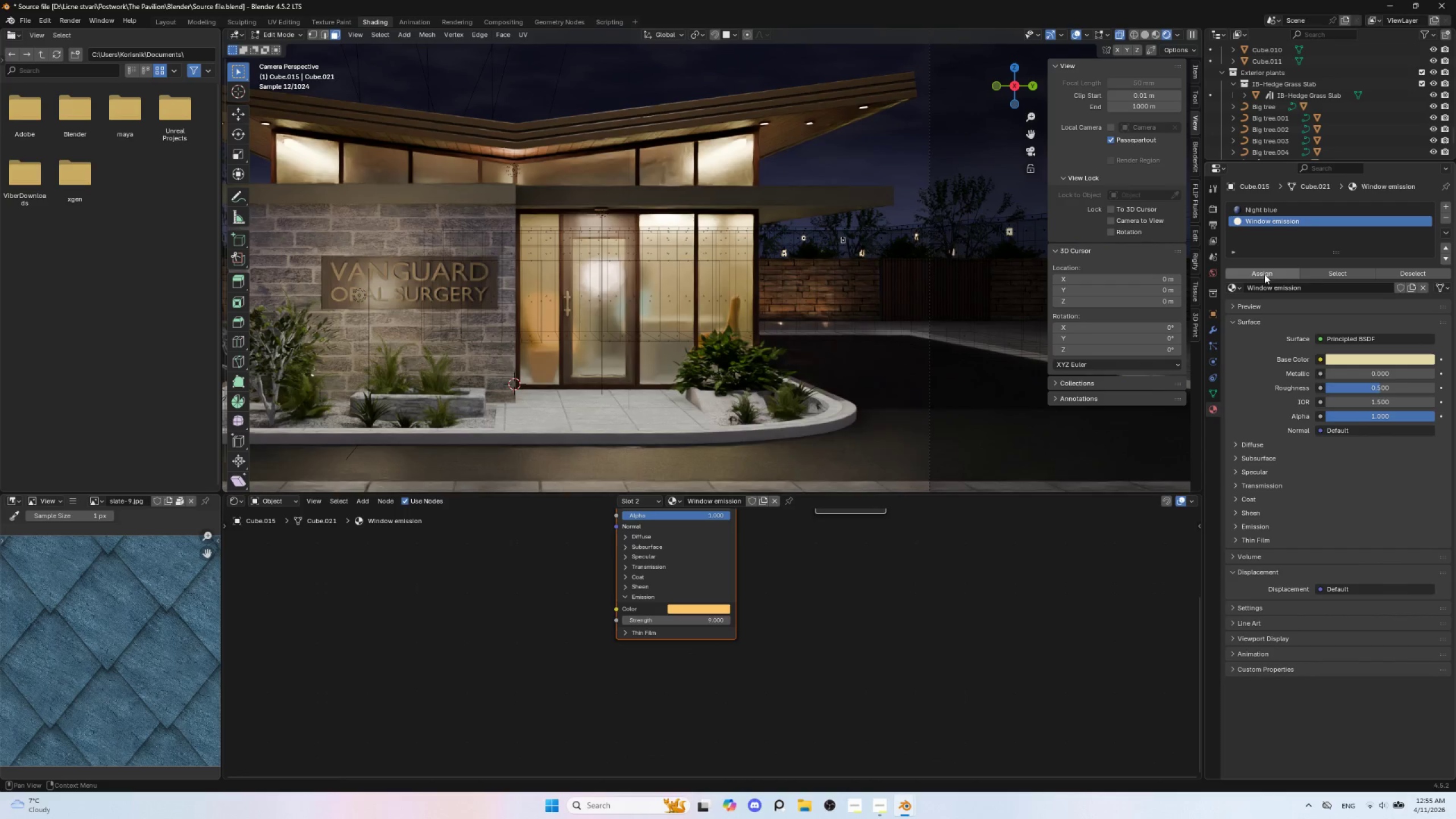 
left_click([1264, 274])
 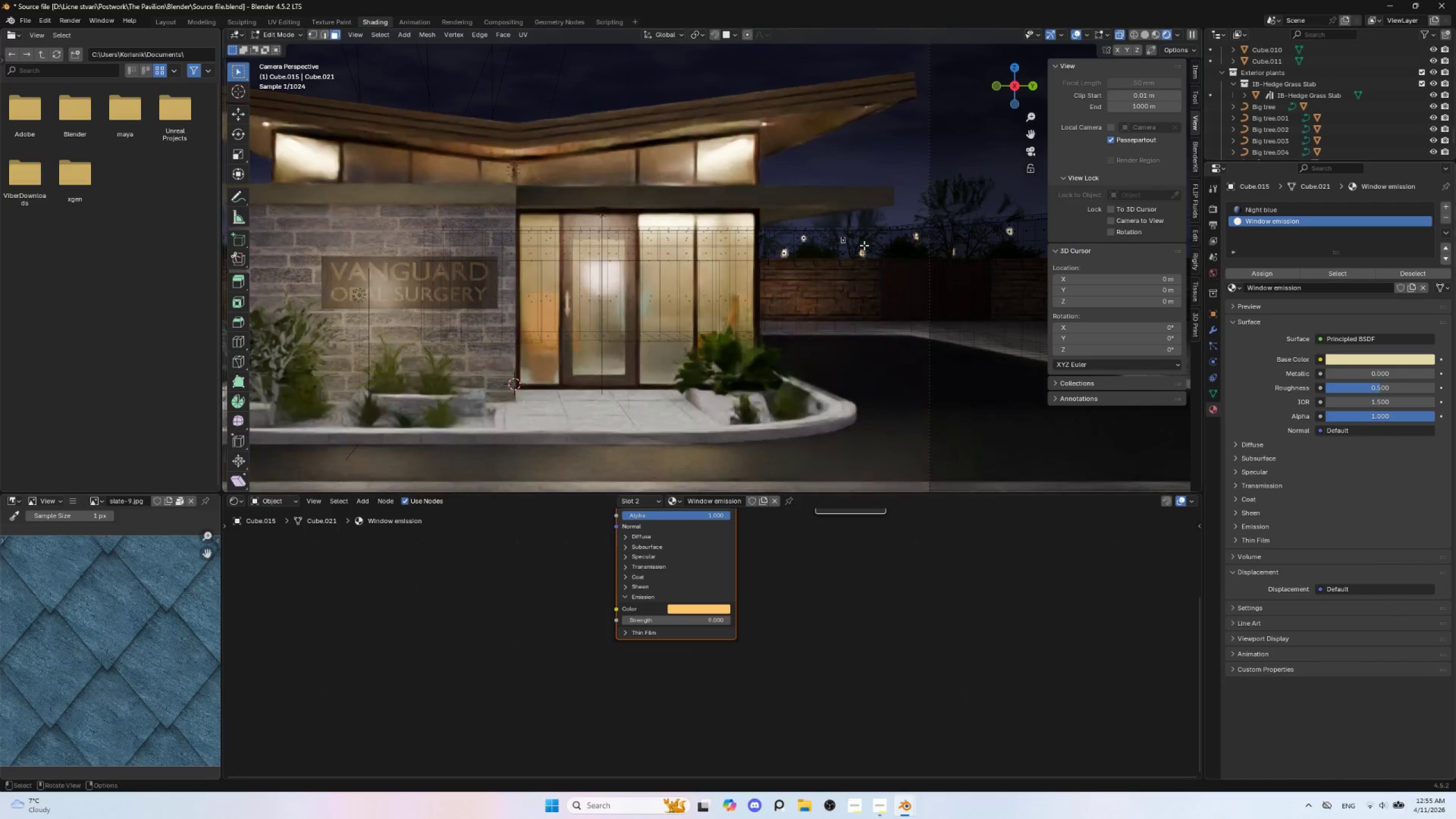 
key(Tab)
 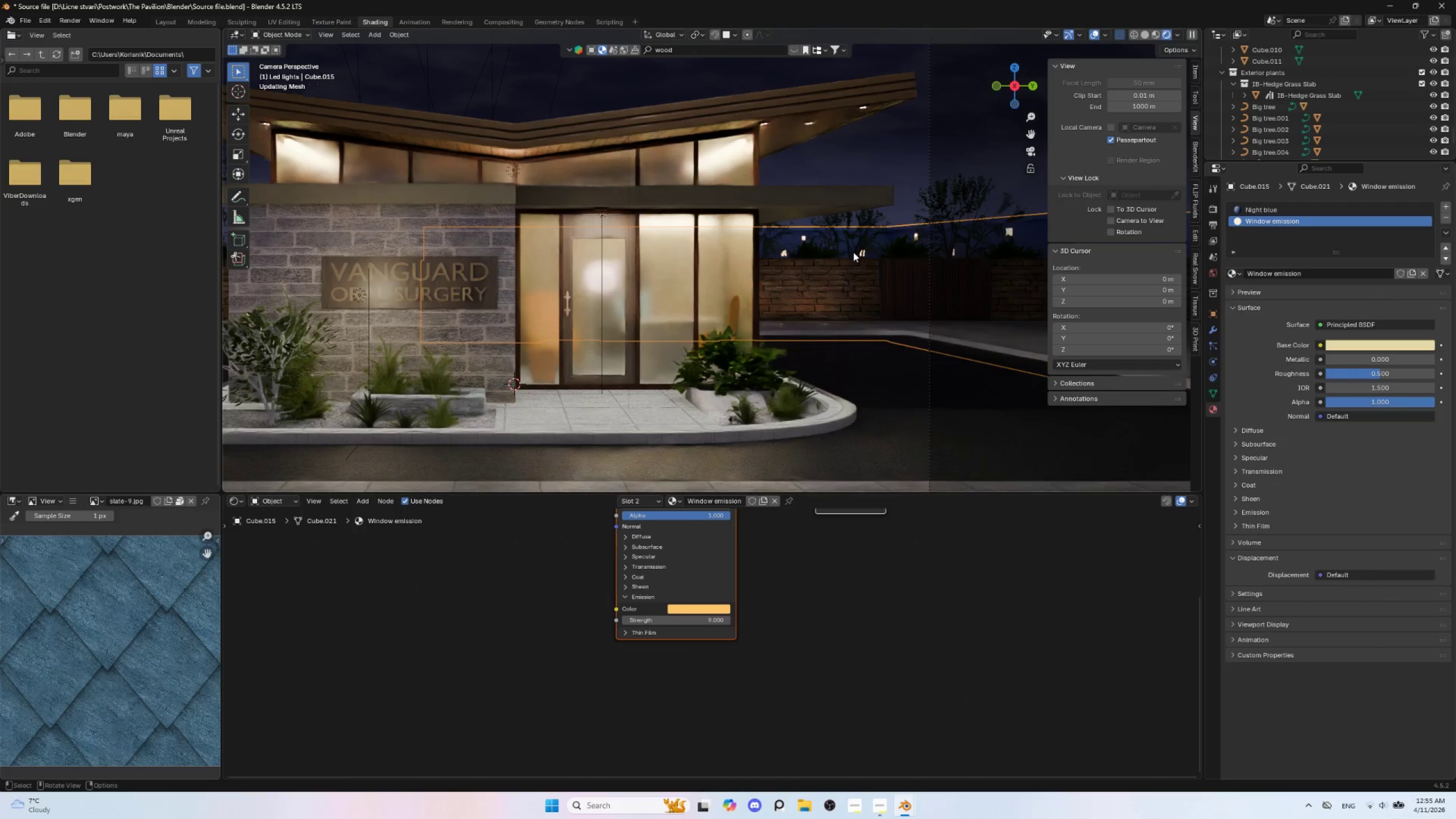 
key(Tab)
 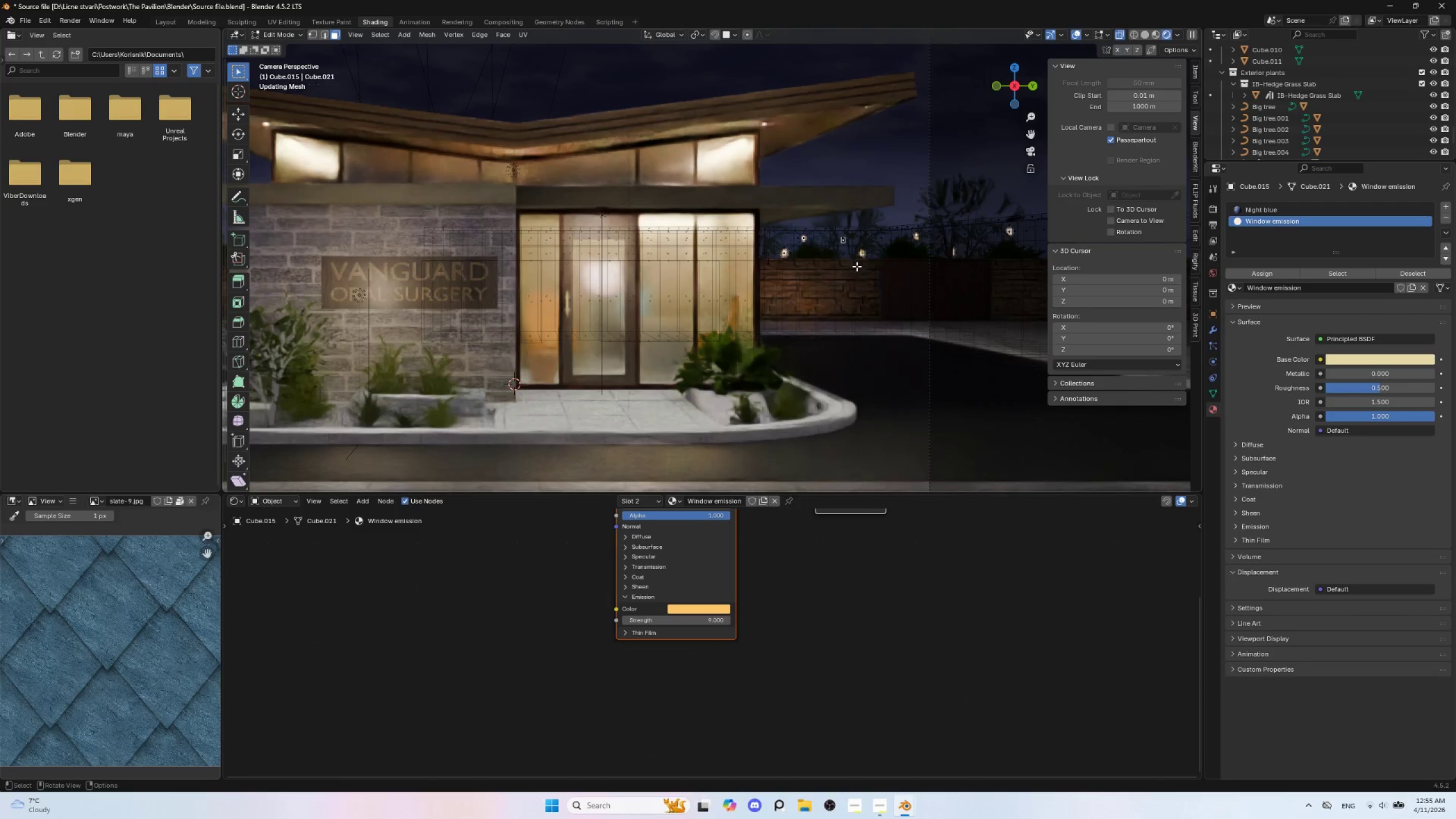 
scroll: coordinate [857, 268], scroll_direction: up, amount: 3.0
 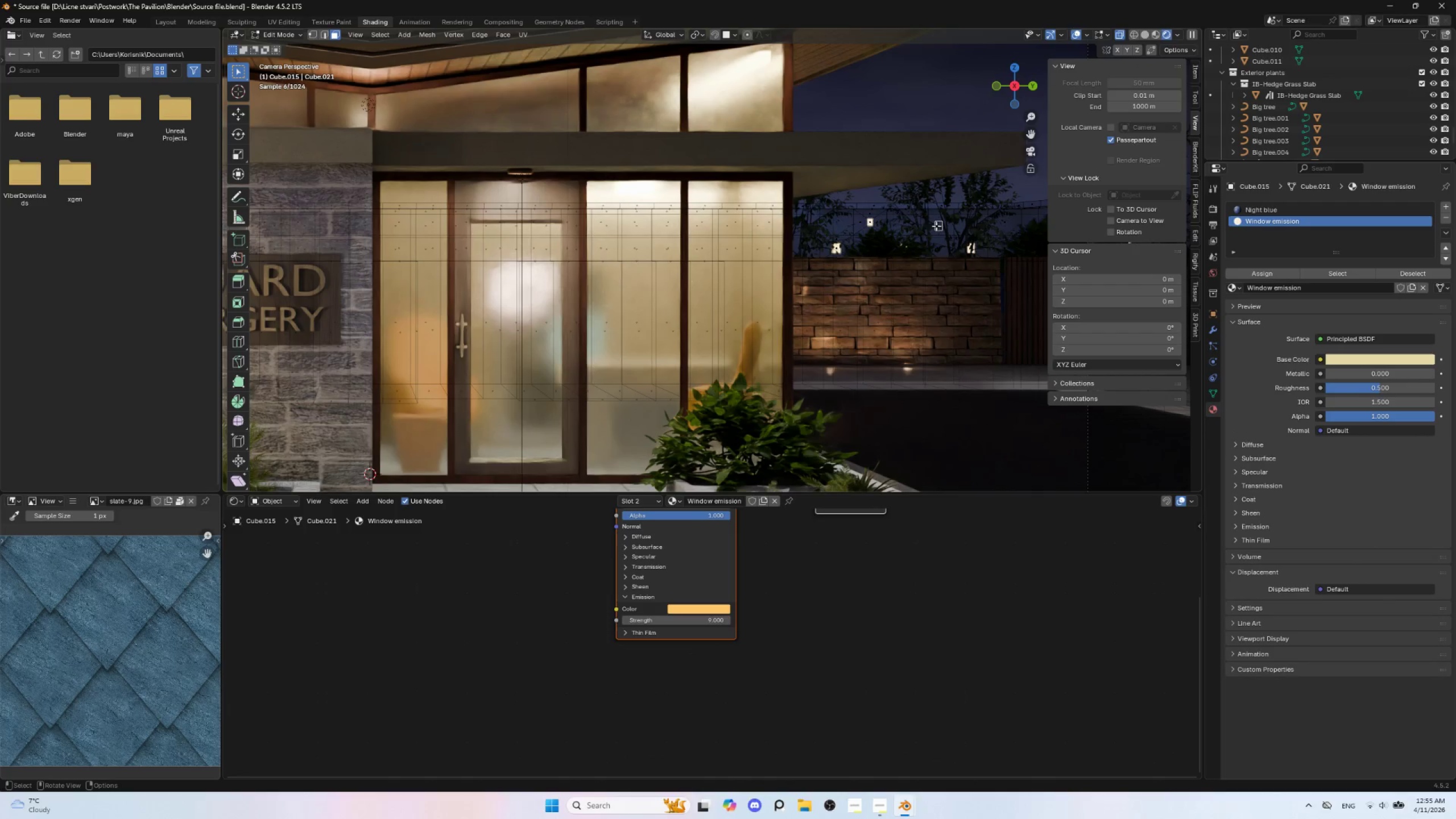 
left_click([938, 226])
 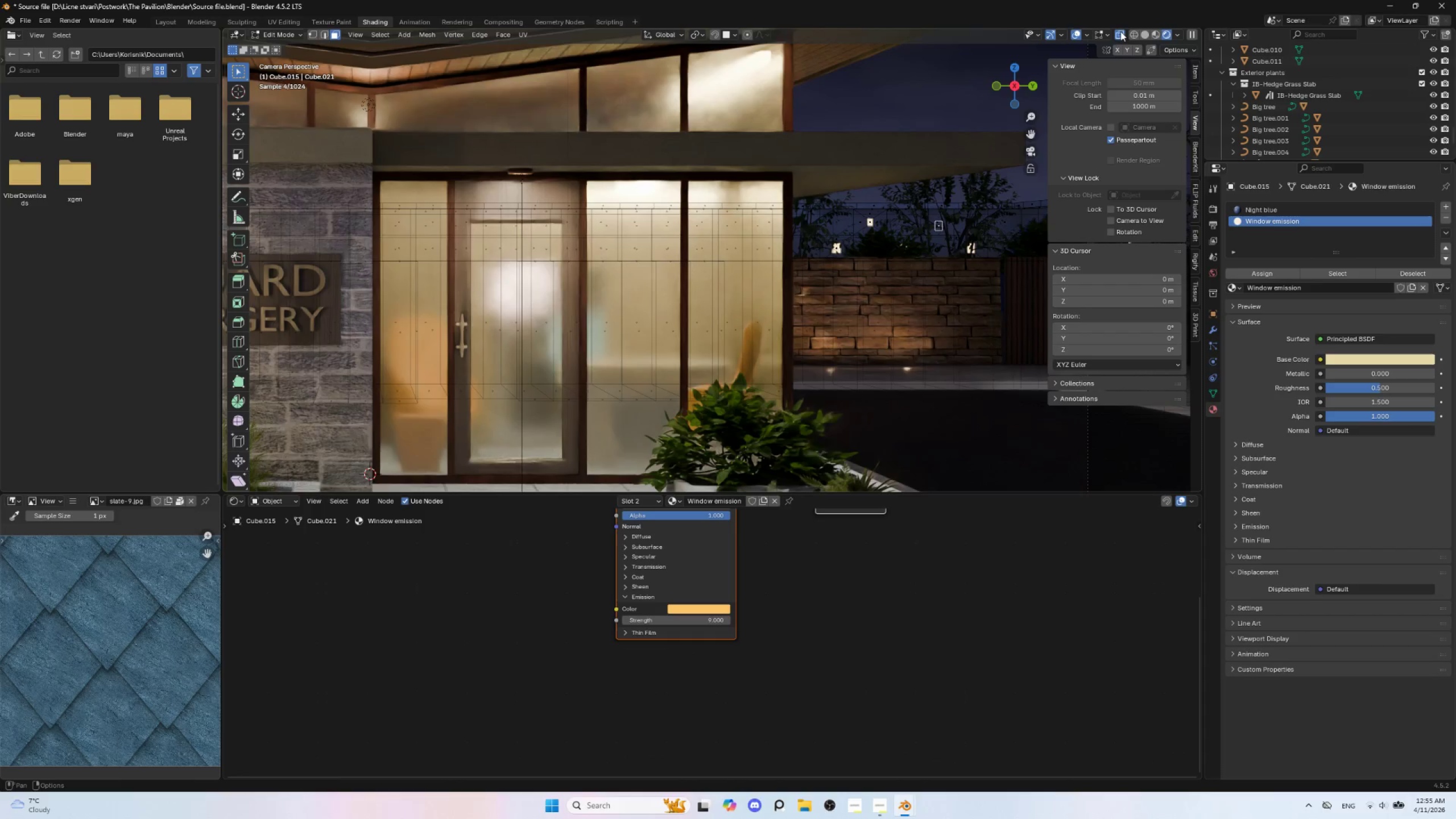 
left_click([1076, 36])
 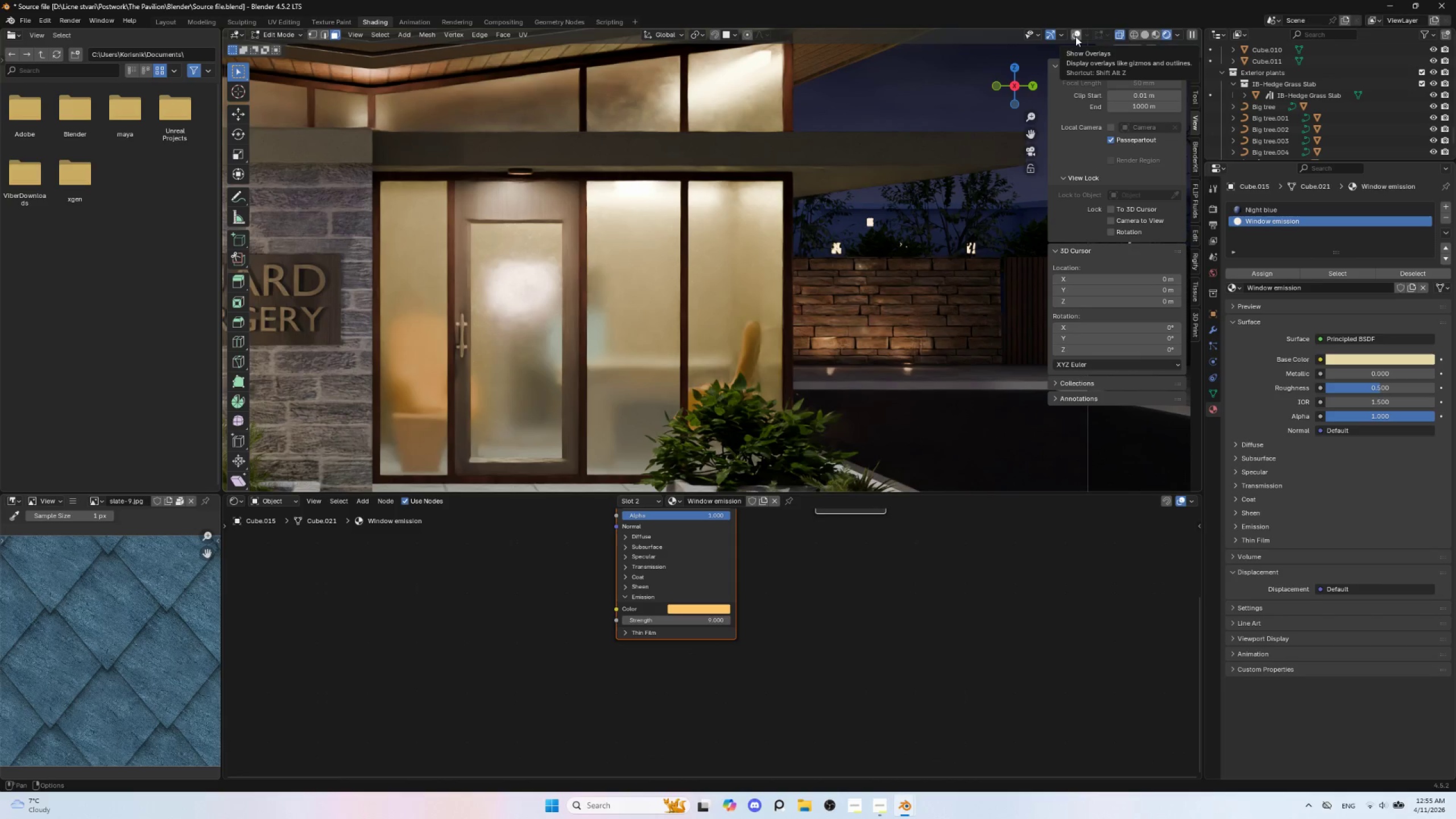 
left_click([1076, 36])
 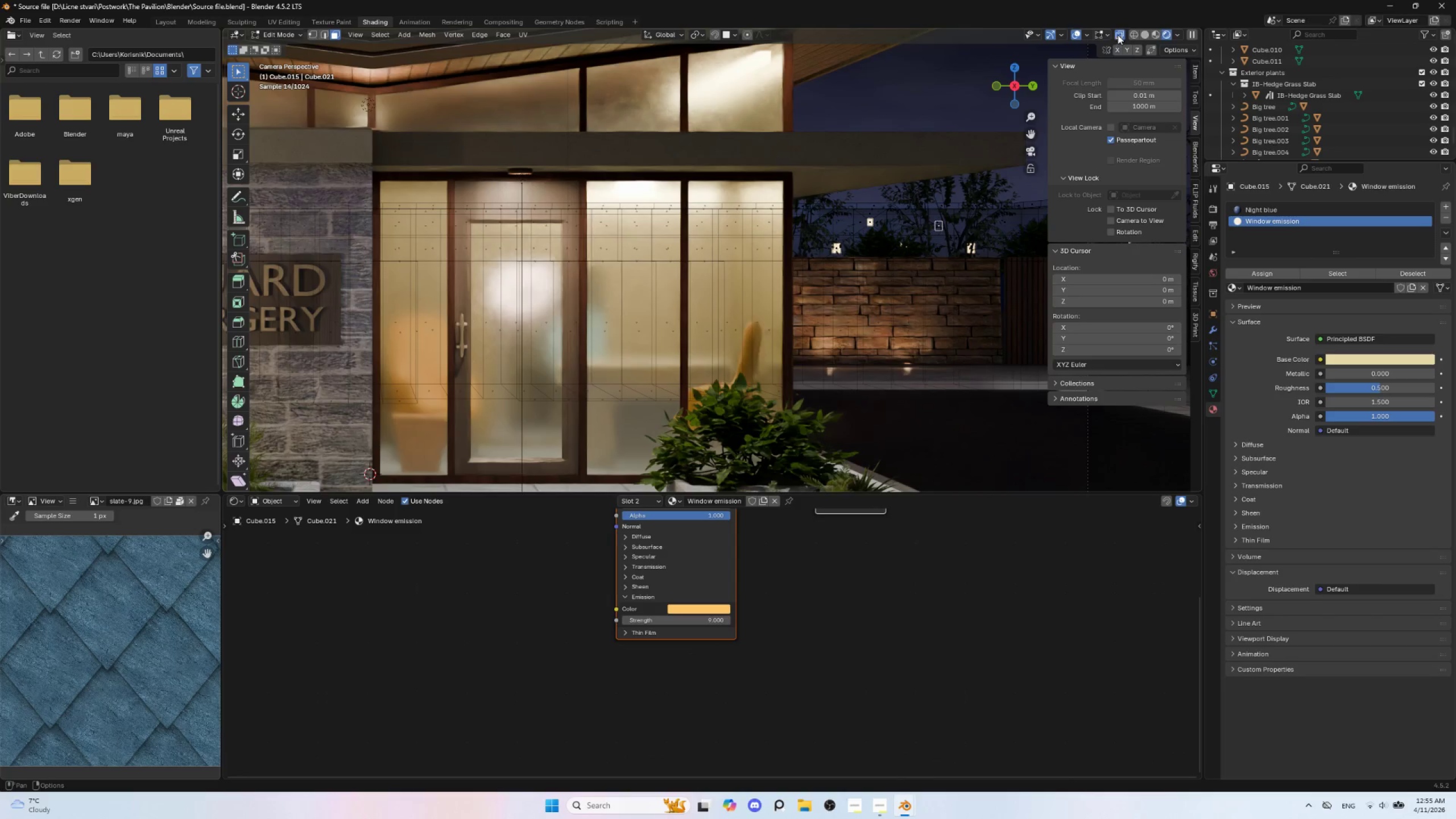 
left_click([1118, 35])
 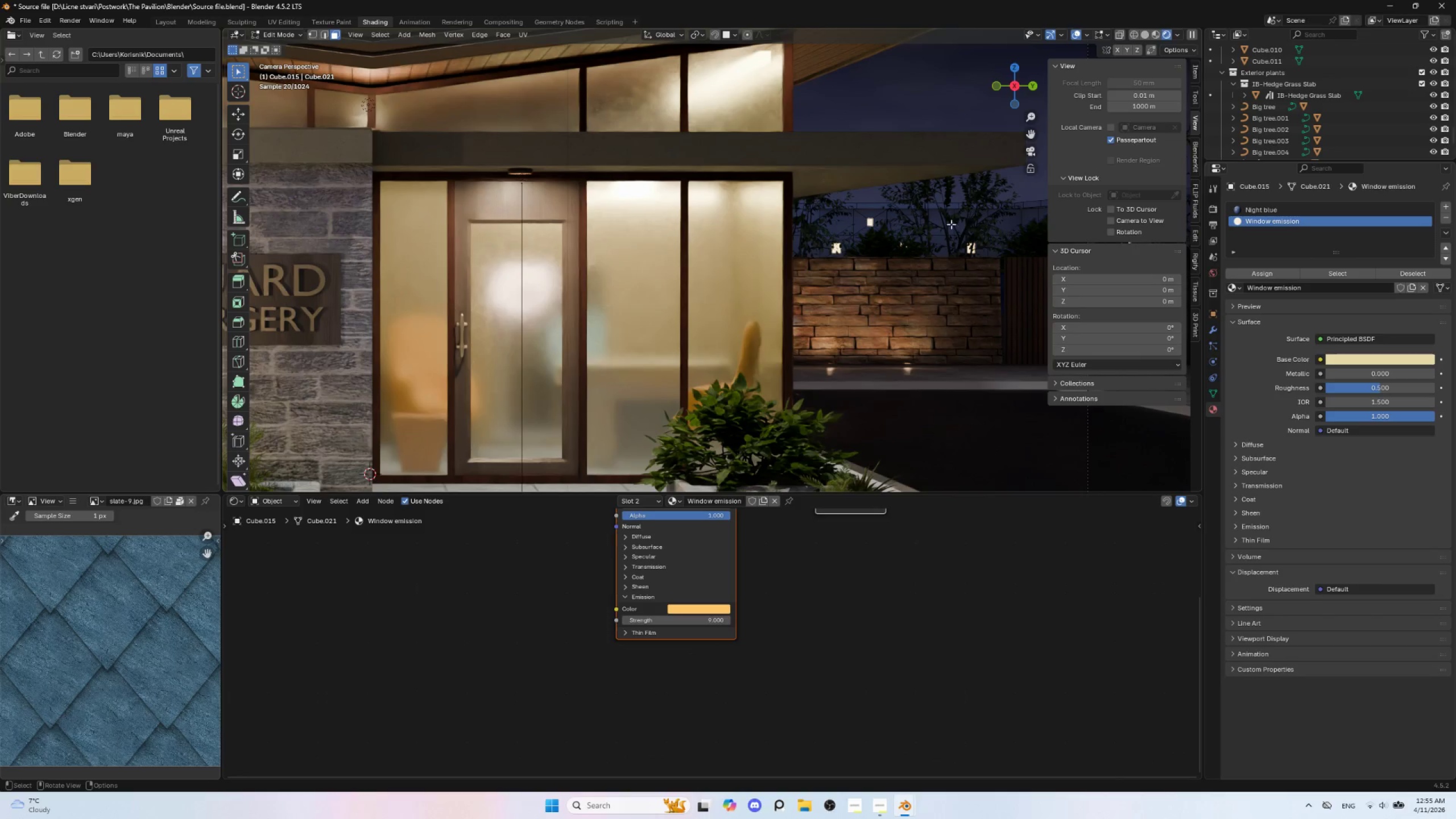 
left_click([930, 224])
 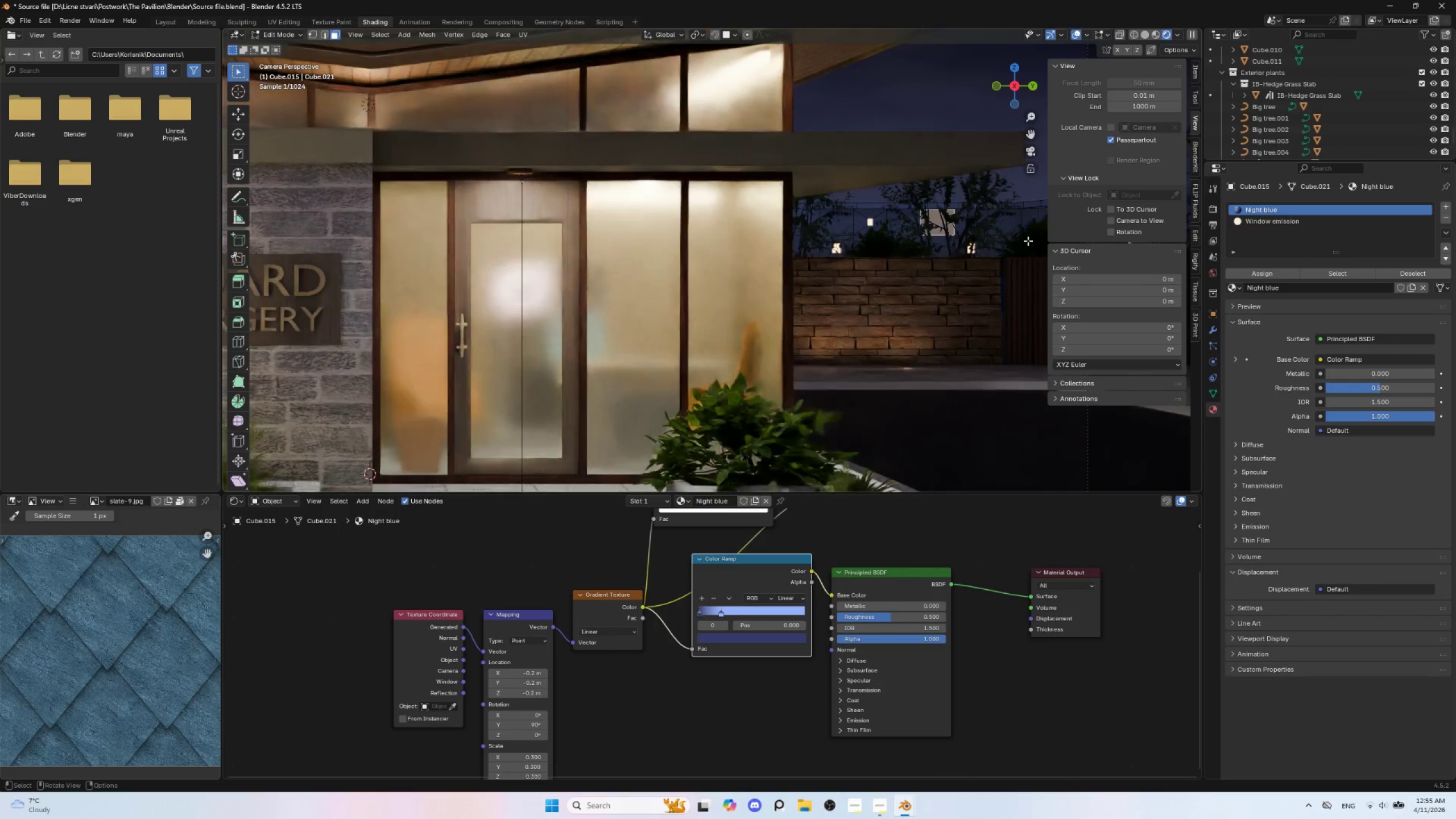 
key(I)
 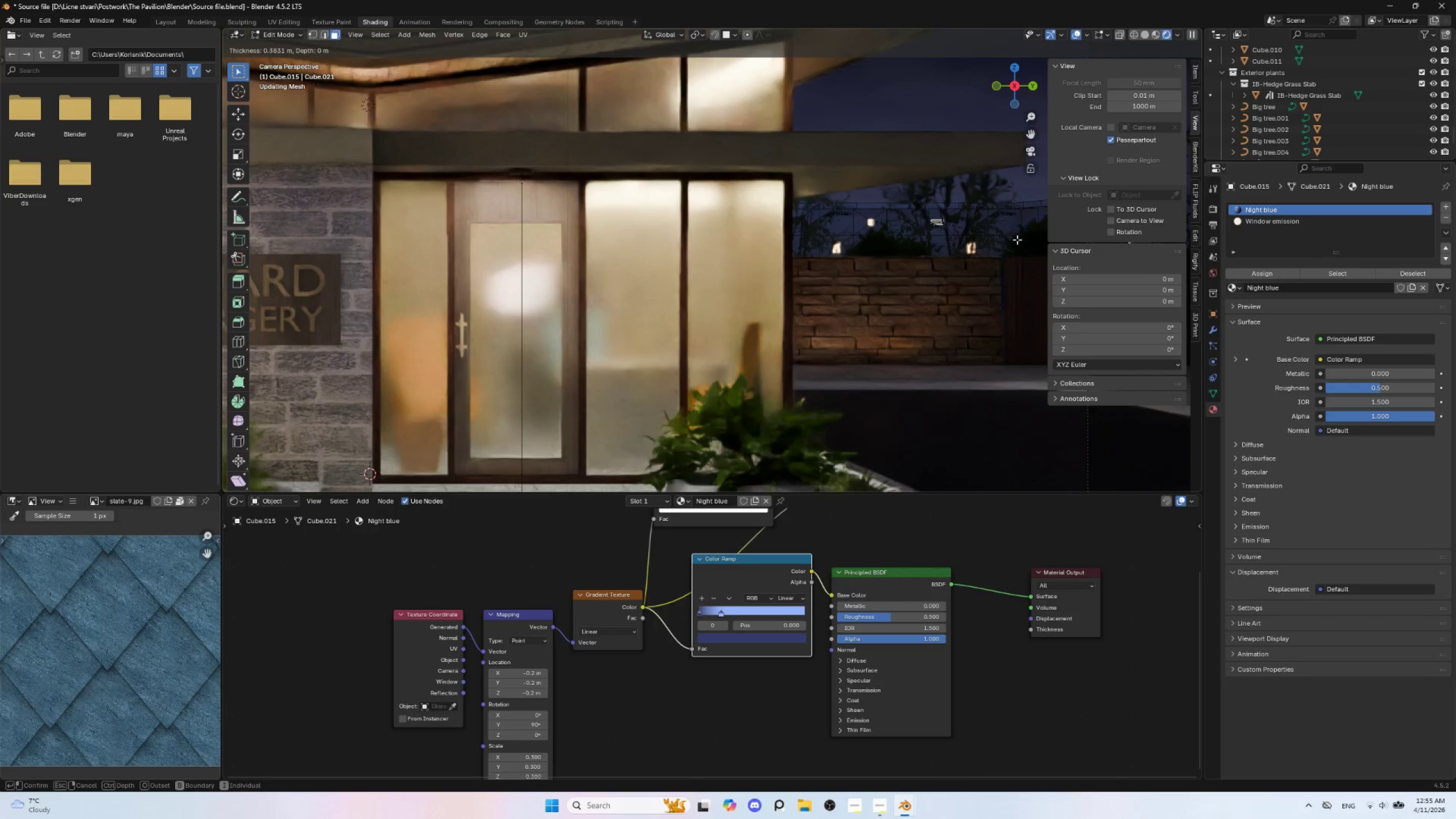 
left_click([1017, 239])
 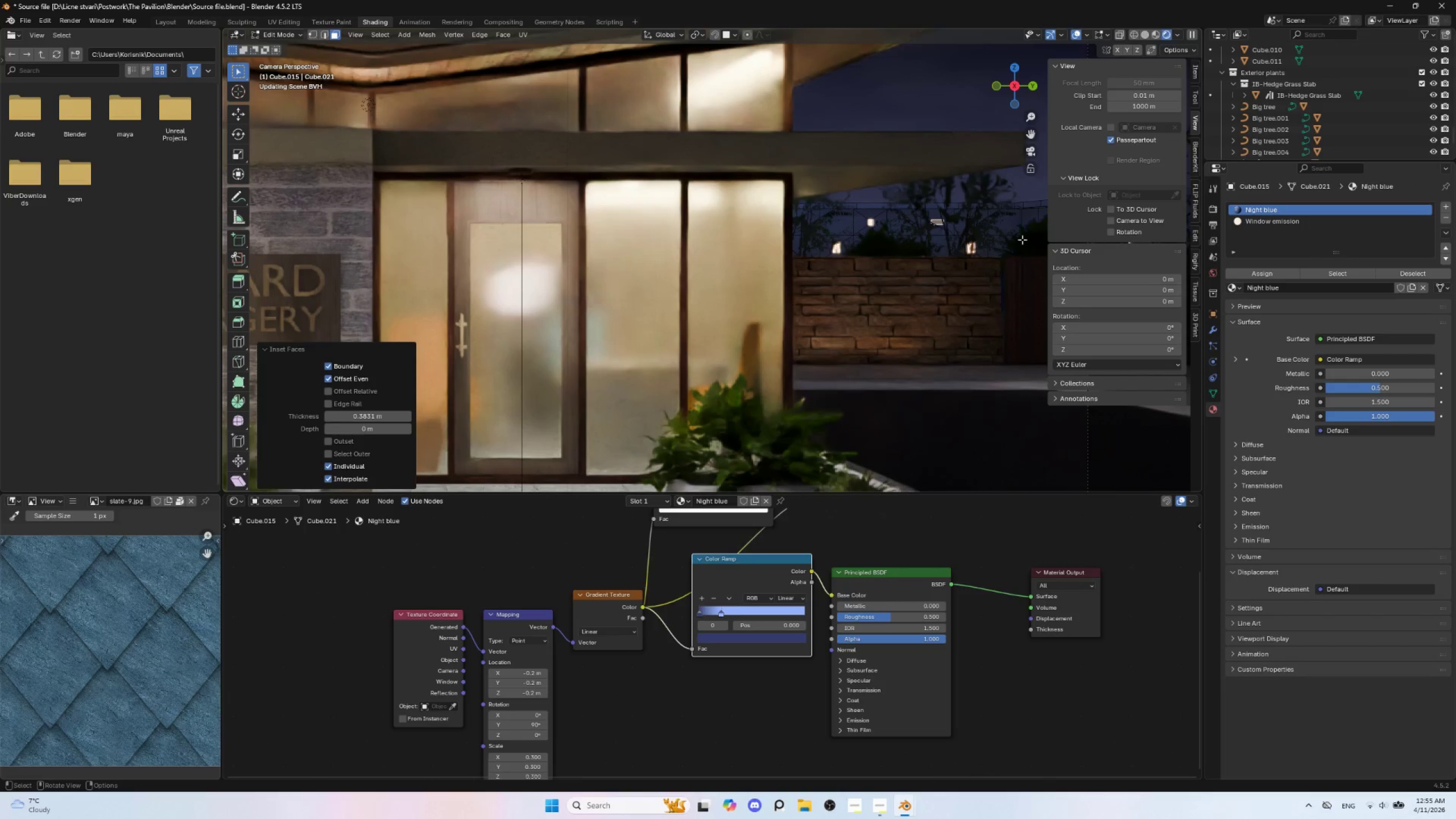 
type(sy)
 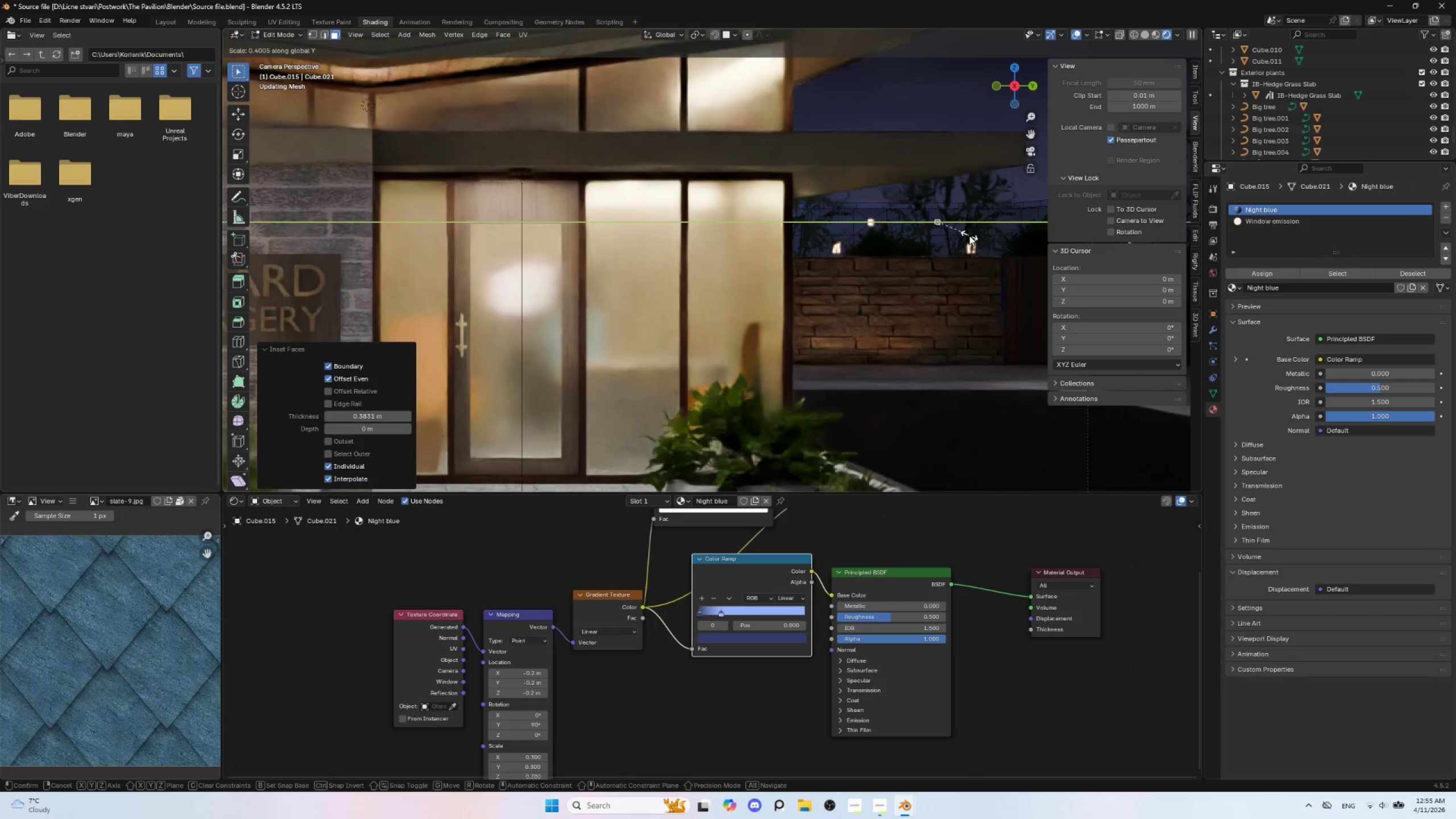 
left_click([969, 235])
 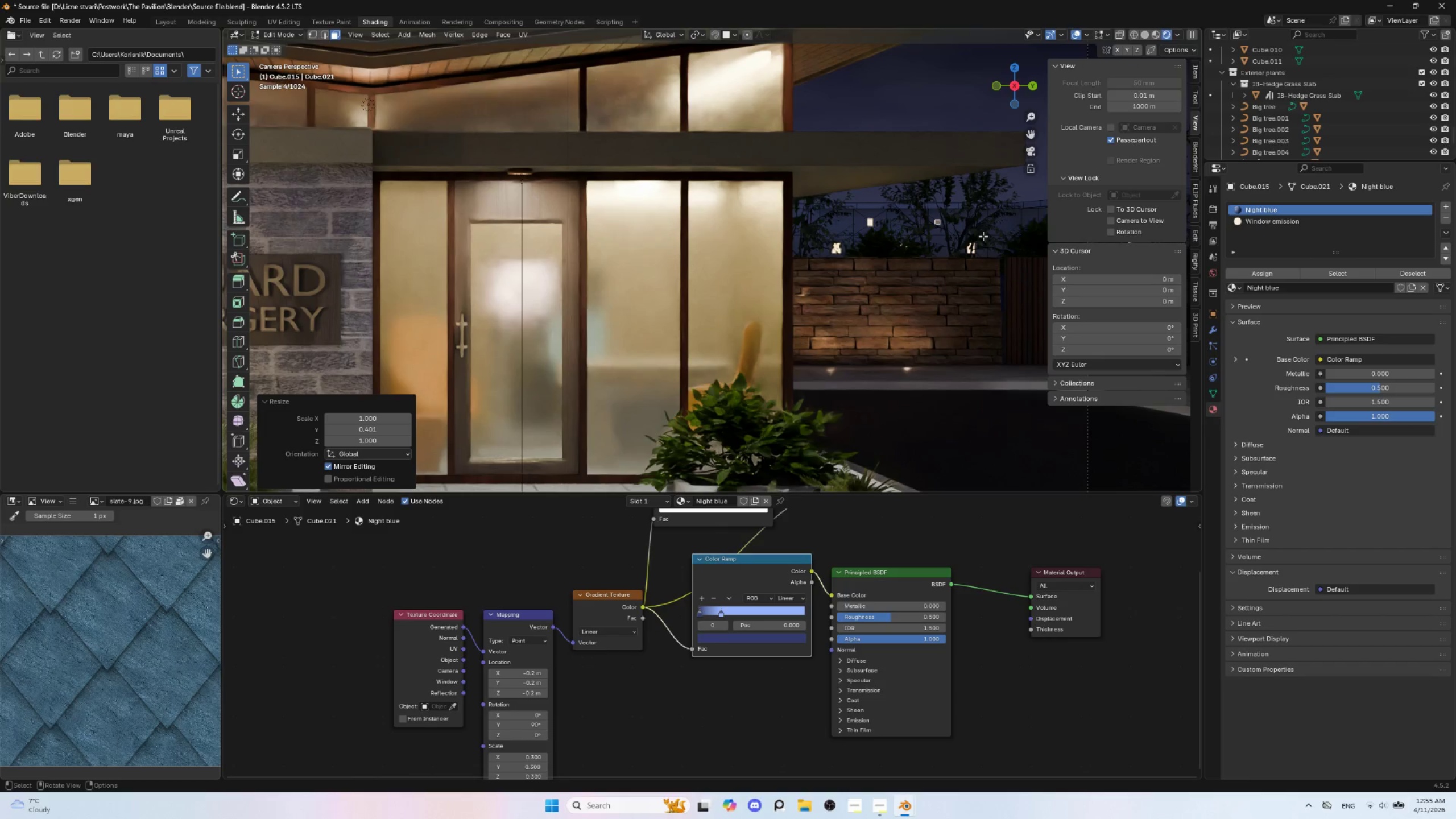 
key(S)
 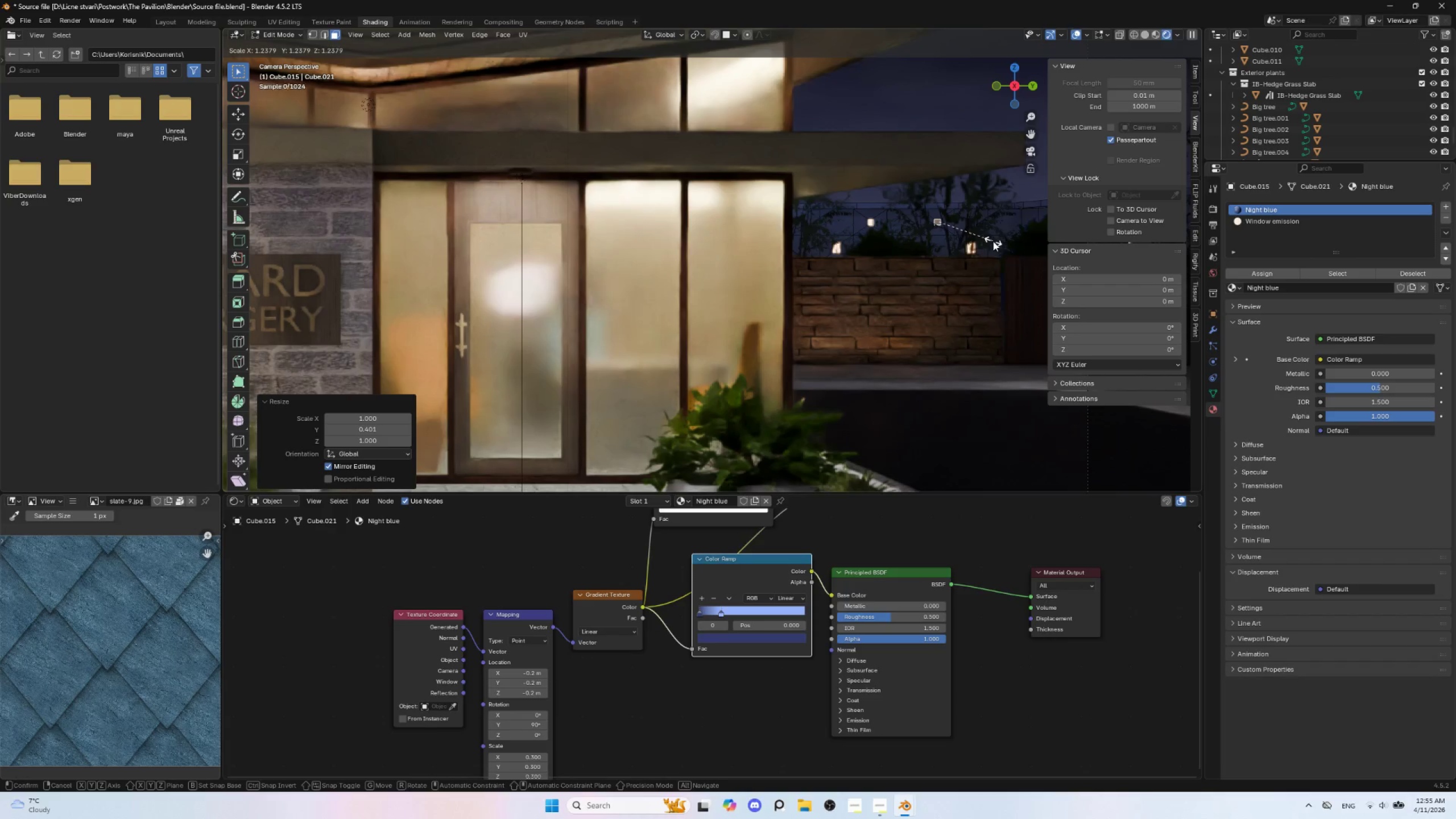 
key(Escape)
type(sz)
 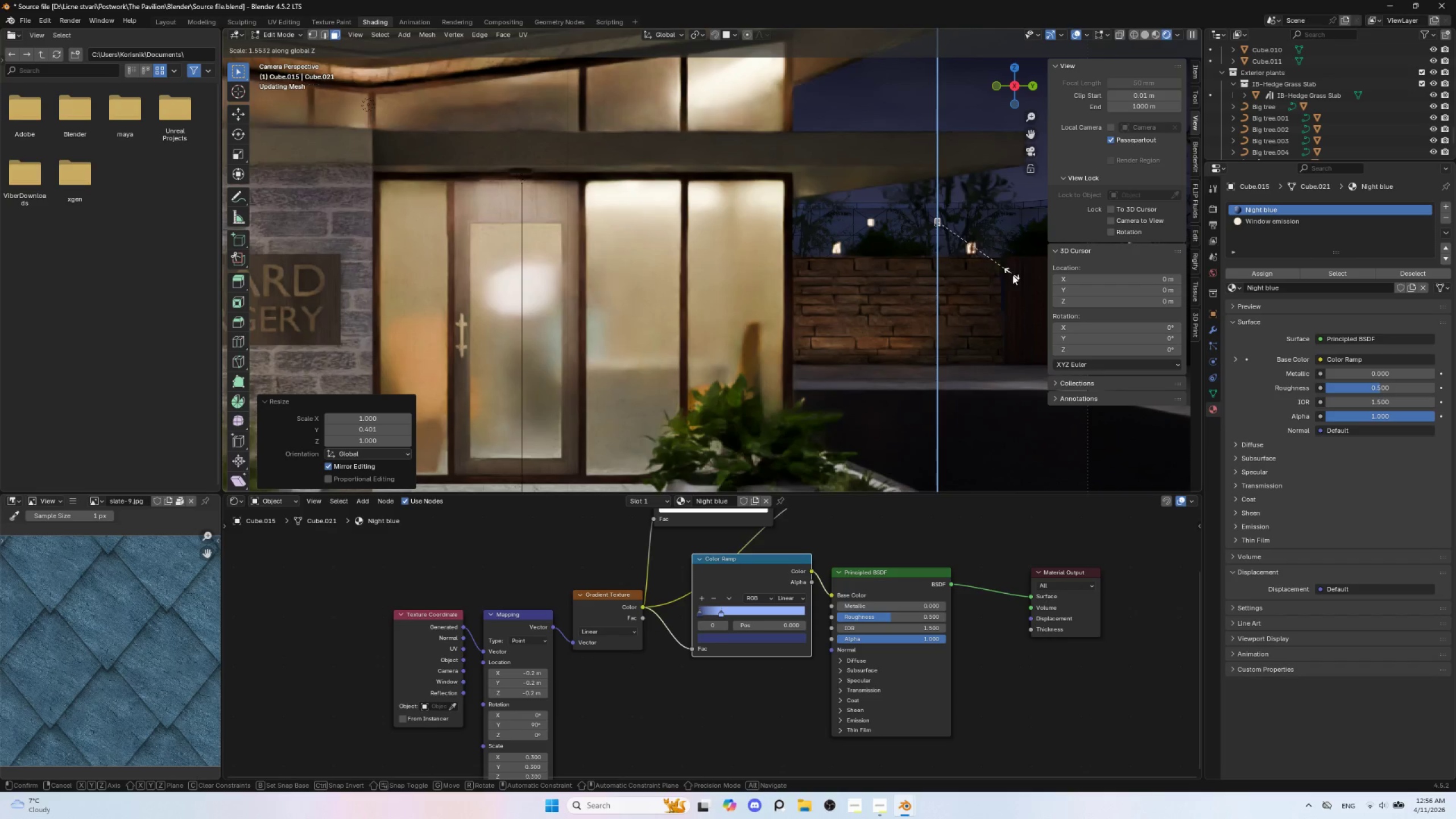 
left_click([1013, 276])
 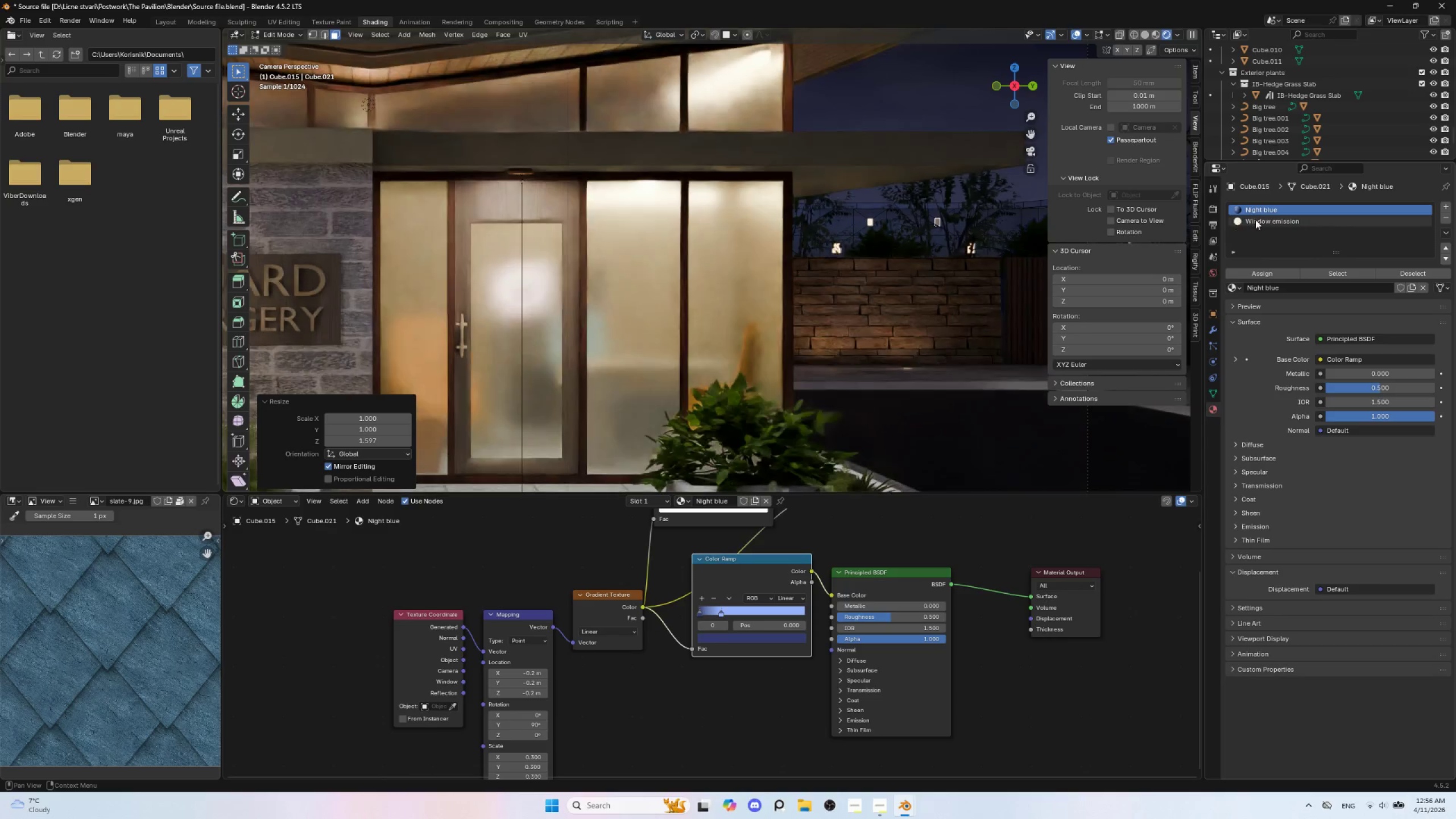 
left_click([1257, 220])
 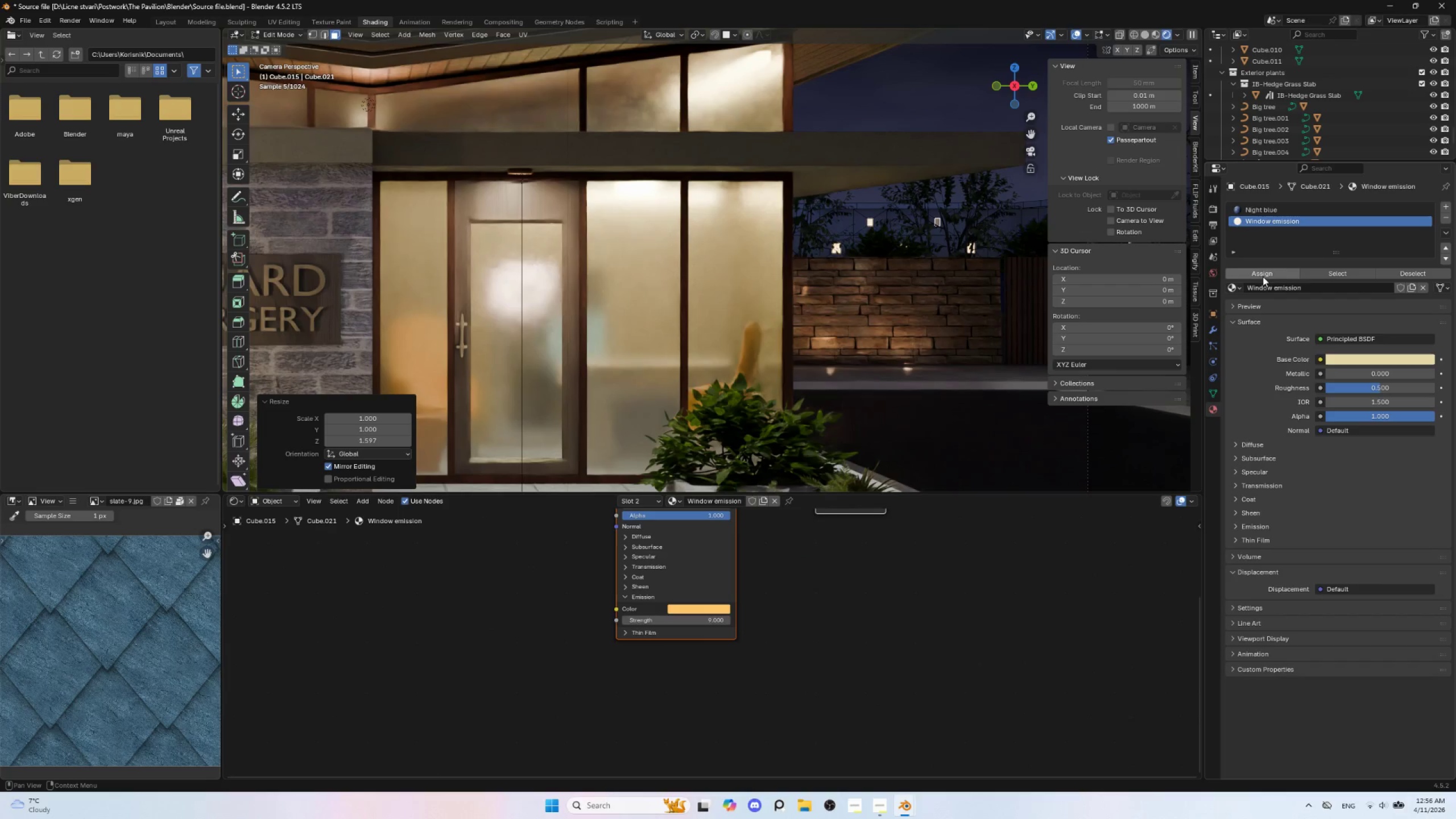 
left_click([1264, 274])
 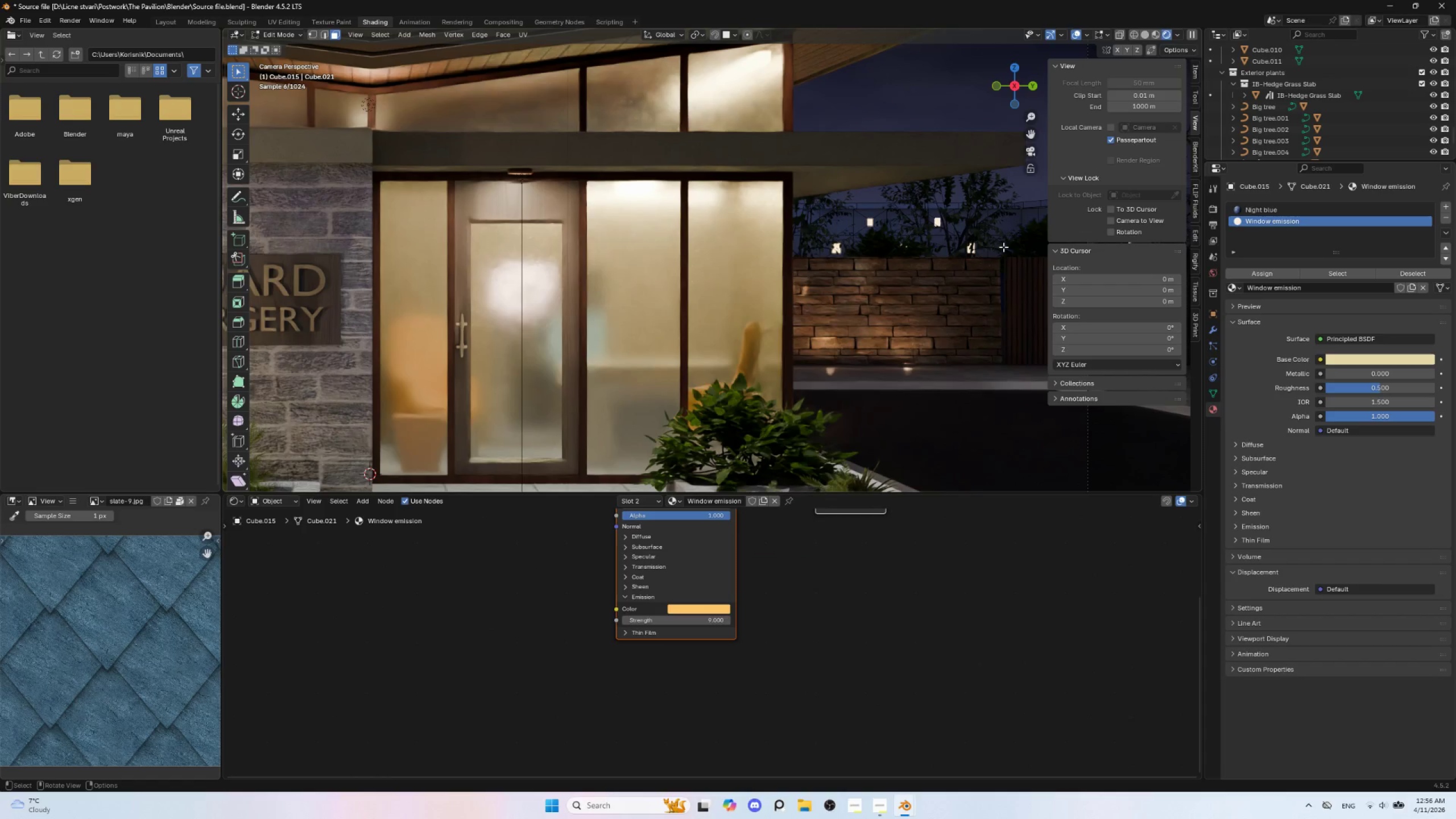 
key(Tab)
 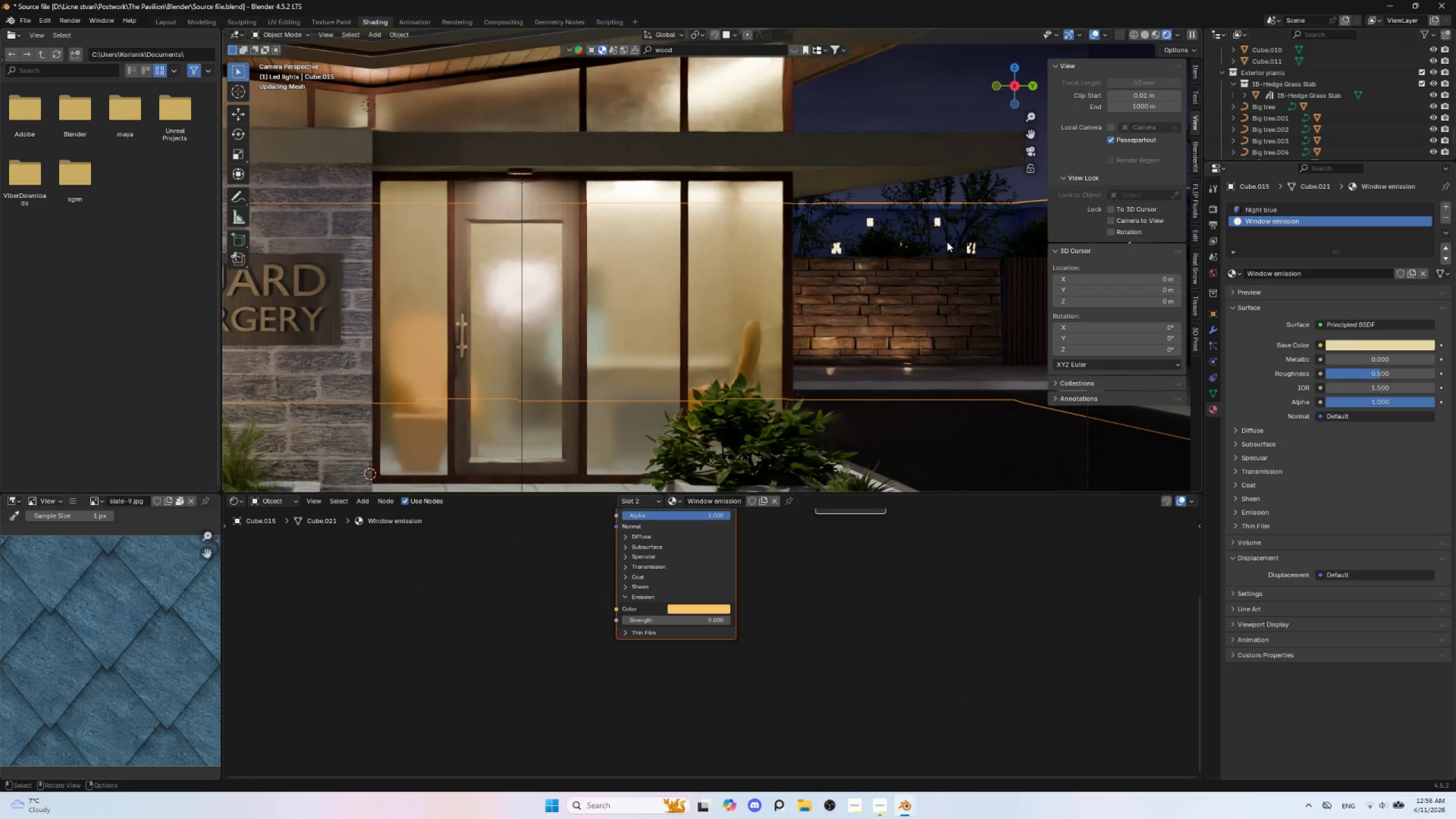 
scroll: coordinate [947, 246], scroll_direction: down, amount: 2.0
 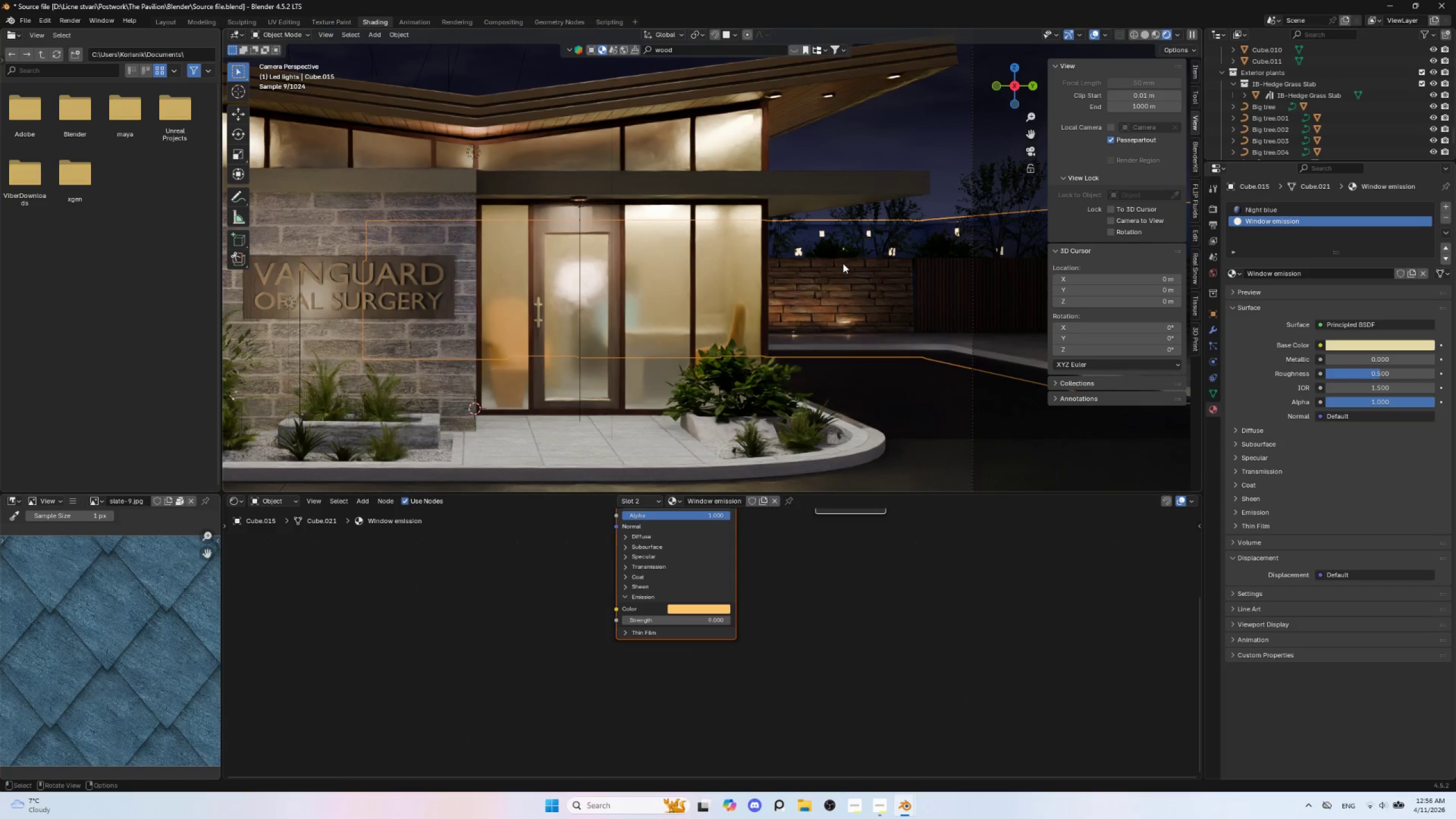 
scroll: coordinate [843, 263], scroll_direction: up, amount: 1.0
 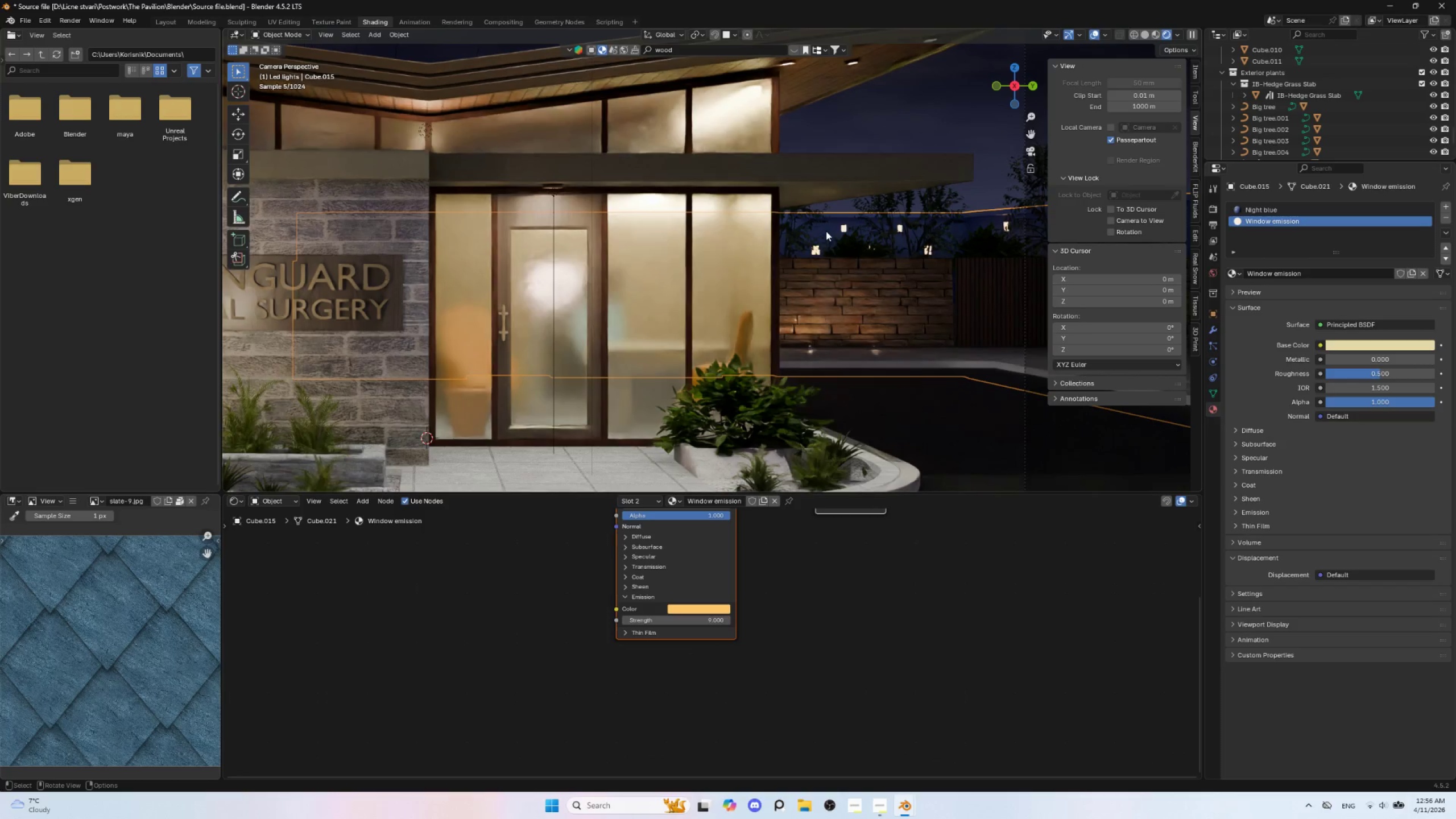 
key(Tab)
 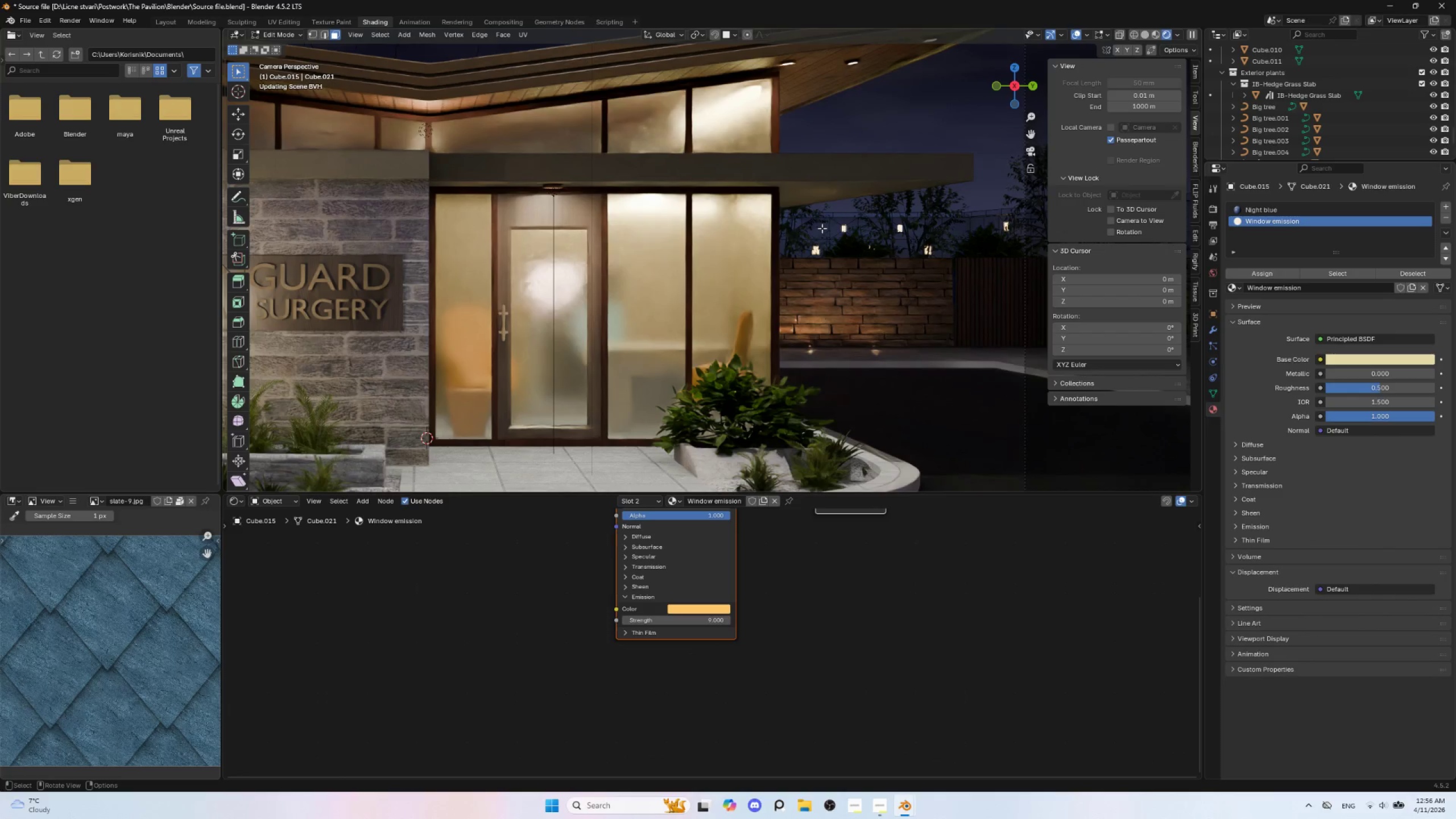 
left_click([822, 228])
 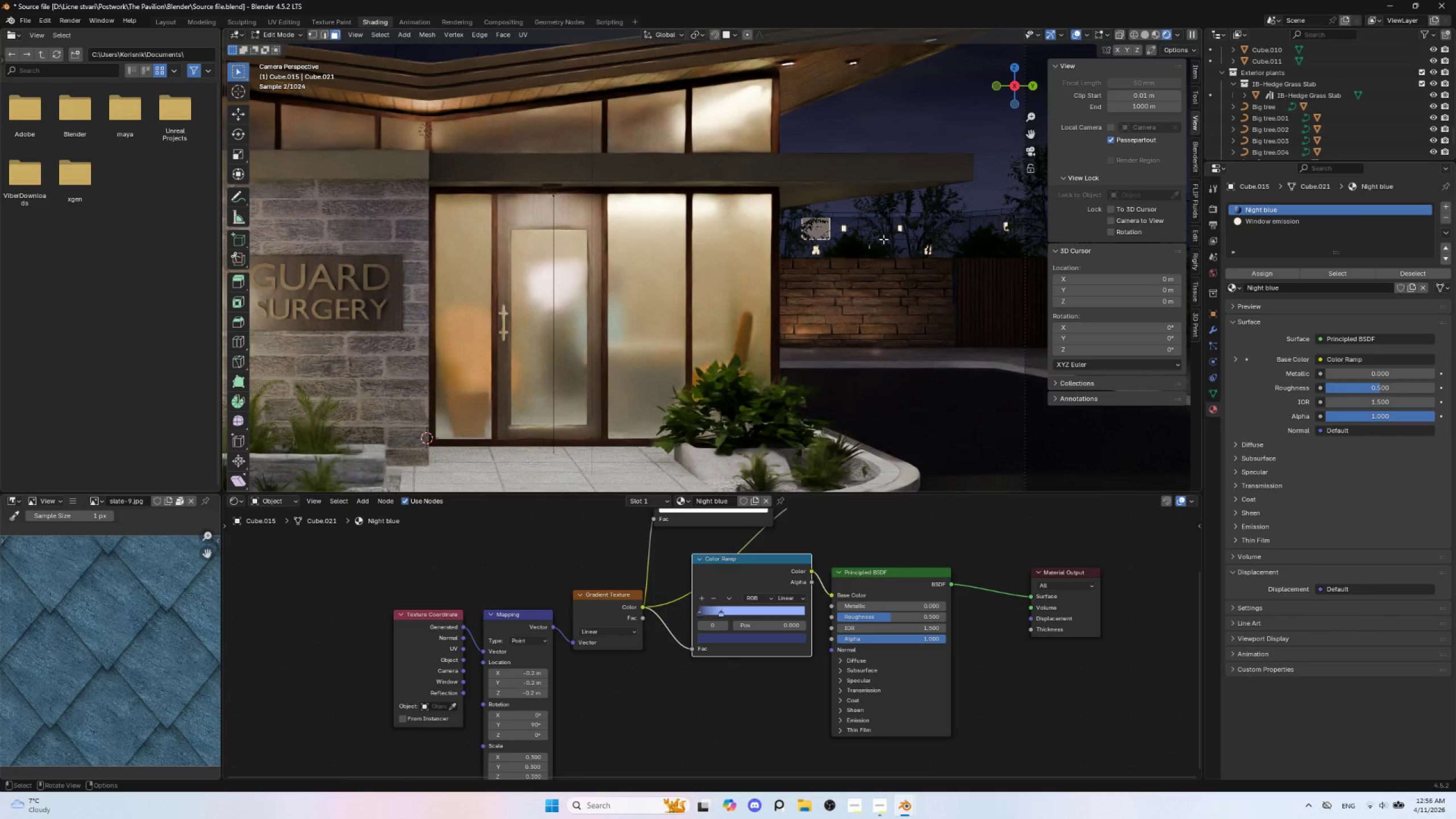 
key(I)
 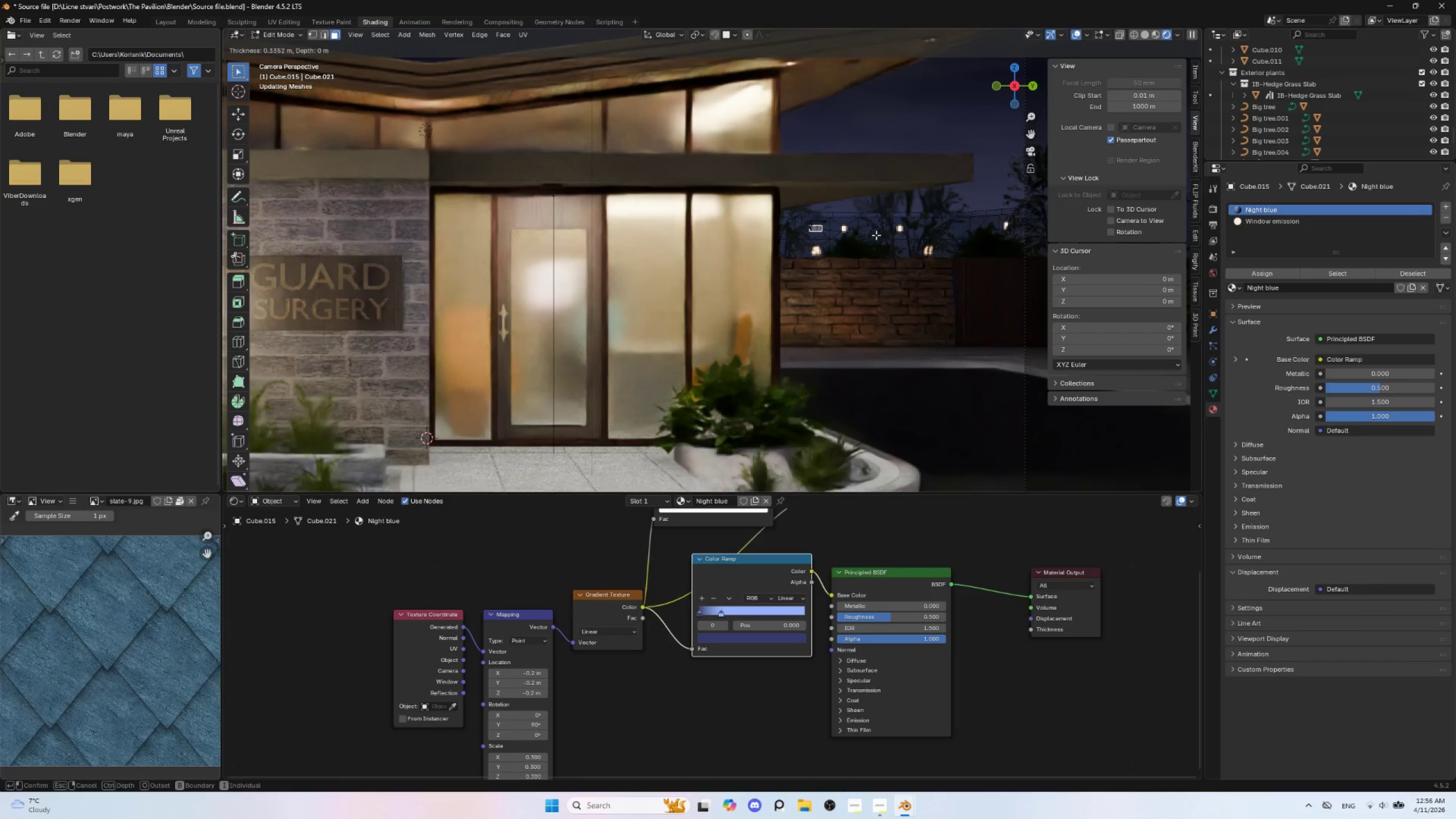 
left_click([876, 235])
 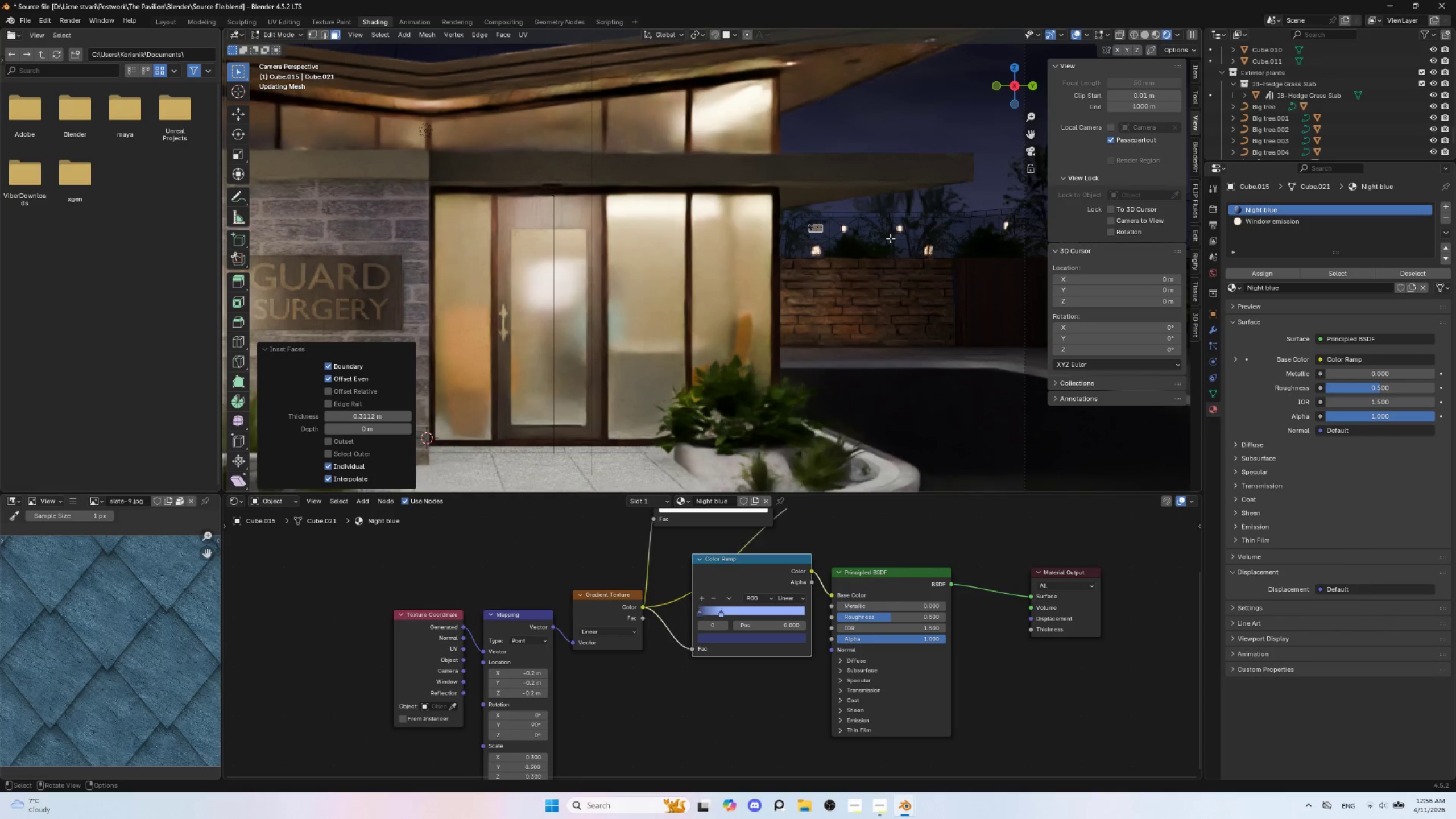 
type(sy)
 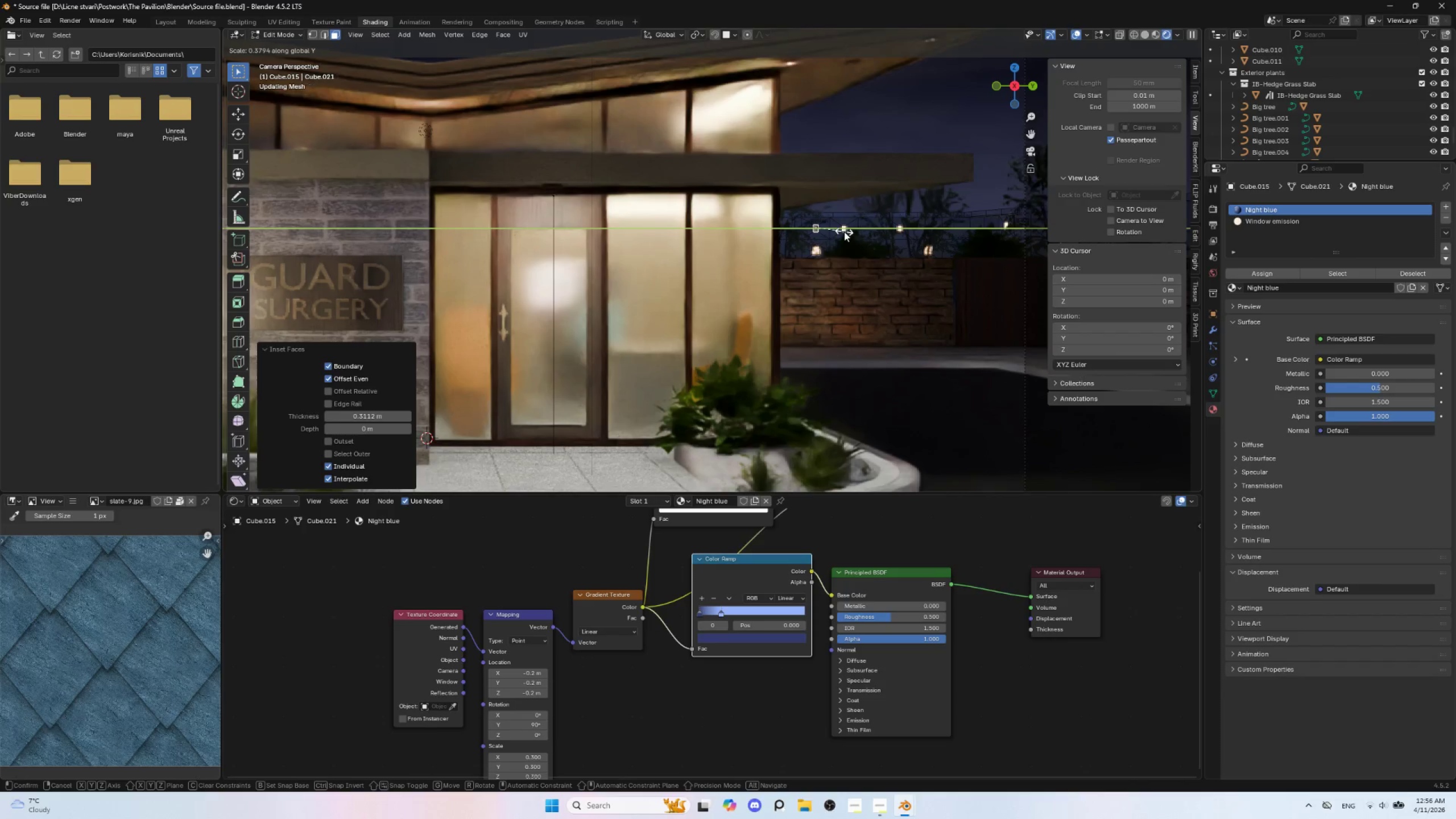 
left_click([844, 231])
 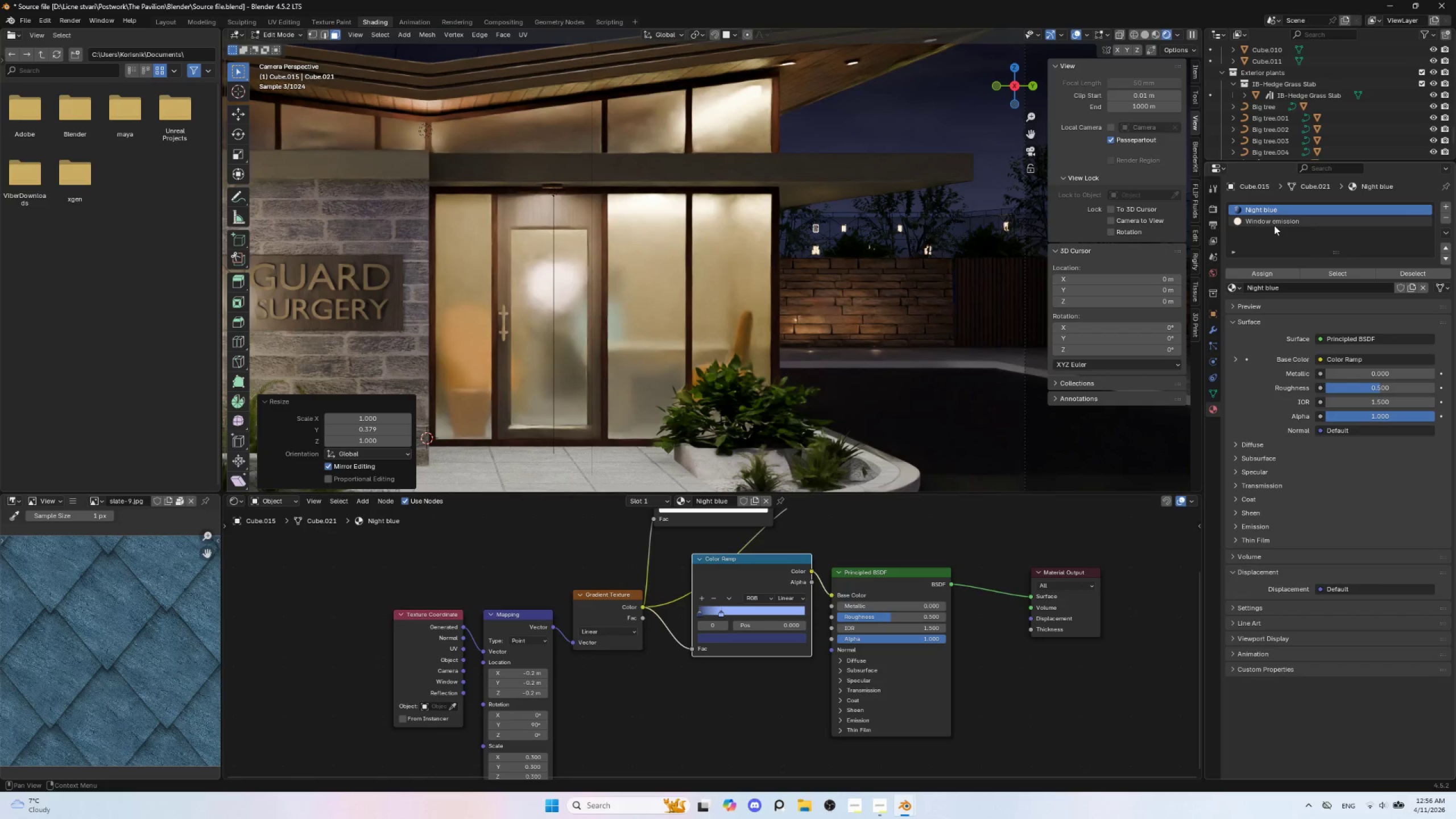 
left_click([1276, 220])
 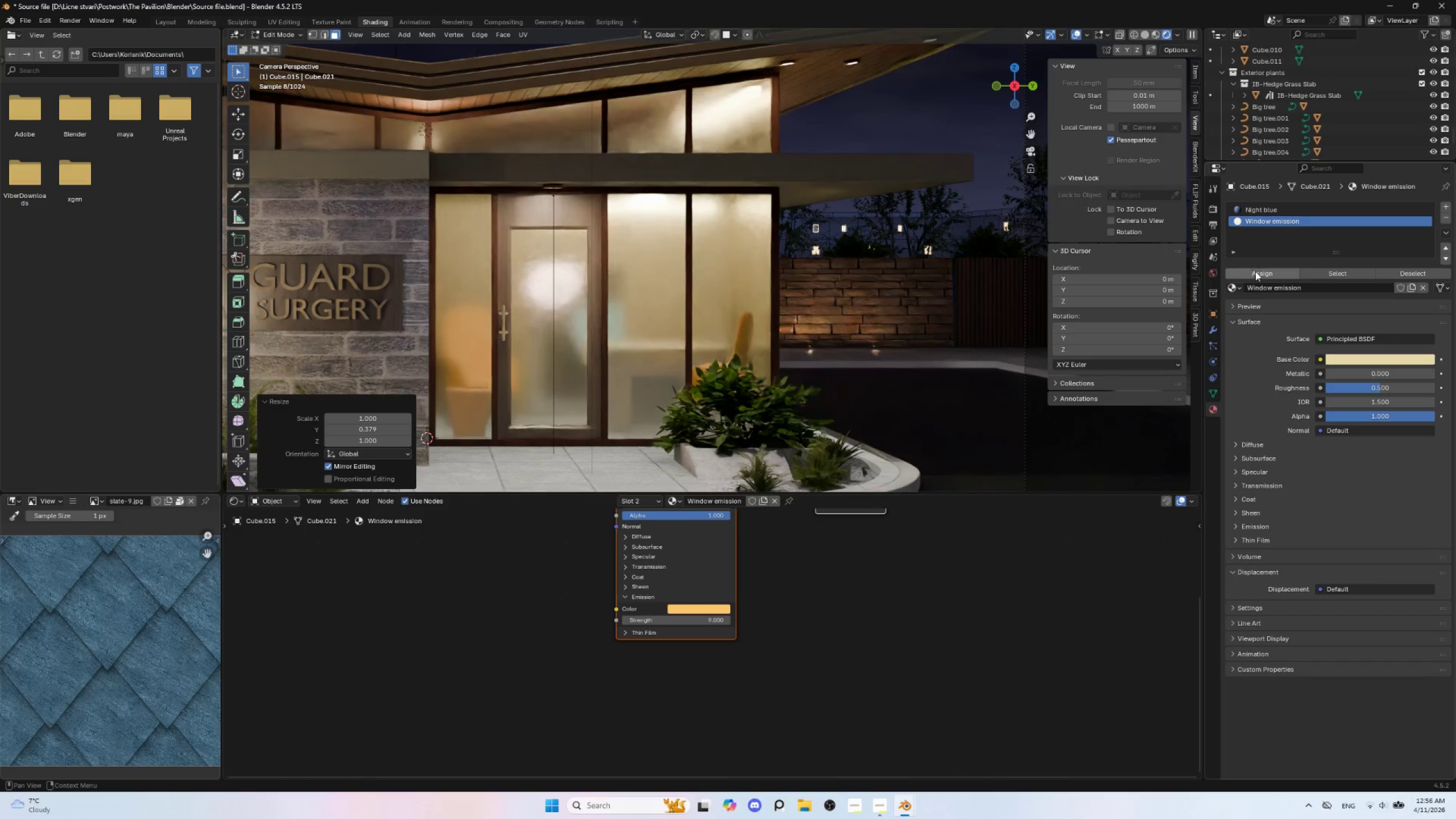 
left_click([1256, 271])
 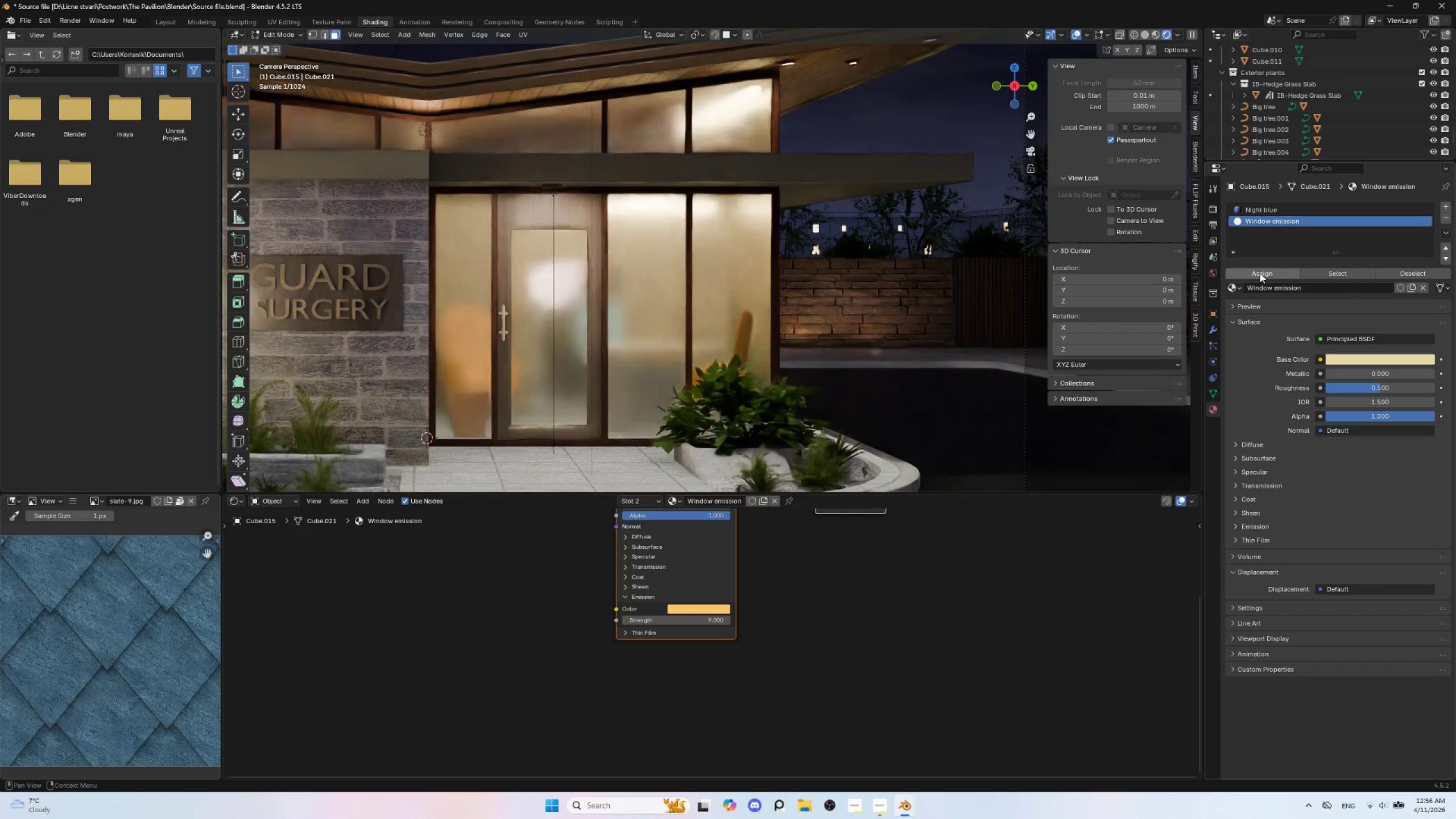 
left_click([1260, 273])
 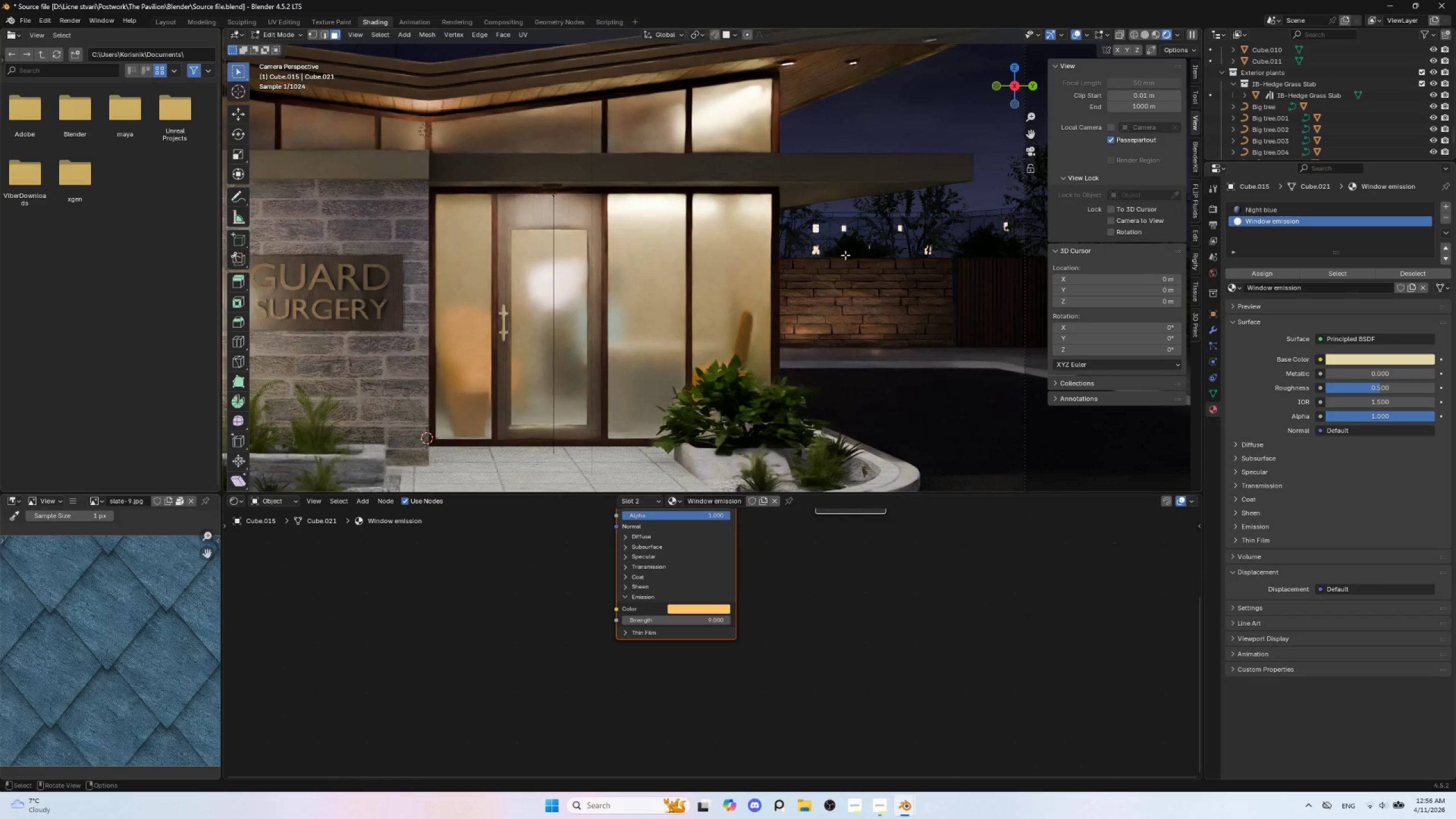 
key(Tab)
 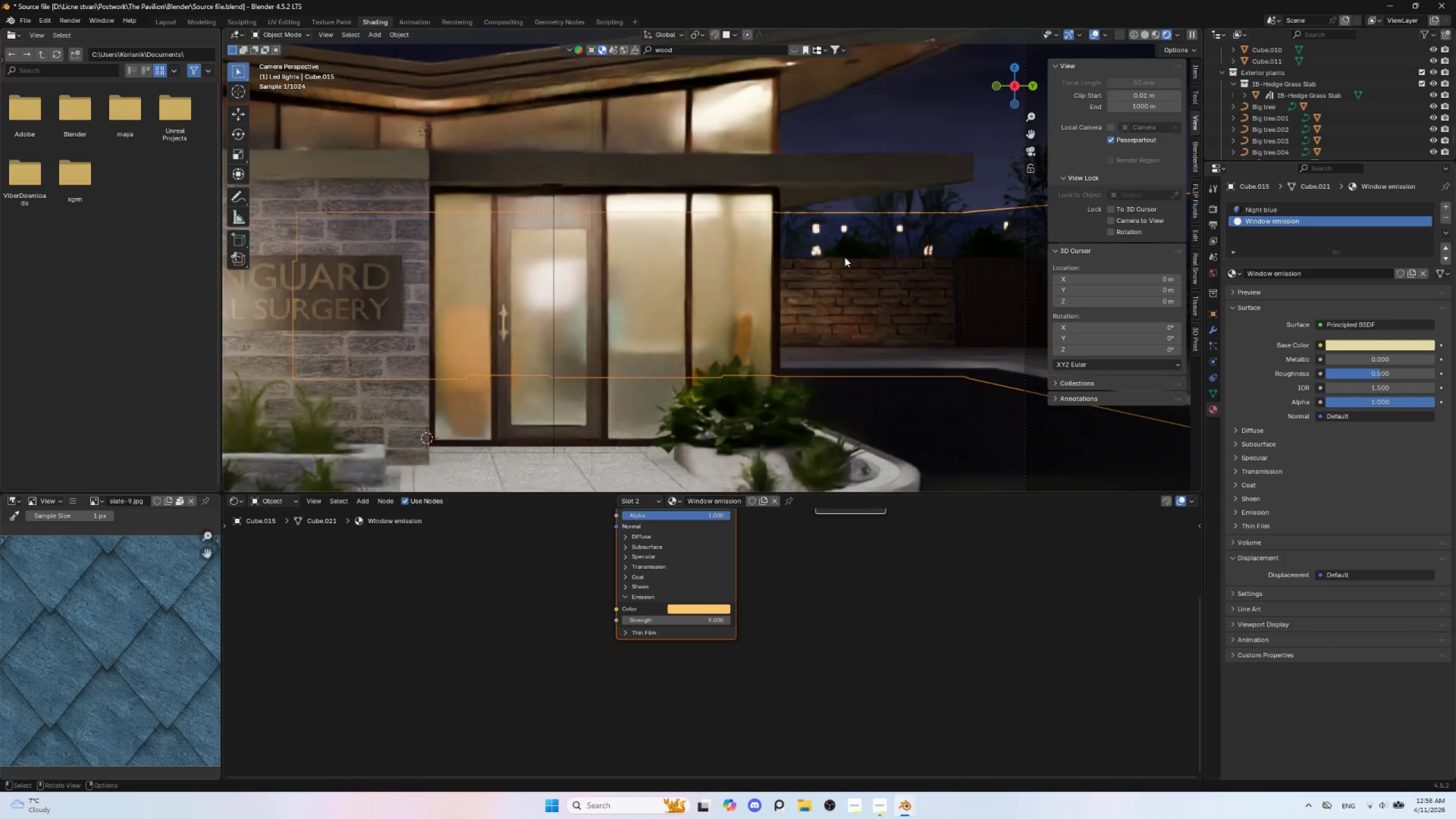 
scroll: coordinate [900, 344], scroll_direction: down, amount: 4.0
 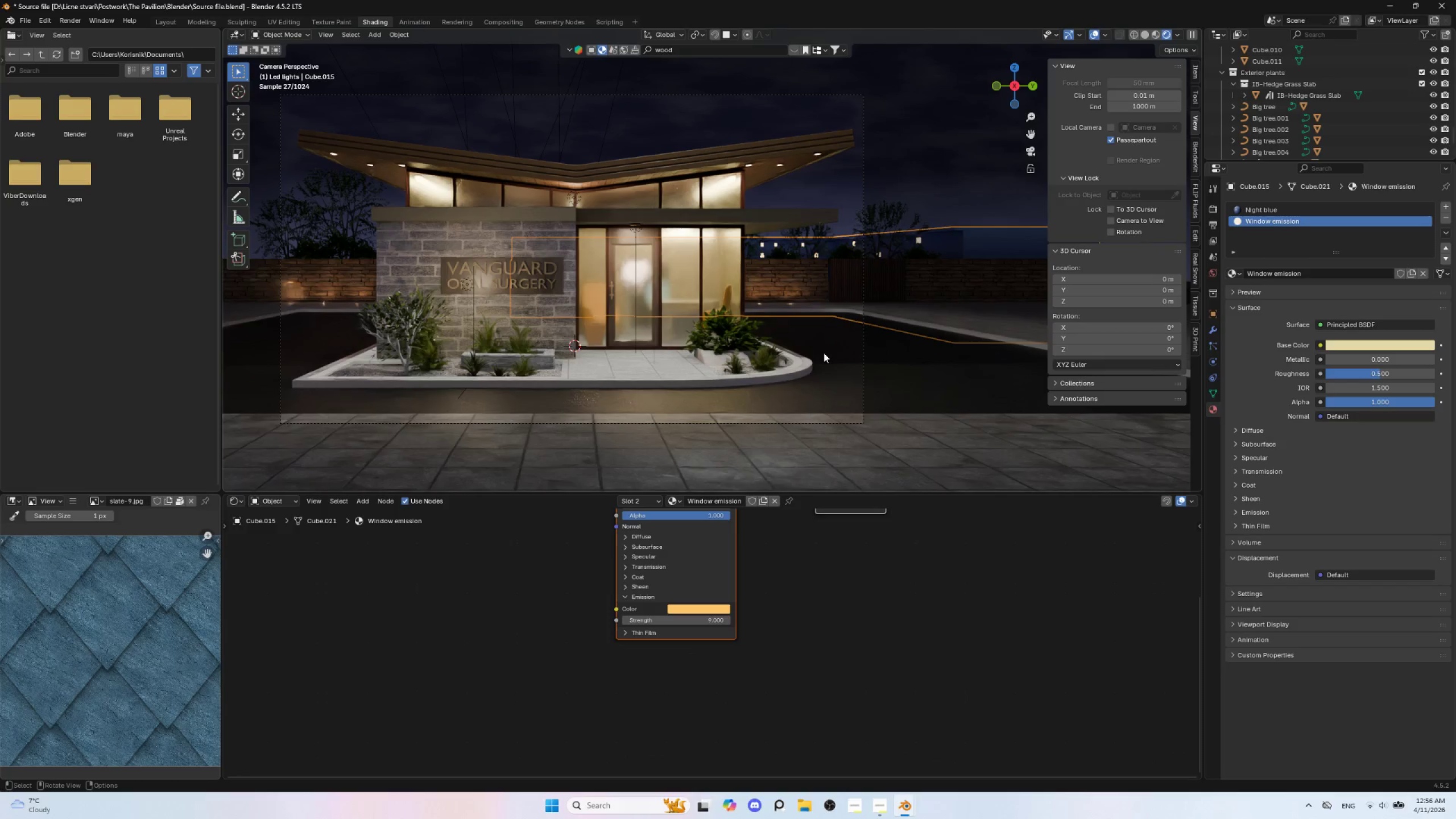 
scroll: coordinate [821, 351], scroll_direction: up, amount: 3.0
 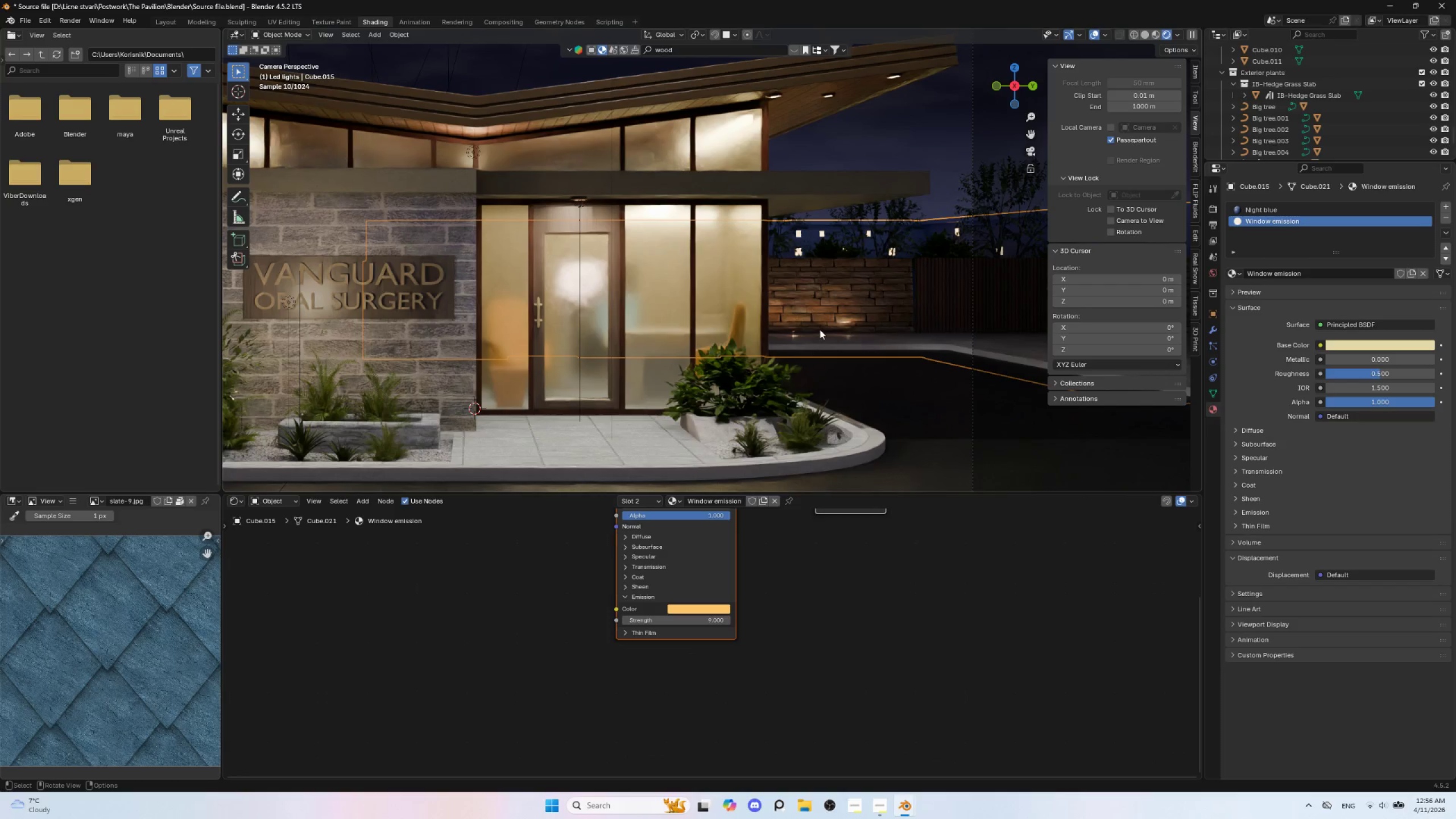 
scroll: coordinate [824, 325], scroll_direction: down, amount: 2.0
 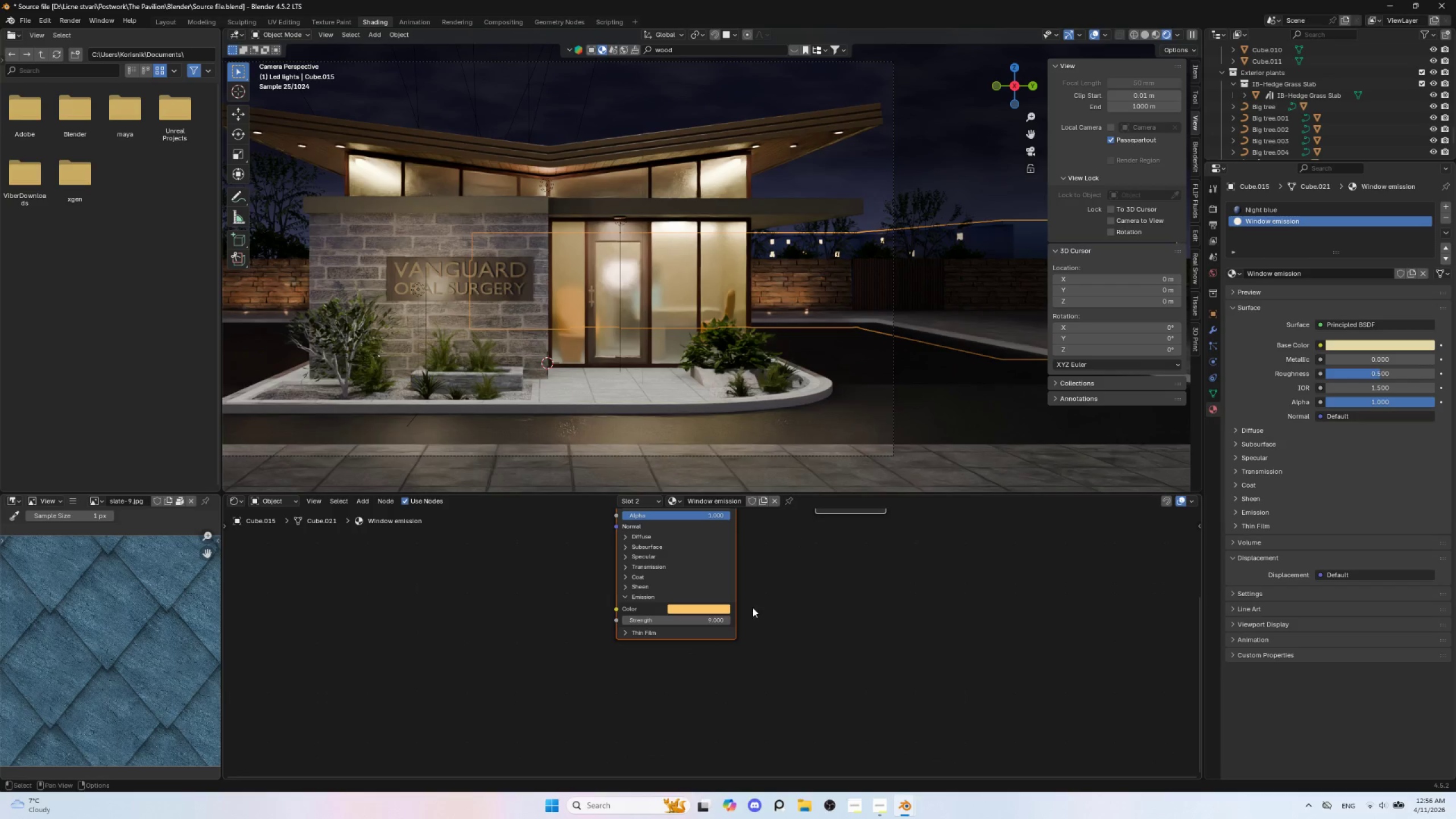 
wait(6.07)
 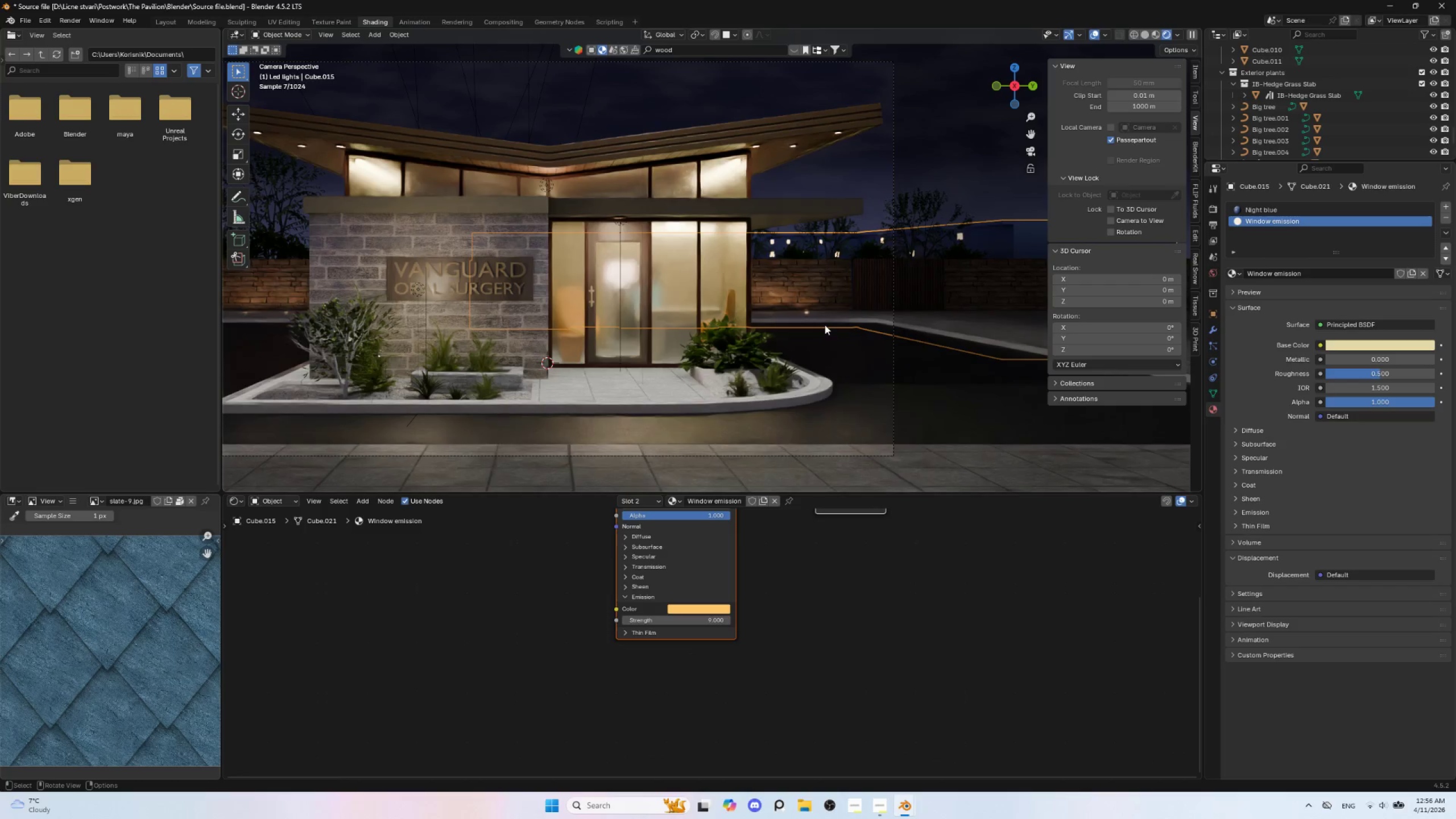 
left_click([1011, 240])
 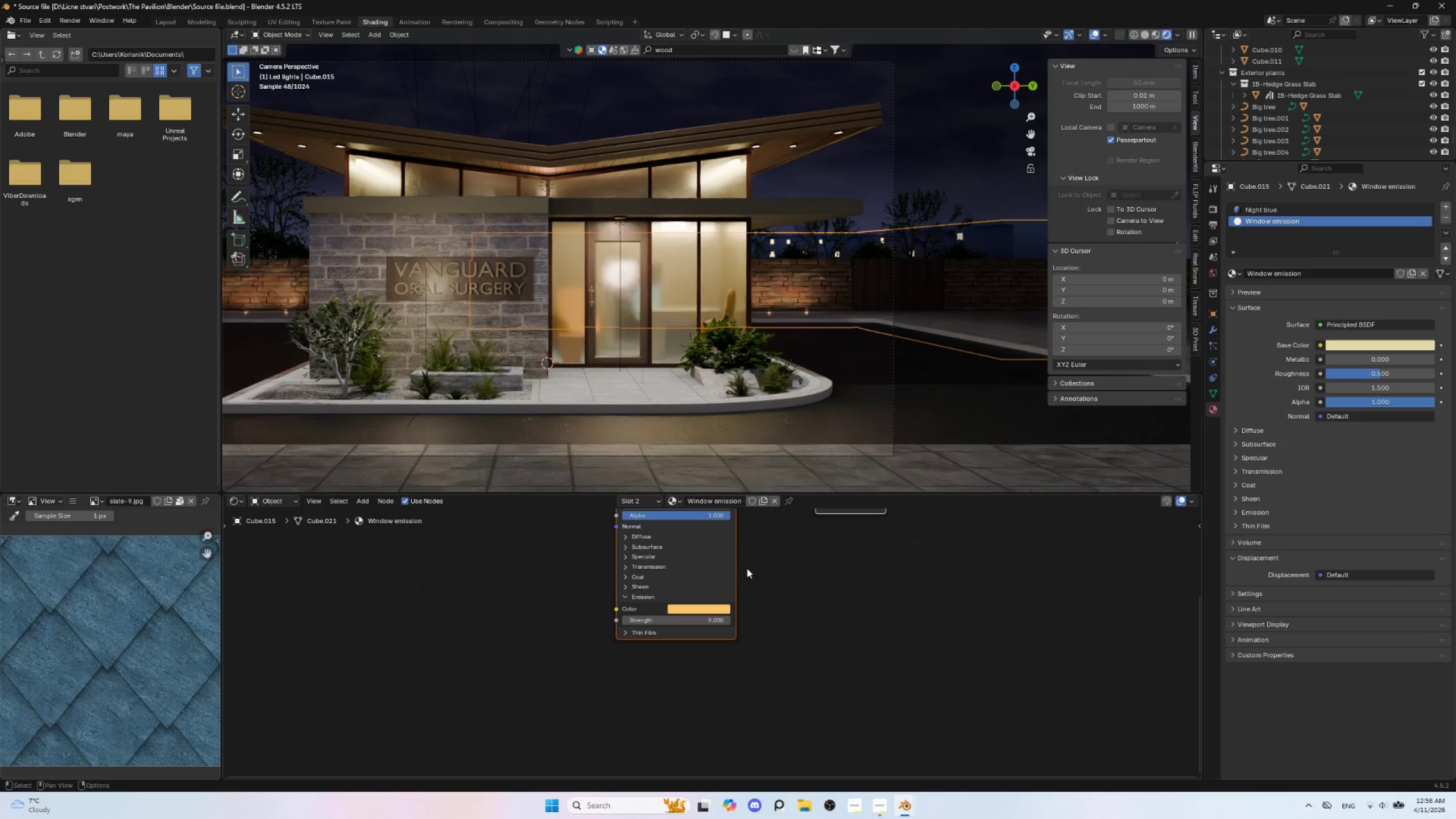 
hold_key(key=ShiftLeft, duration=0.56)
 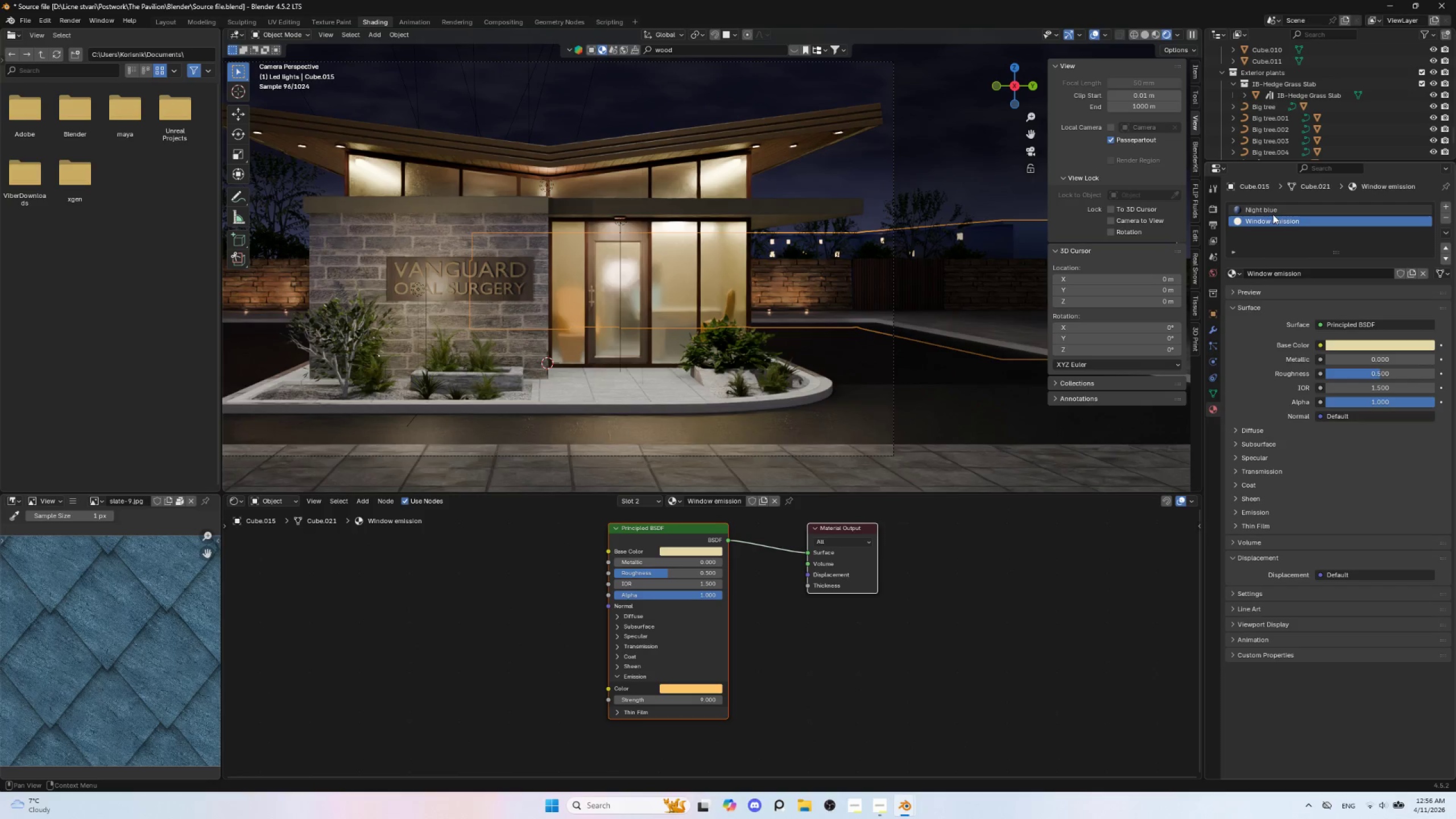 
left_click([1272, 212])
 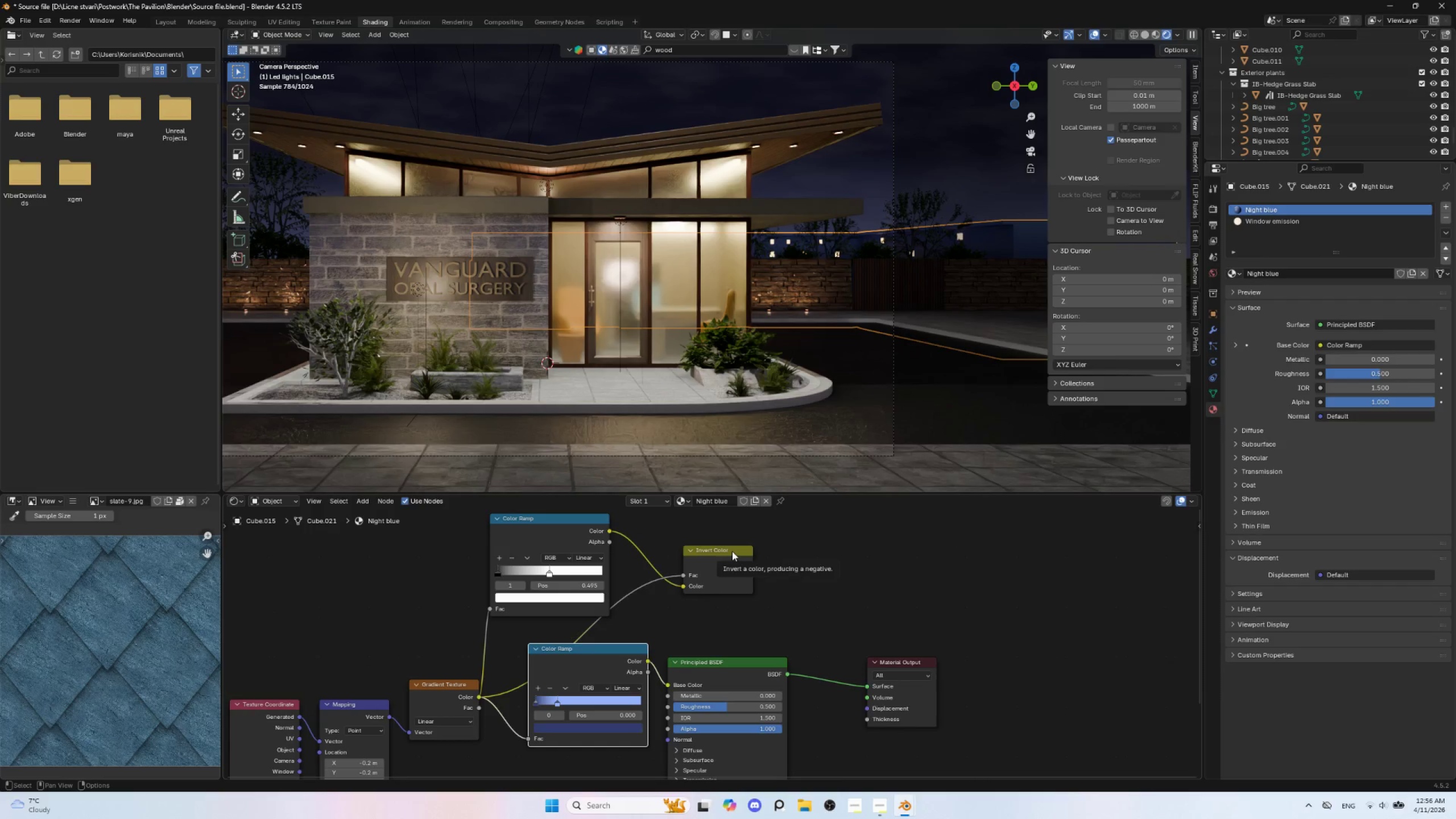 
wait(7.41)
 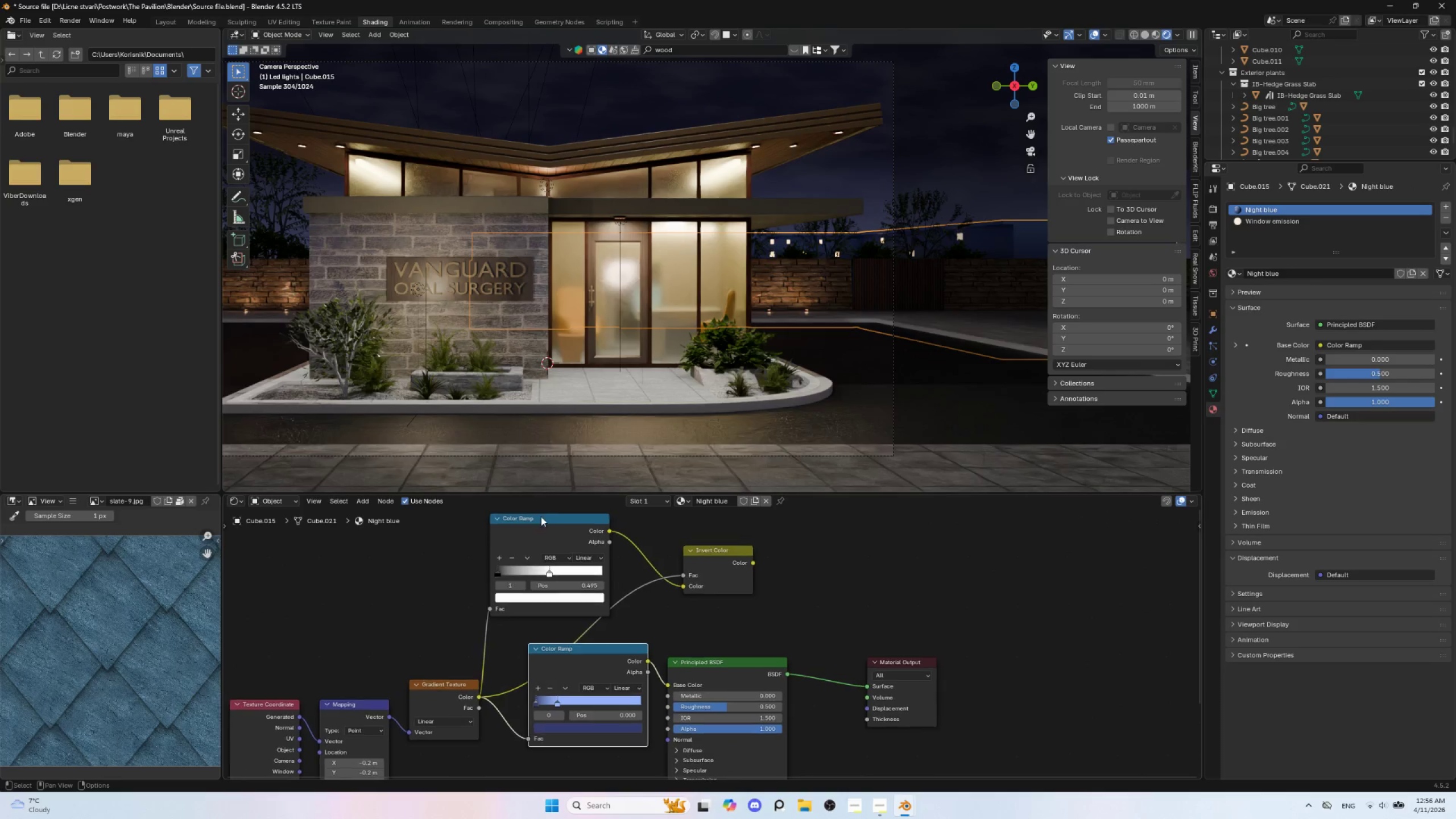 
left_click([728, 549])
 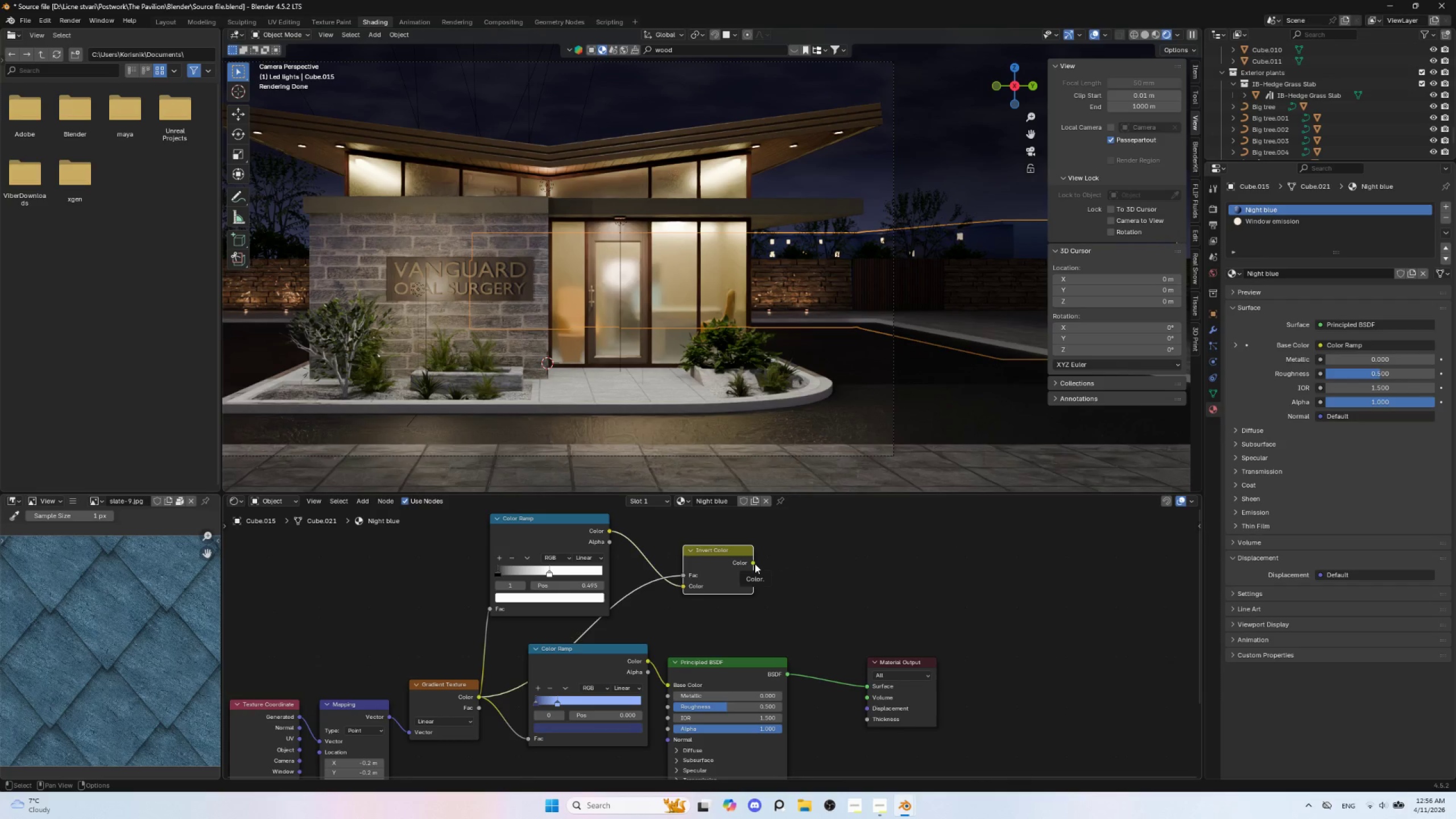 
wait(5.42)
 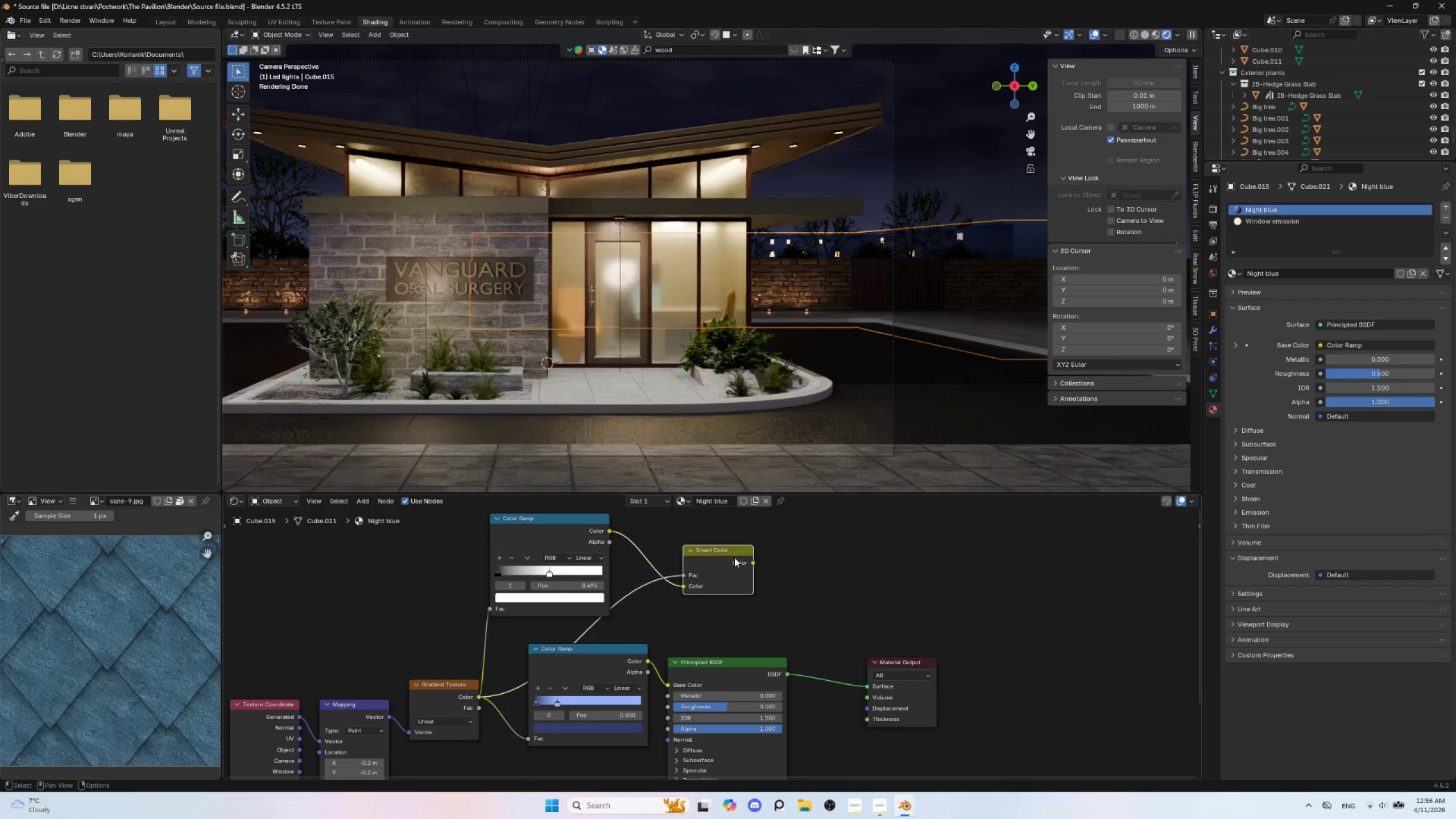 
left_click_drag(start_coordinate=[752, 564], to_coordinate=[668, 682])
 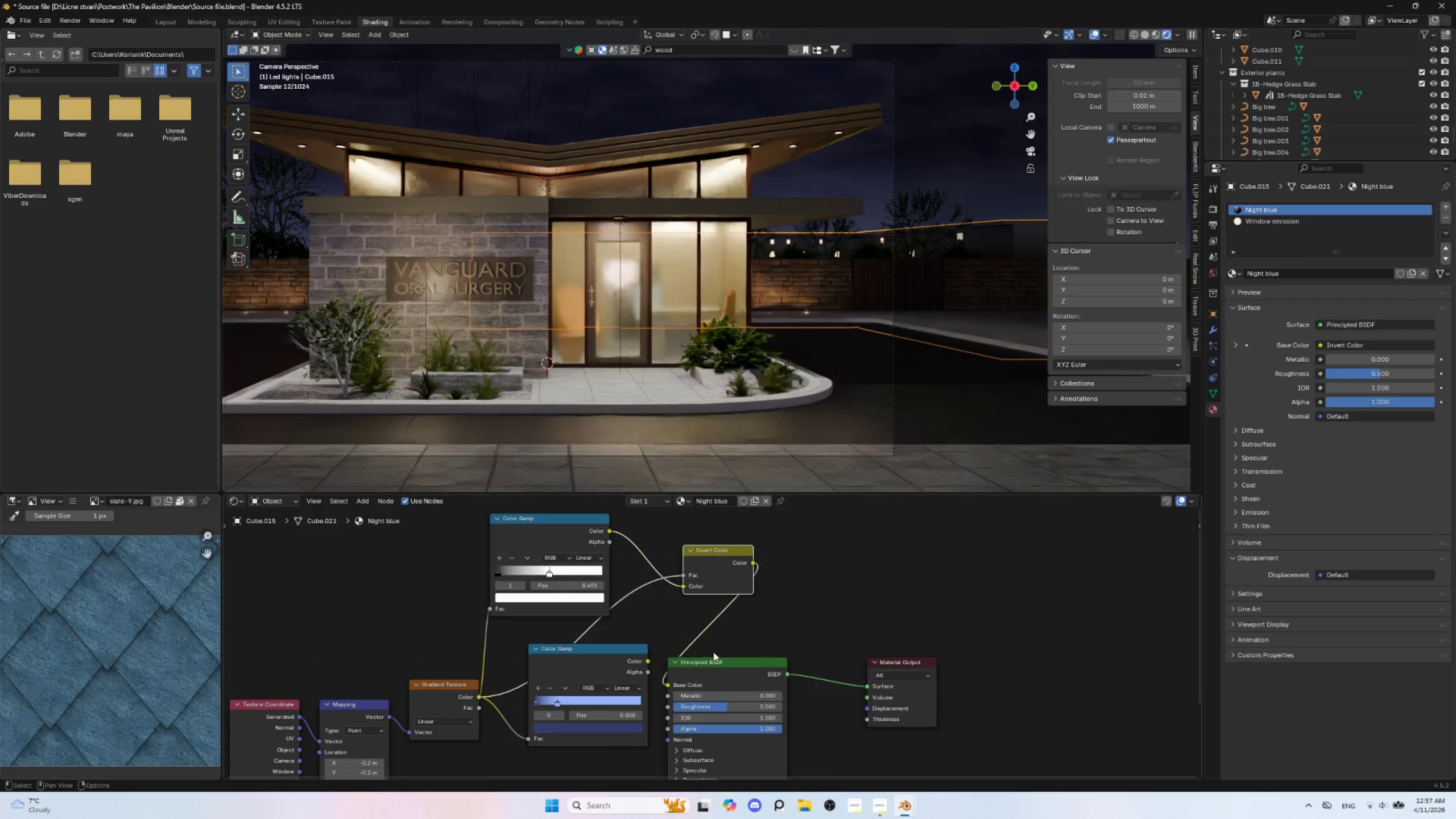 
left_click_drag(start_coordinate=[750, 664], to_coordinate=[800, 665])
 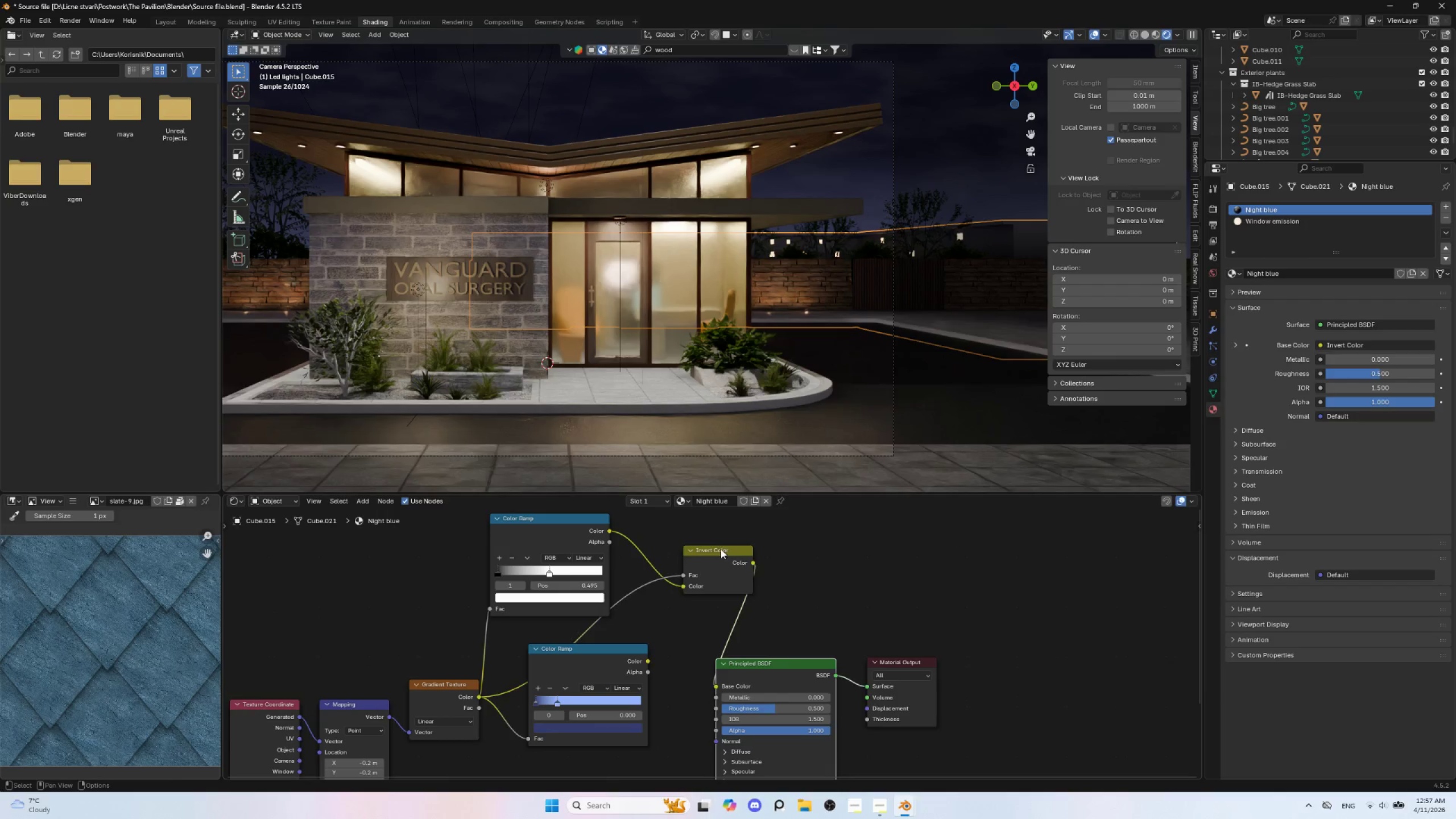 
left_click_drag(start_coordinate=[721, 549], to_coordinate=[677, 530])
 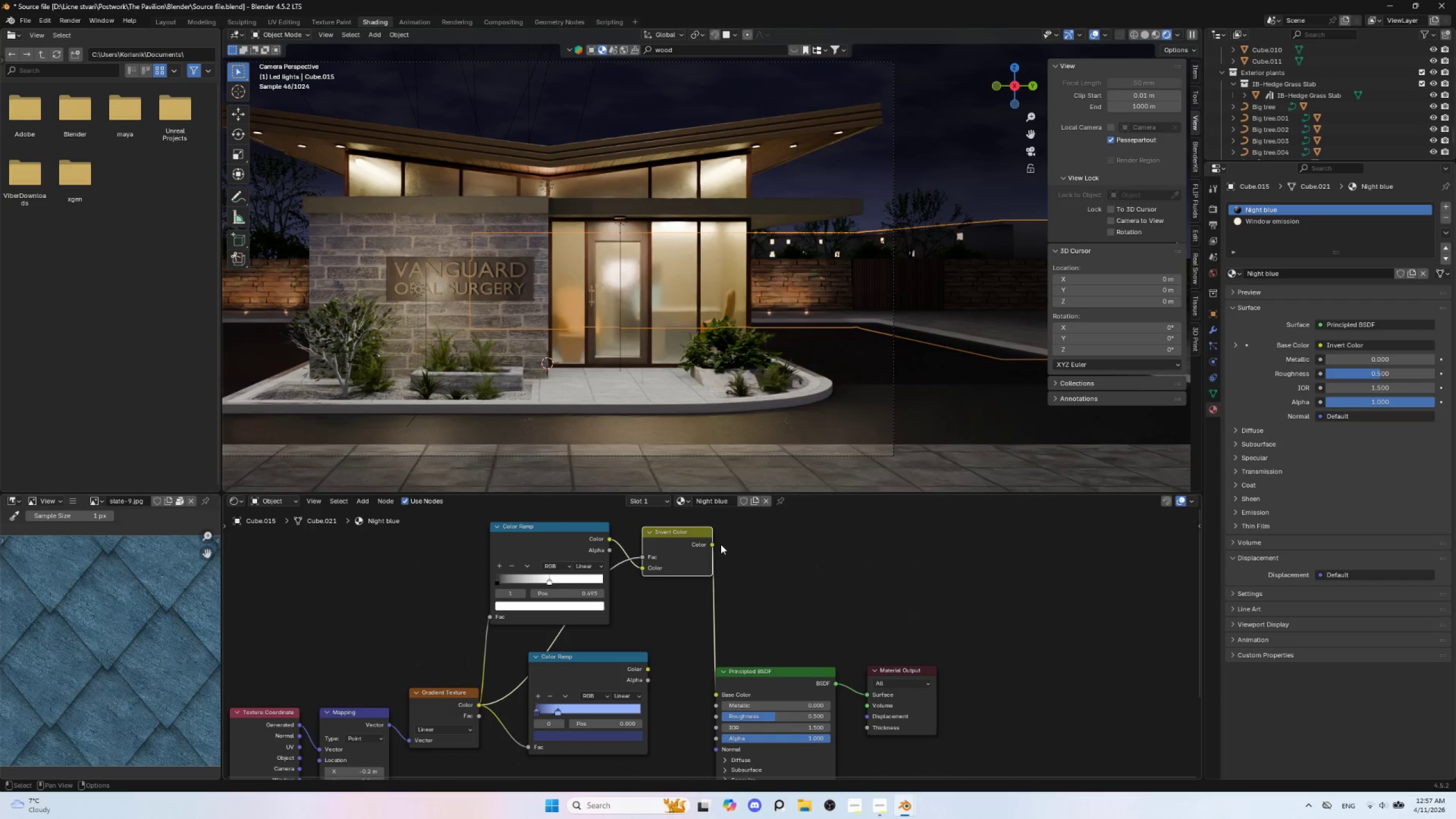 
key(Control+Z)
 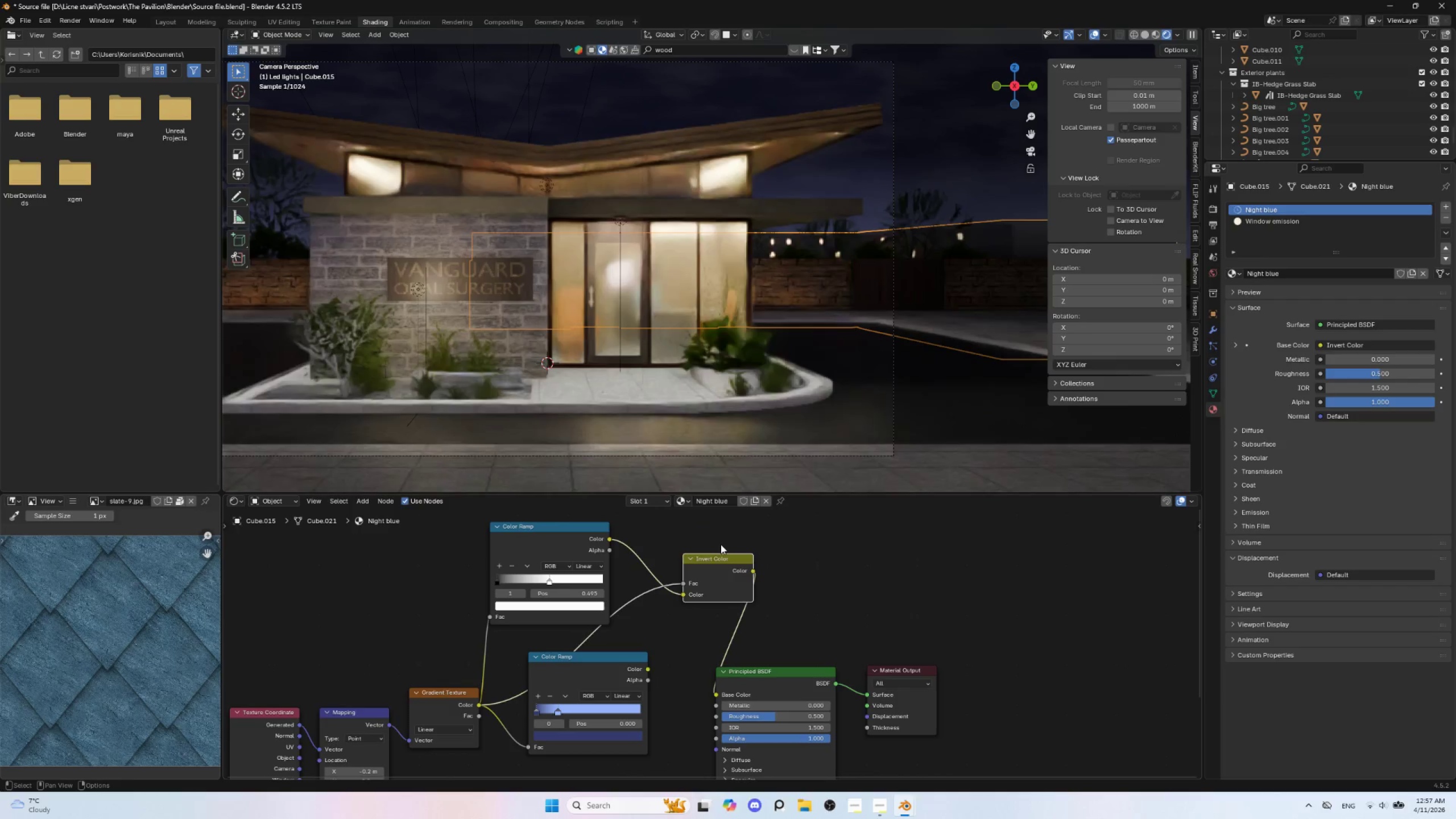 
key(Control+Z)
 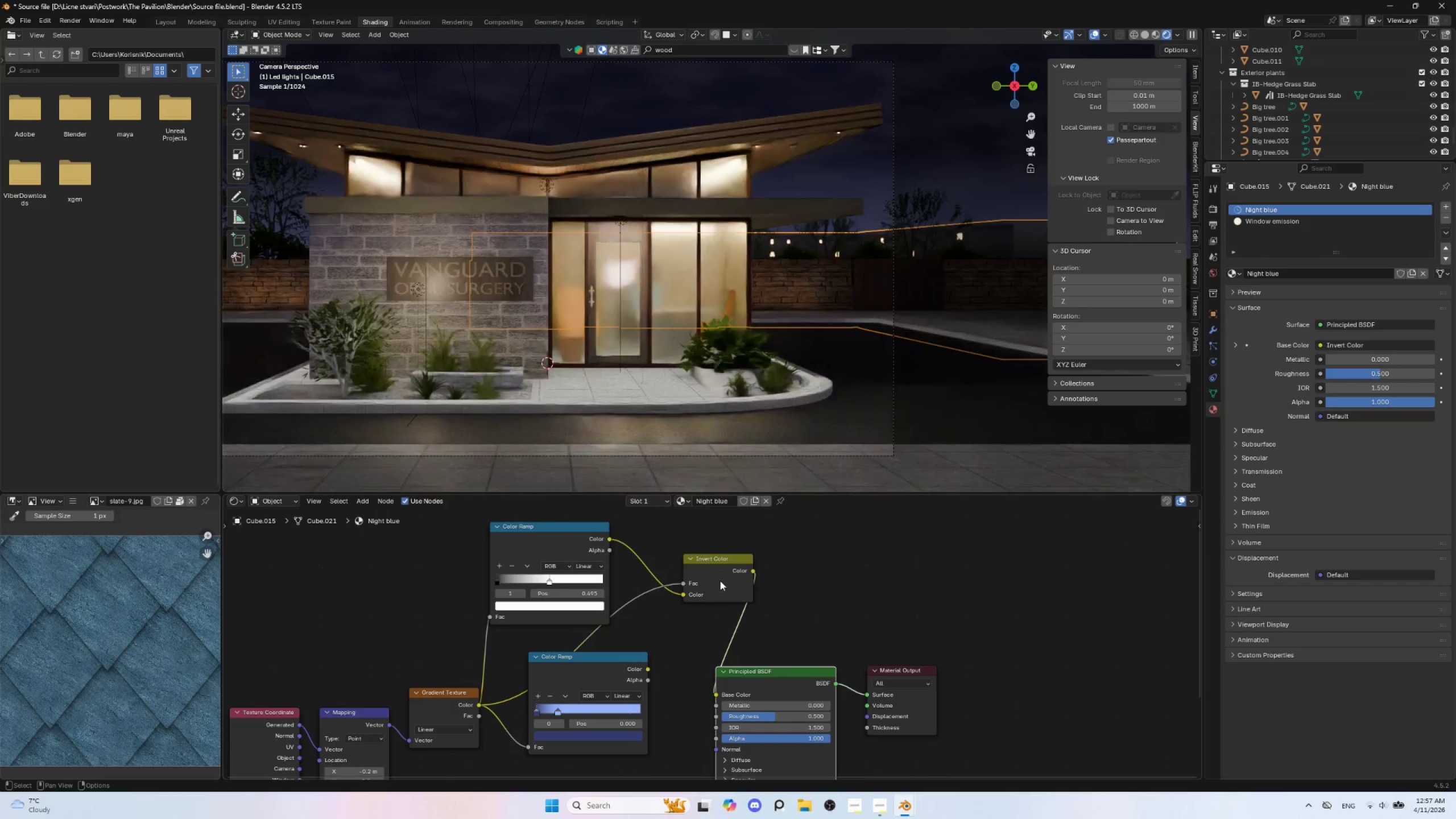 
key(Control+Z)
 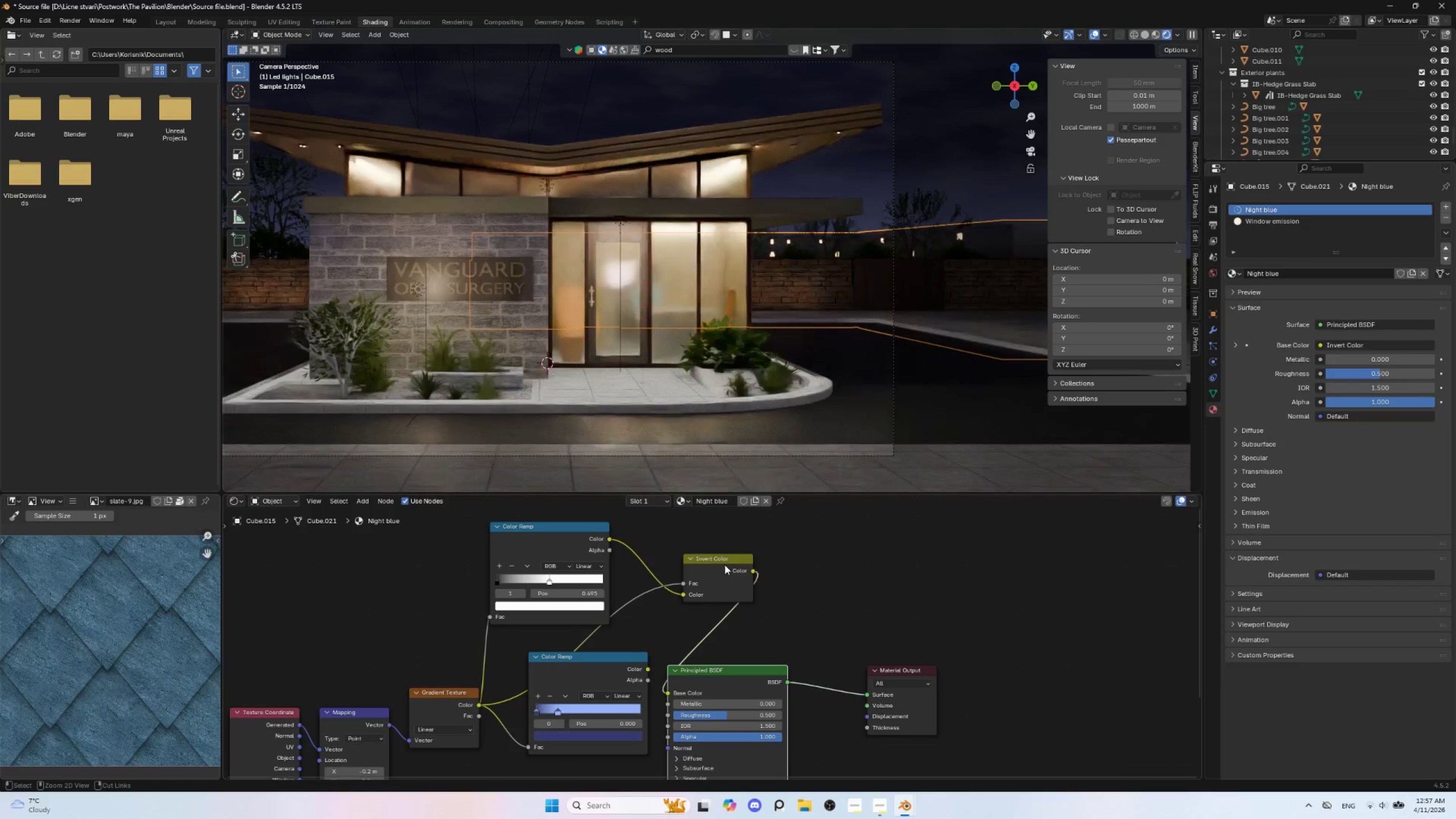 
key(Control+Z)
 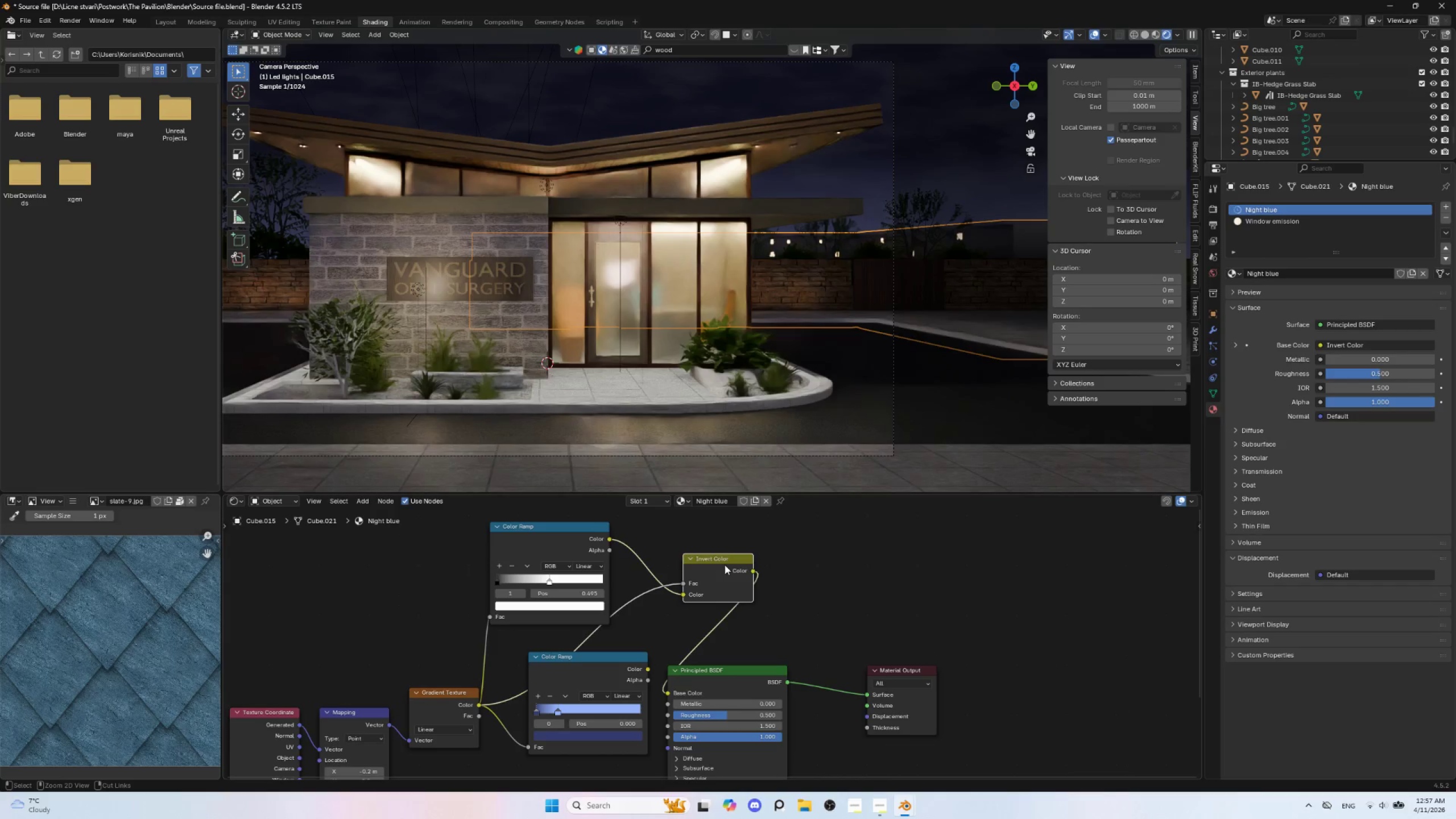 
key(Control+Z)
 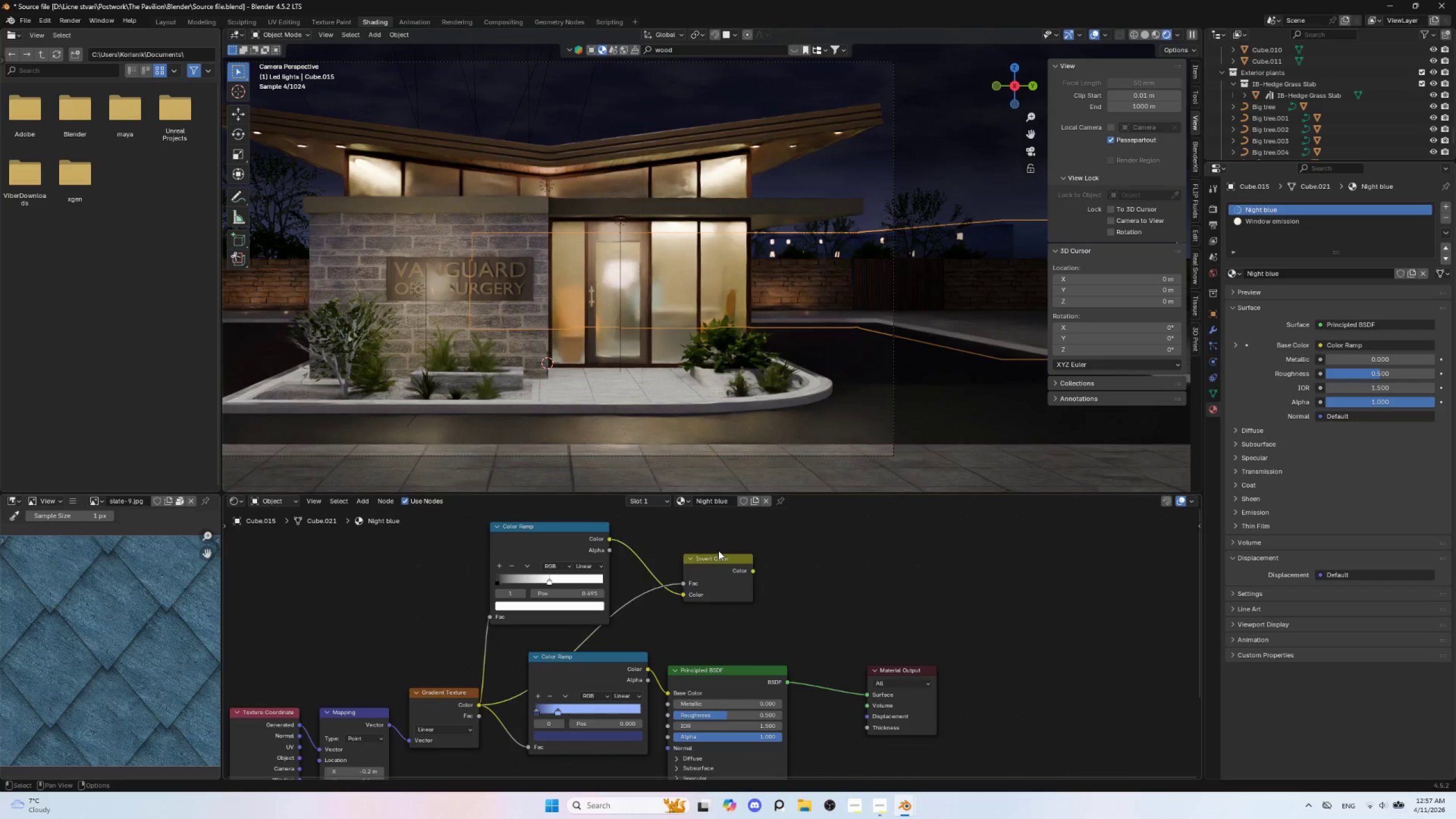 
double_click([722, 561])
 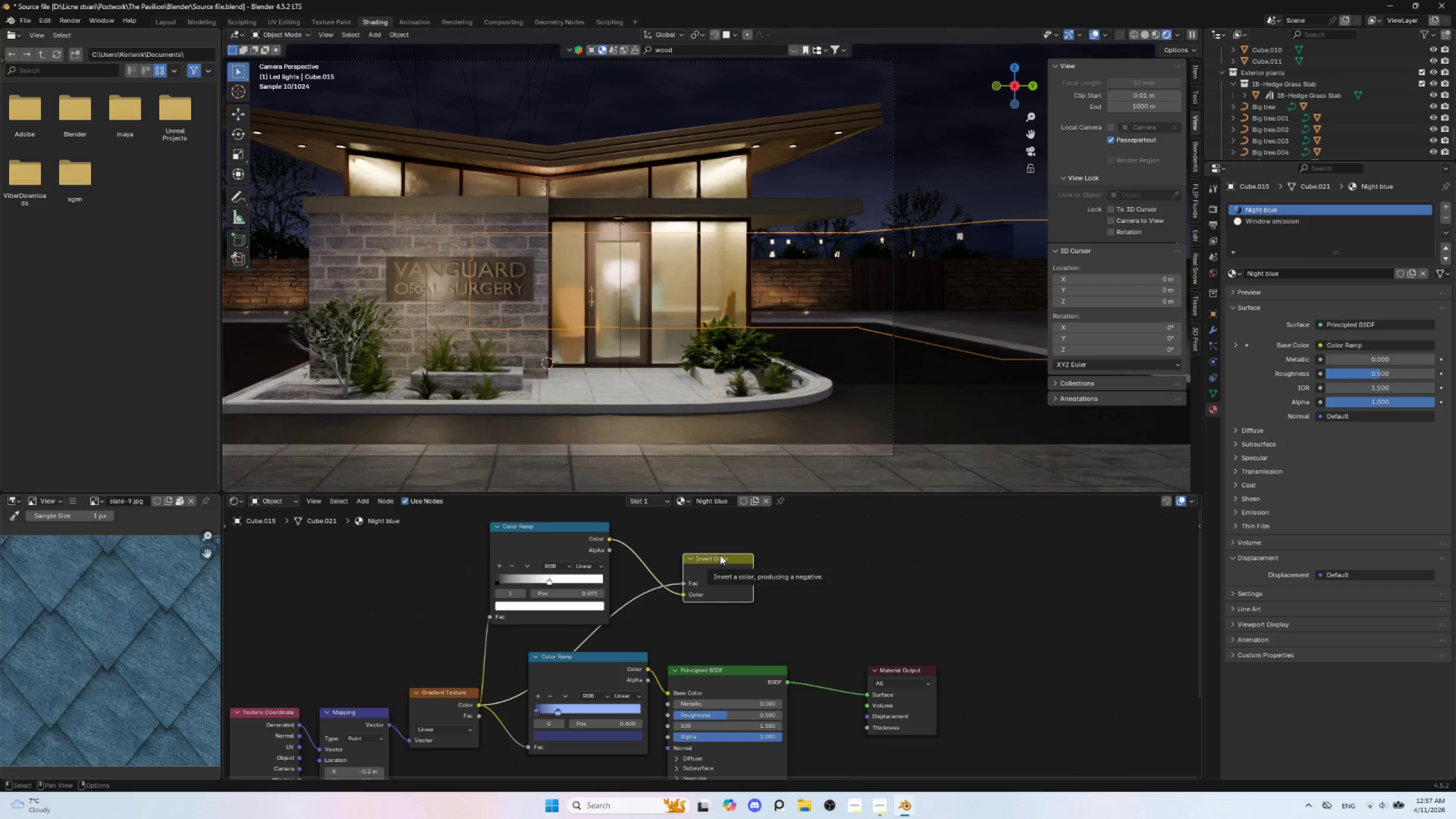 
key(Delete)
 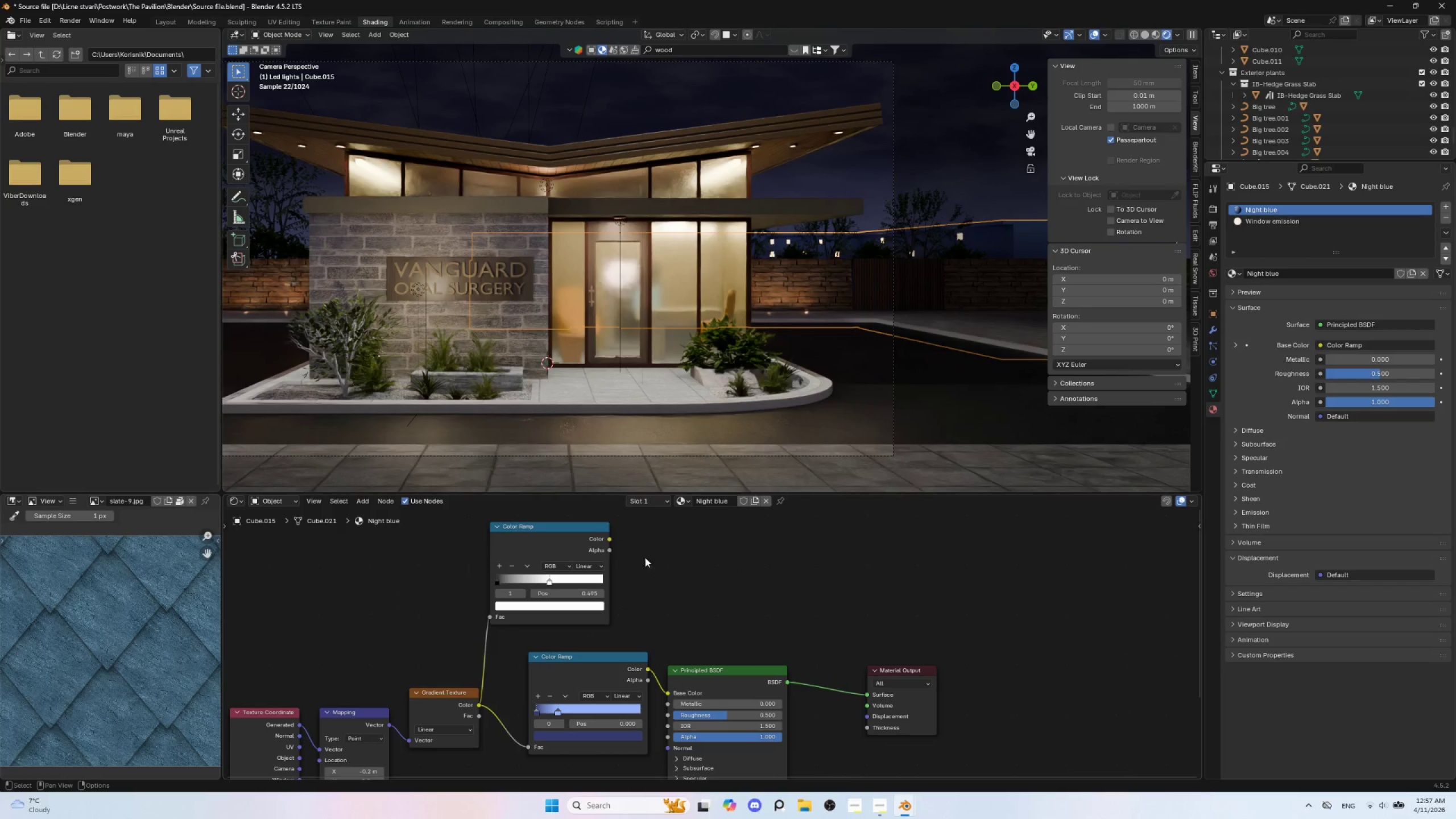 
left_click_drag(start_coordinate=[608, 539], to_coordinate=[664, 583])
 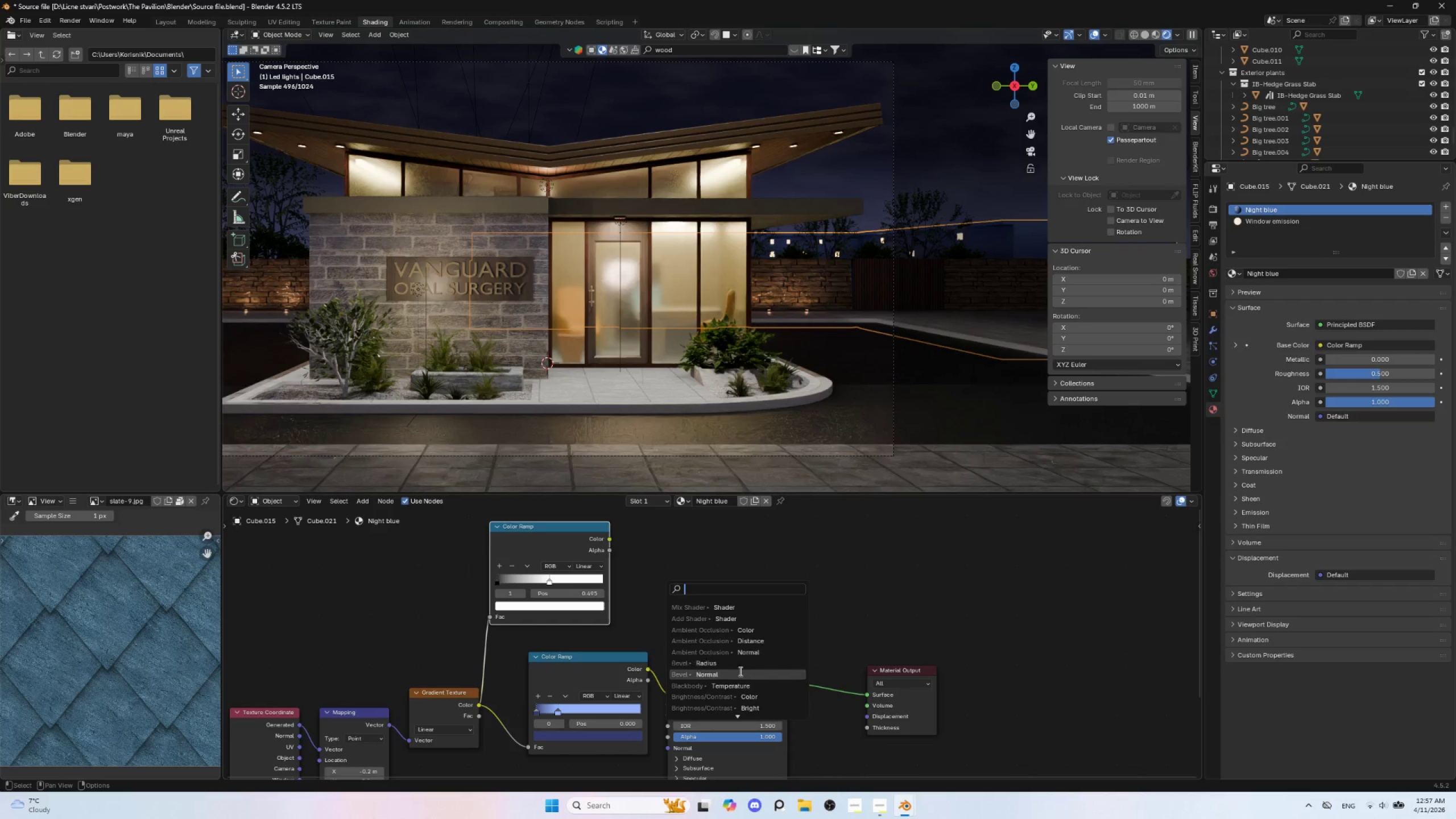 
wait(6.75)
 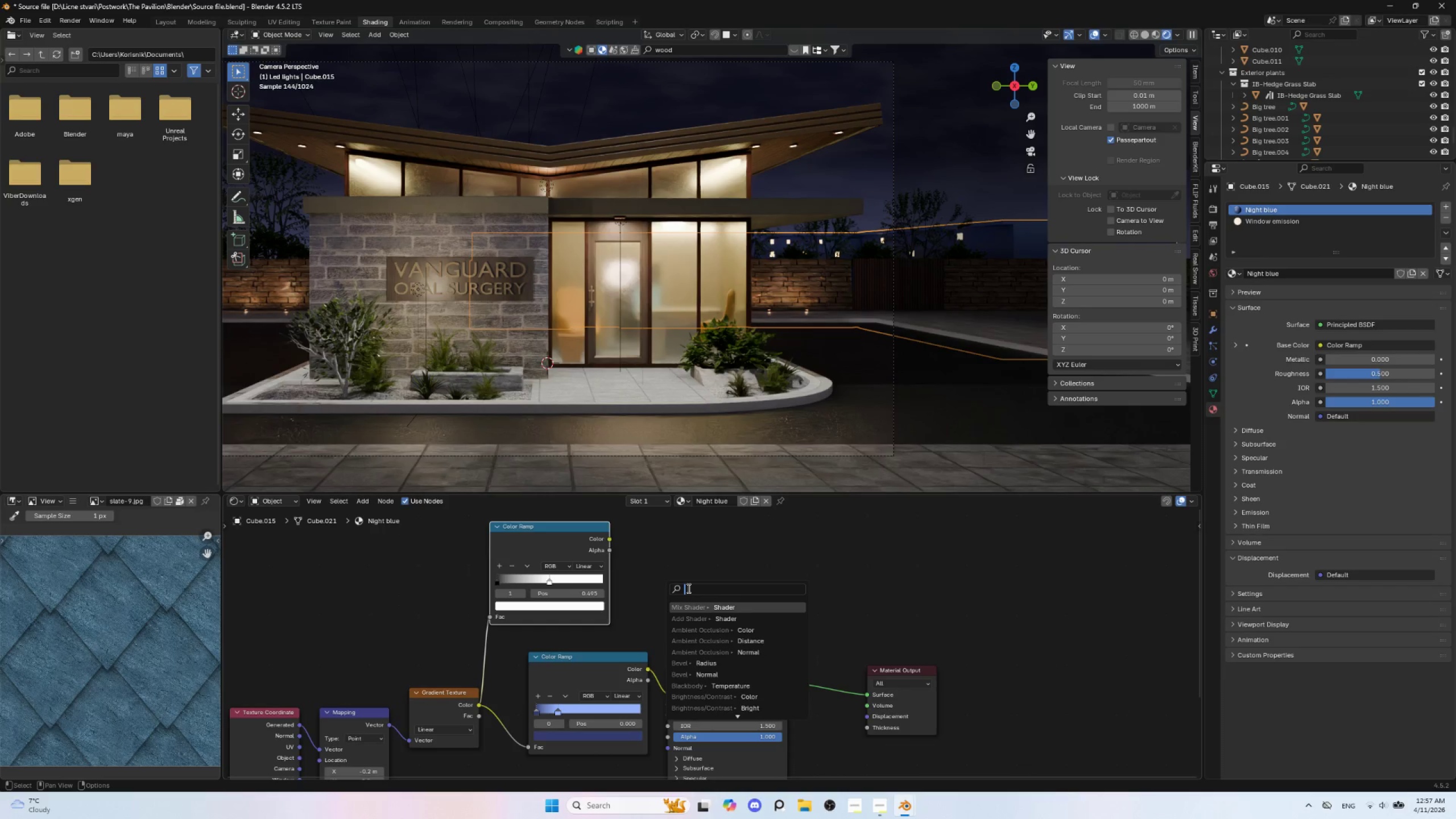 
key(Escape)
 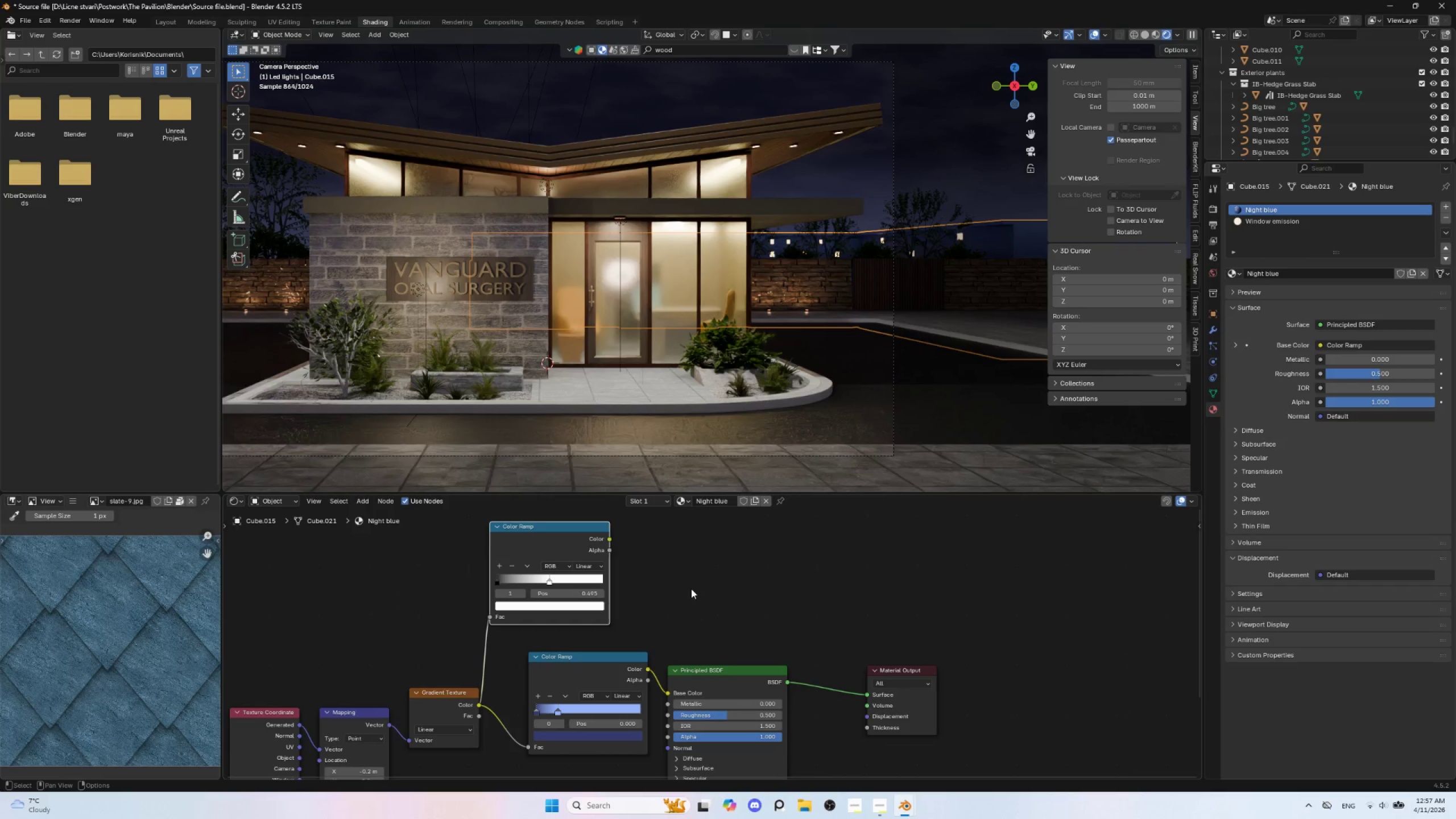 
left_click([691, 589])
 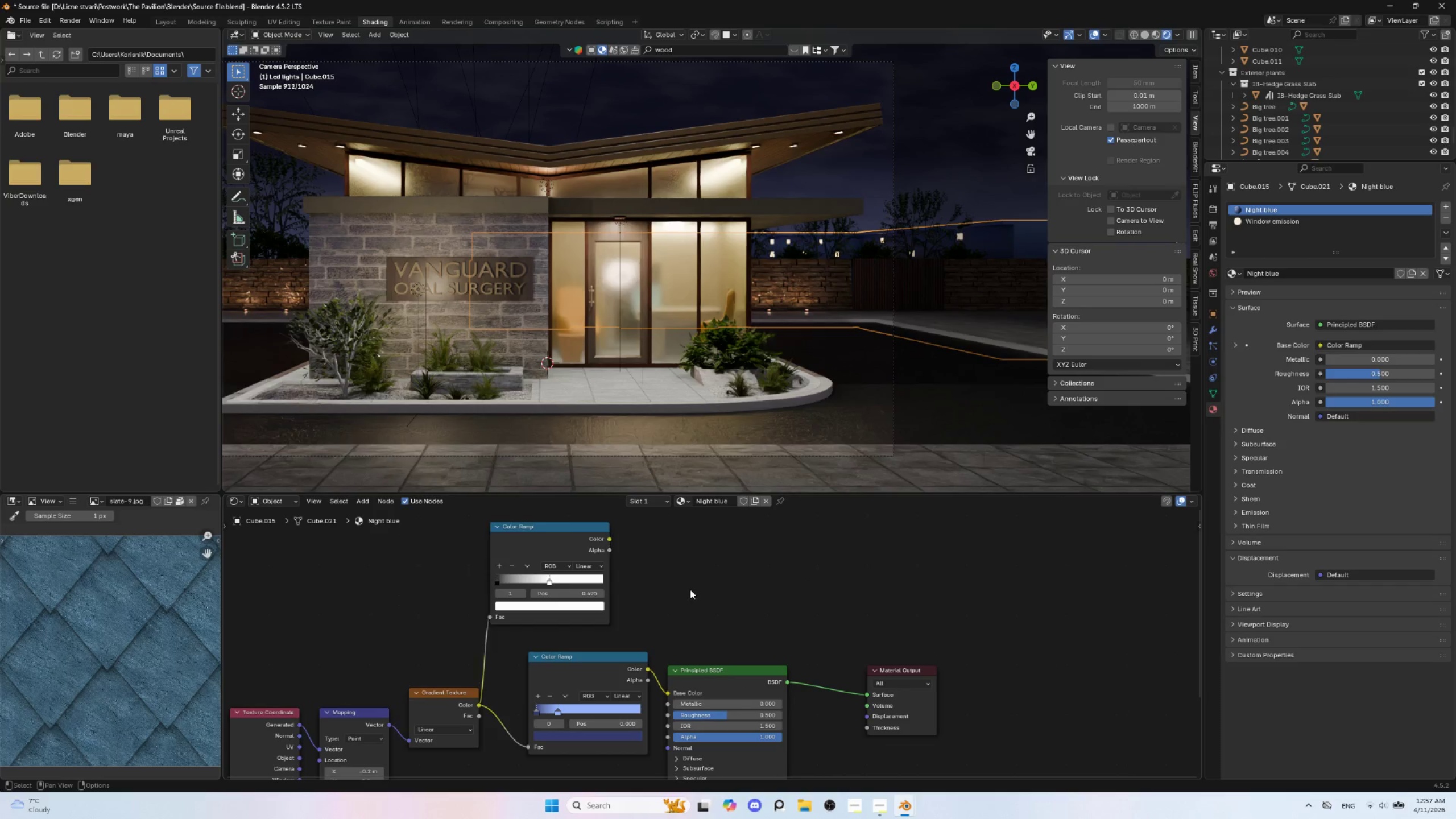 
key(Shift+A)
 